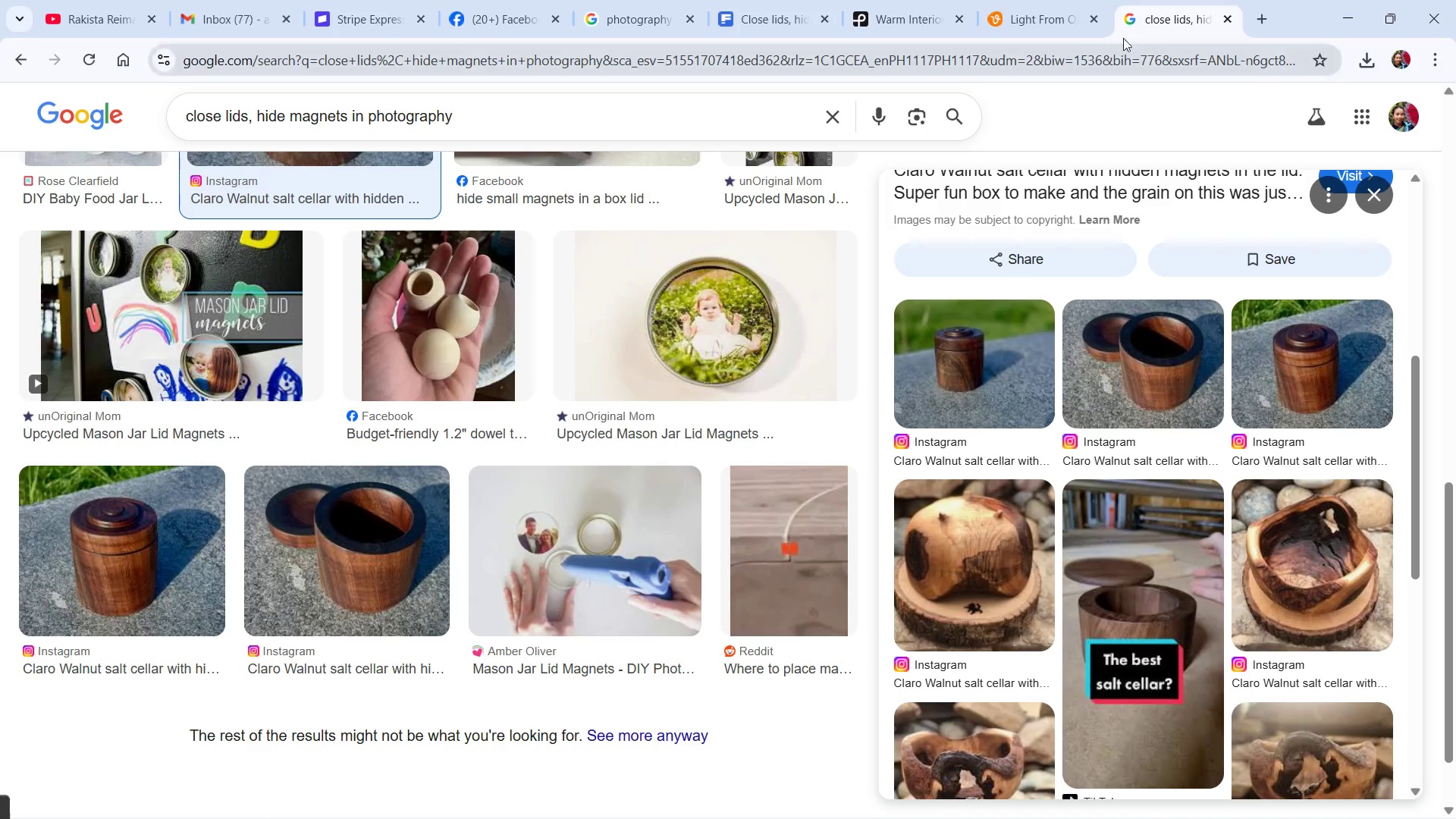 
left_click([1022, 11])
 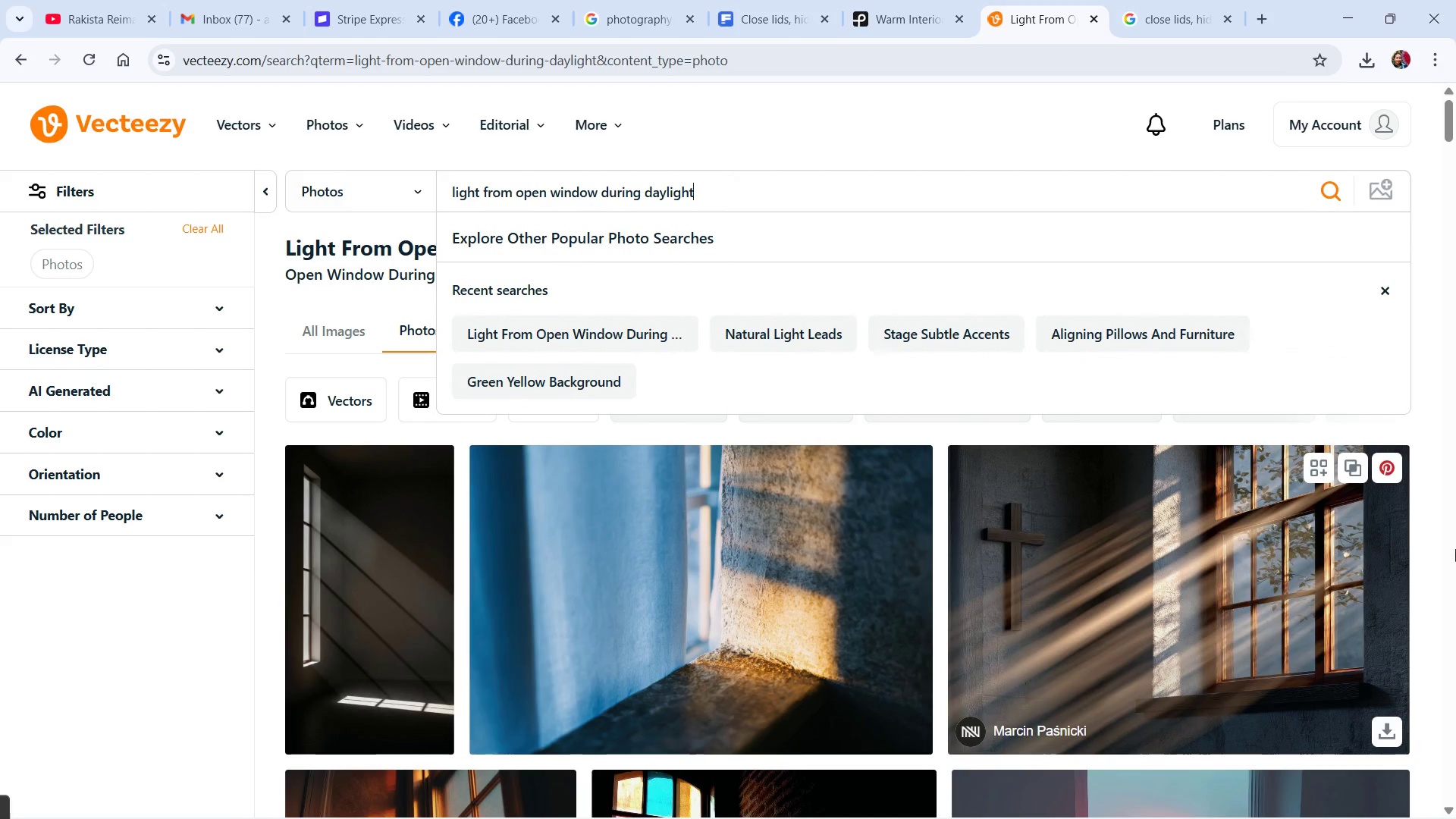 
scroll: coordinate [1445, 438], scroll_direction: down, amount: 3.0
 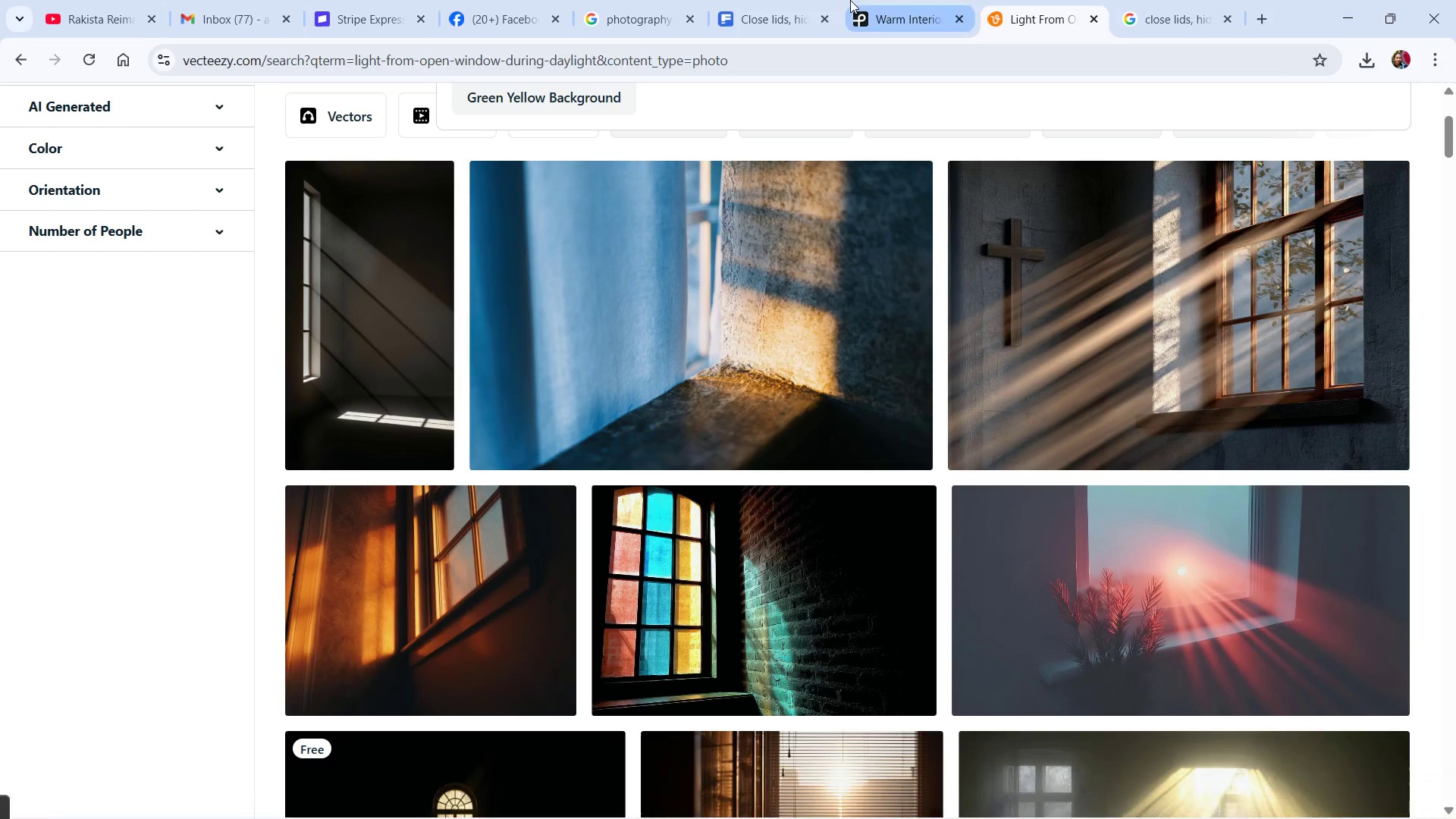 
mouse_move([1376, 15])
 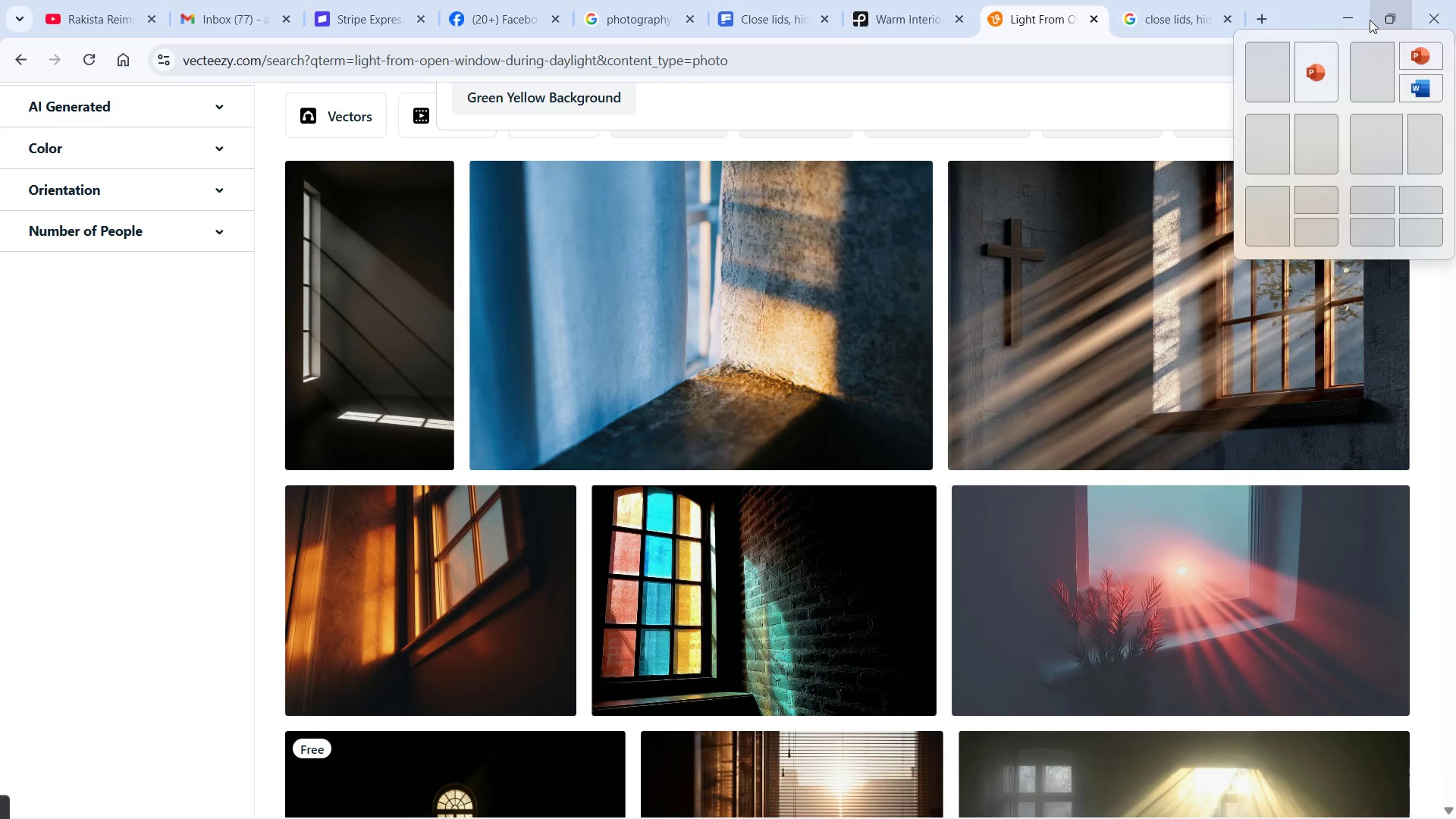 
key(PrintScreen)
 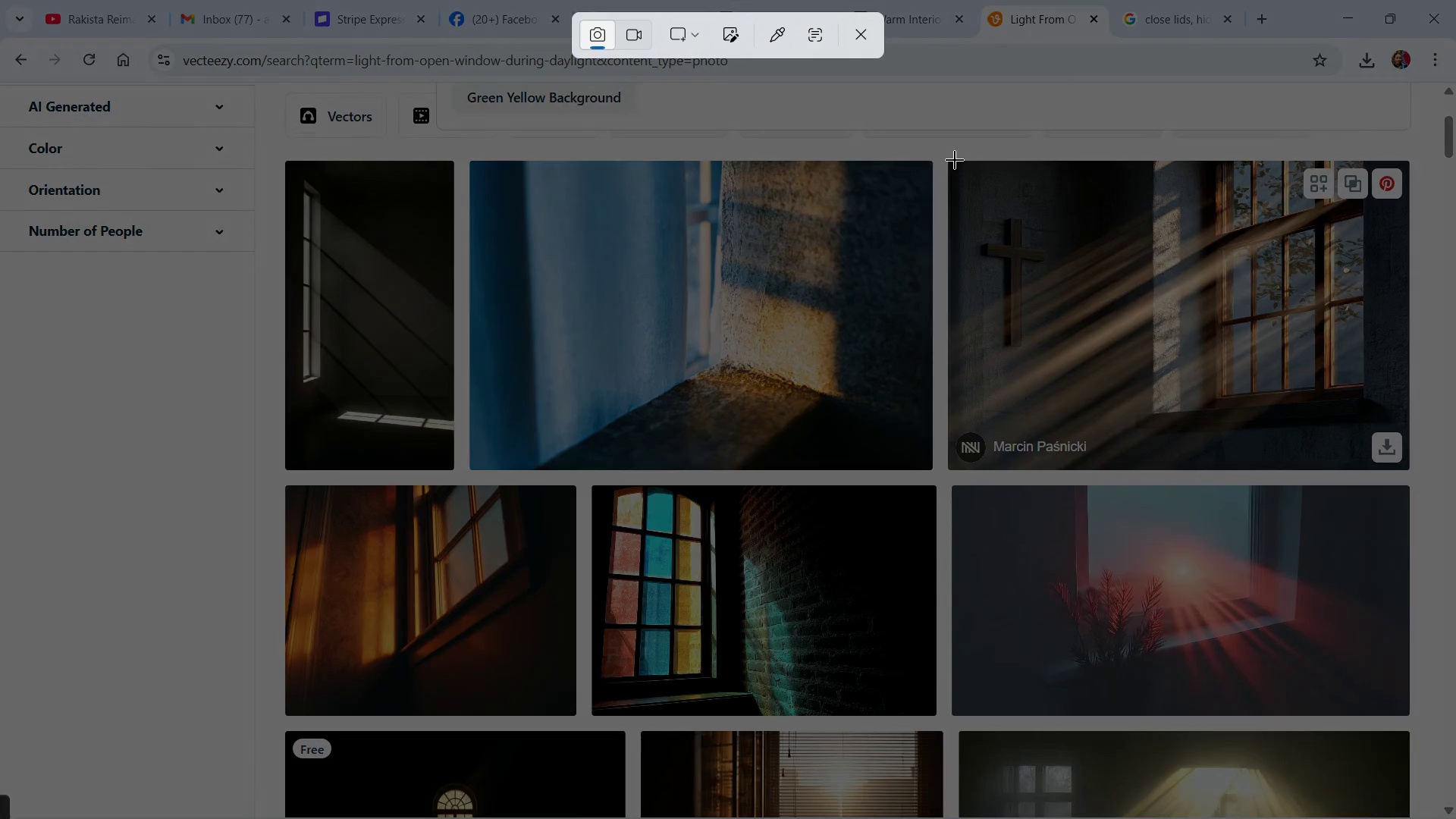 
key(Escape)
 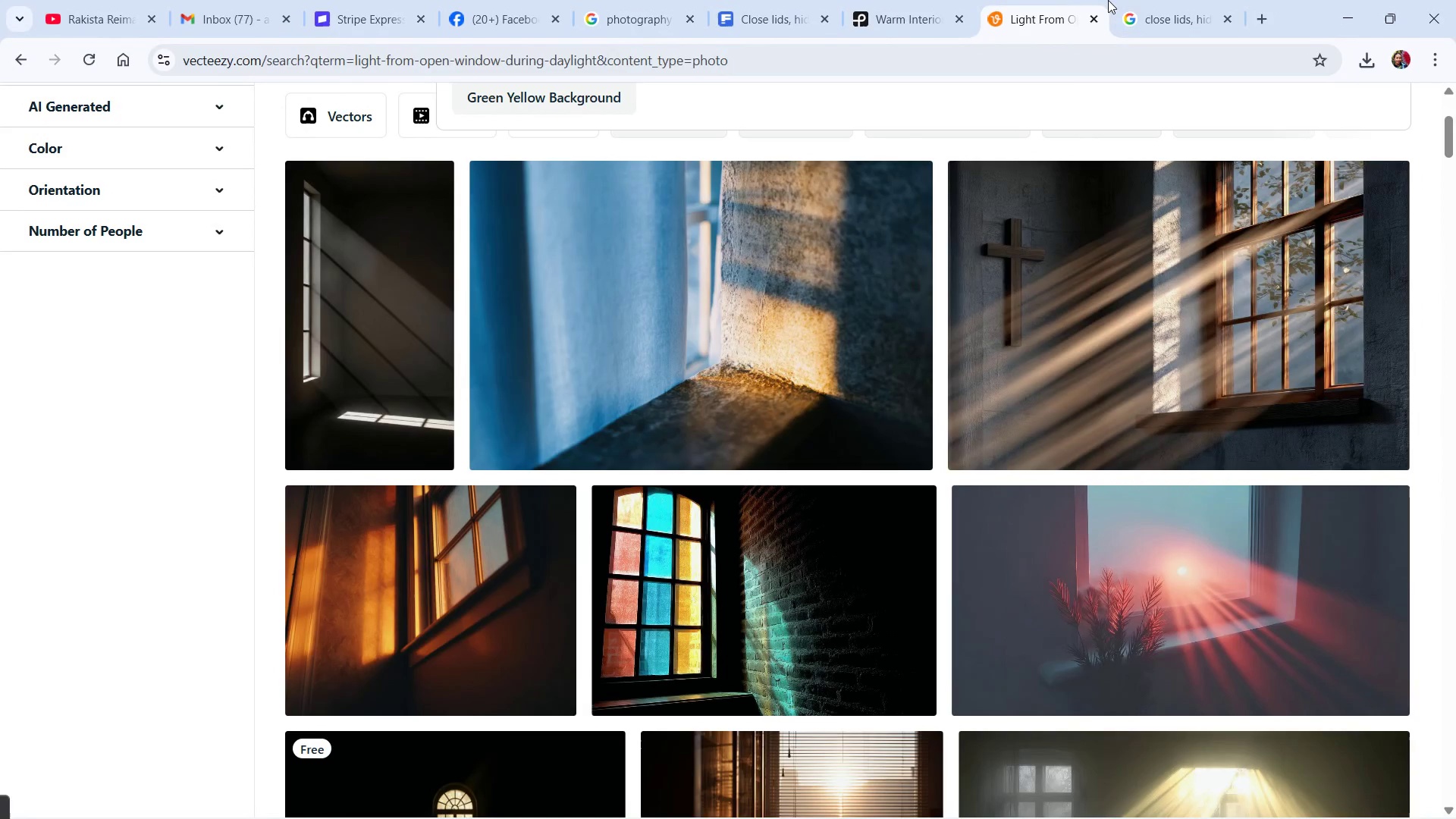 
key(PrintScreen)
 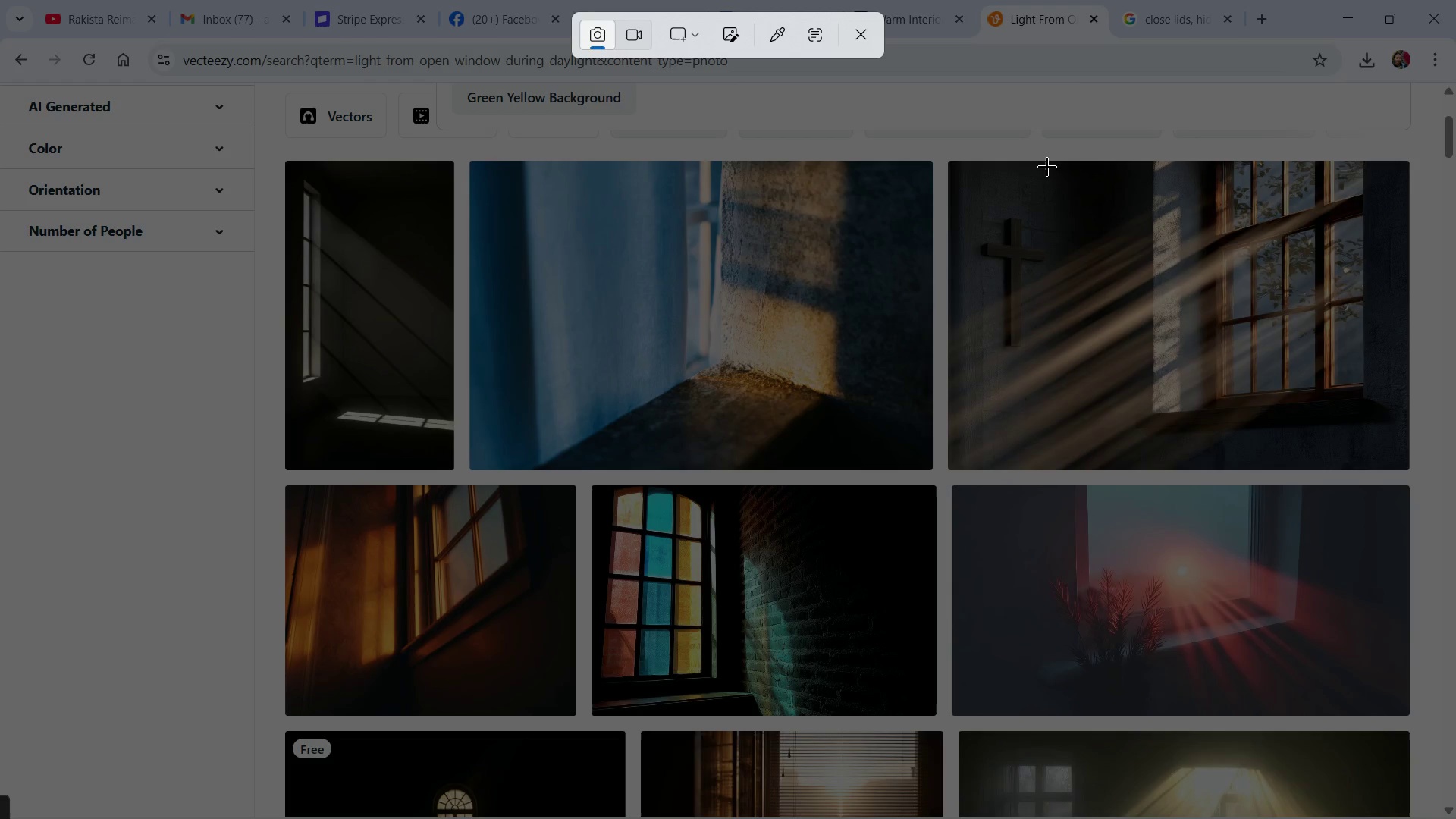 
left_click_drag(start_coordinate=[1050, 169], to_coordinate=[1400, 457])
 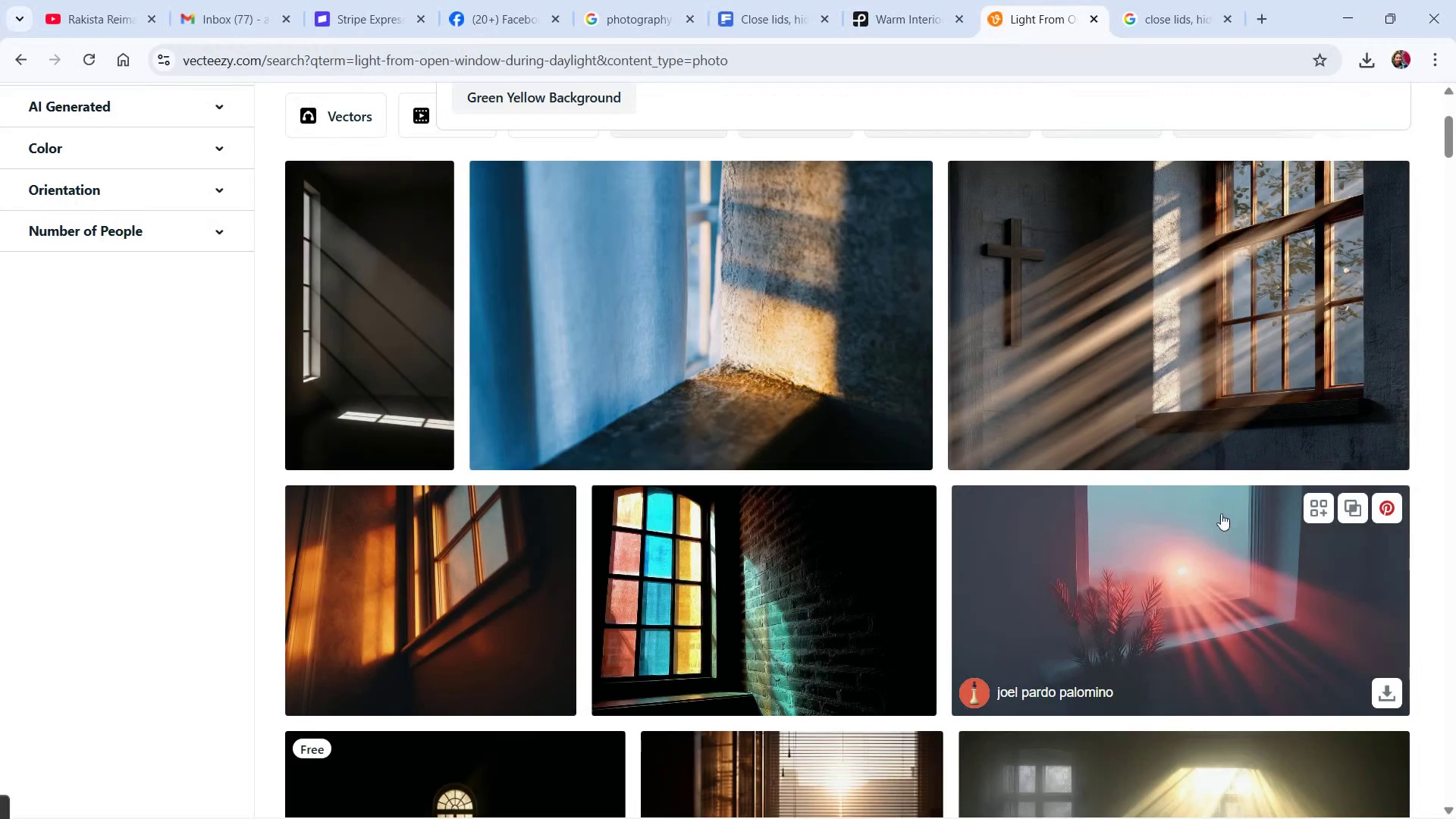 
key(Alt+Tab)
 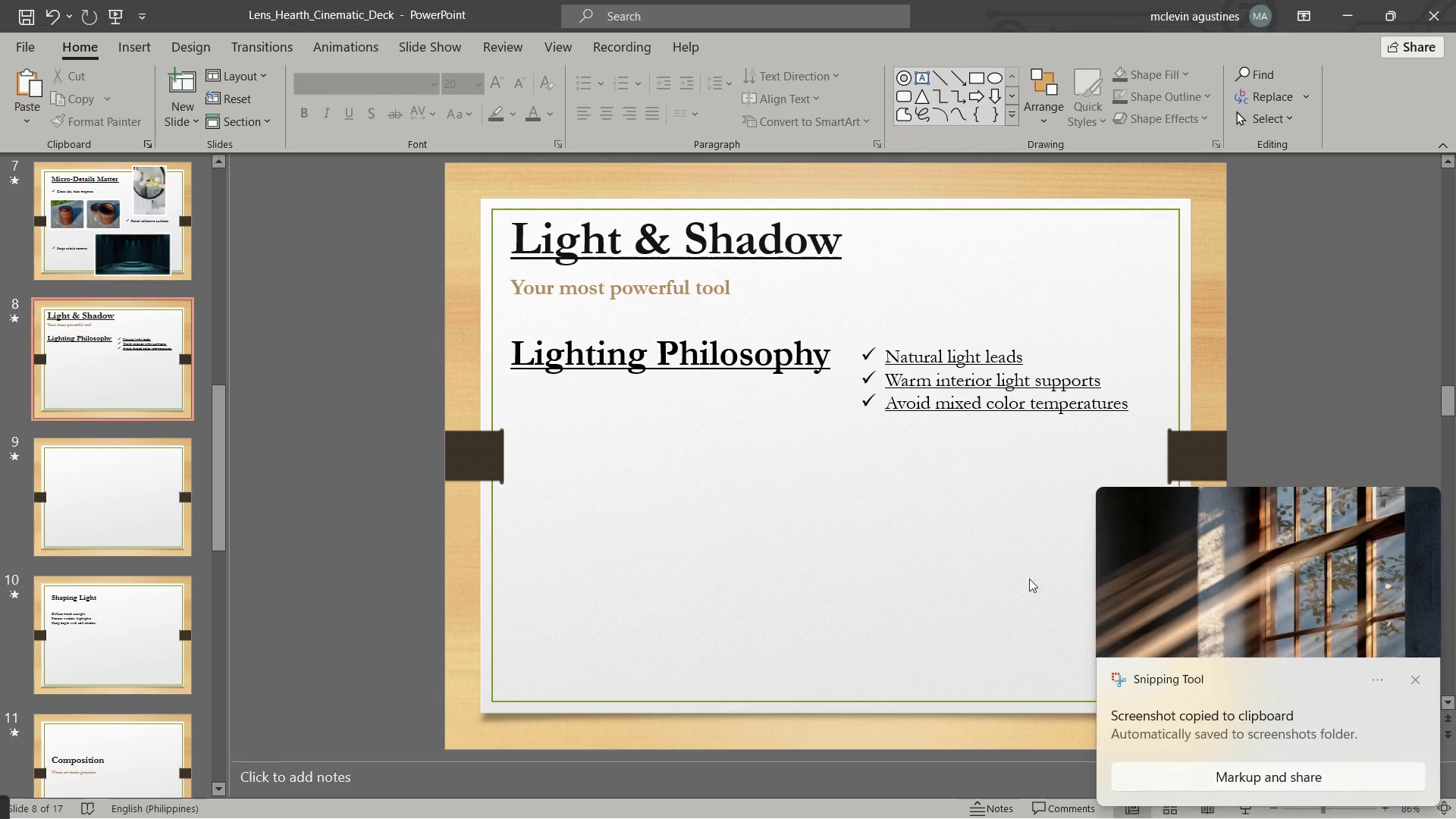 
key(Escape)
 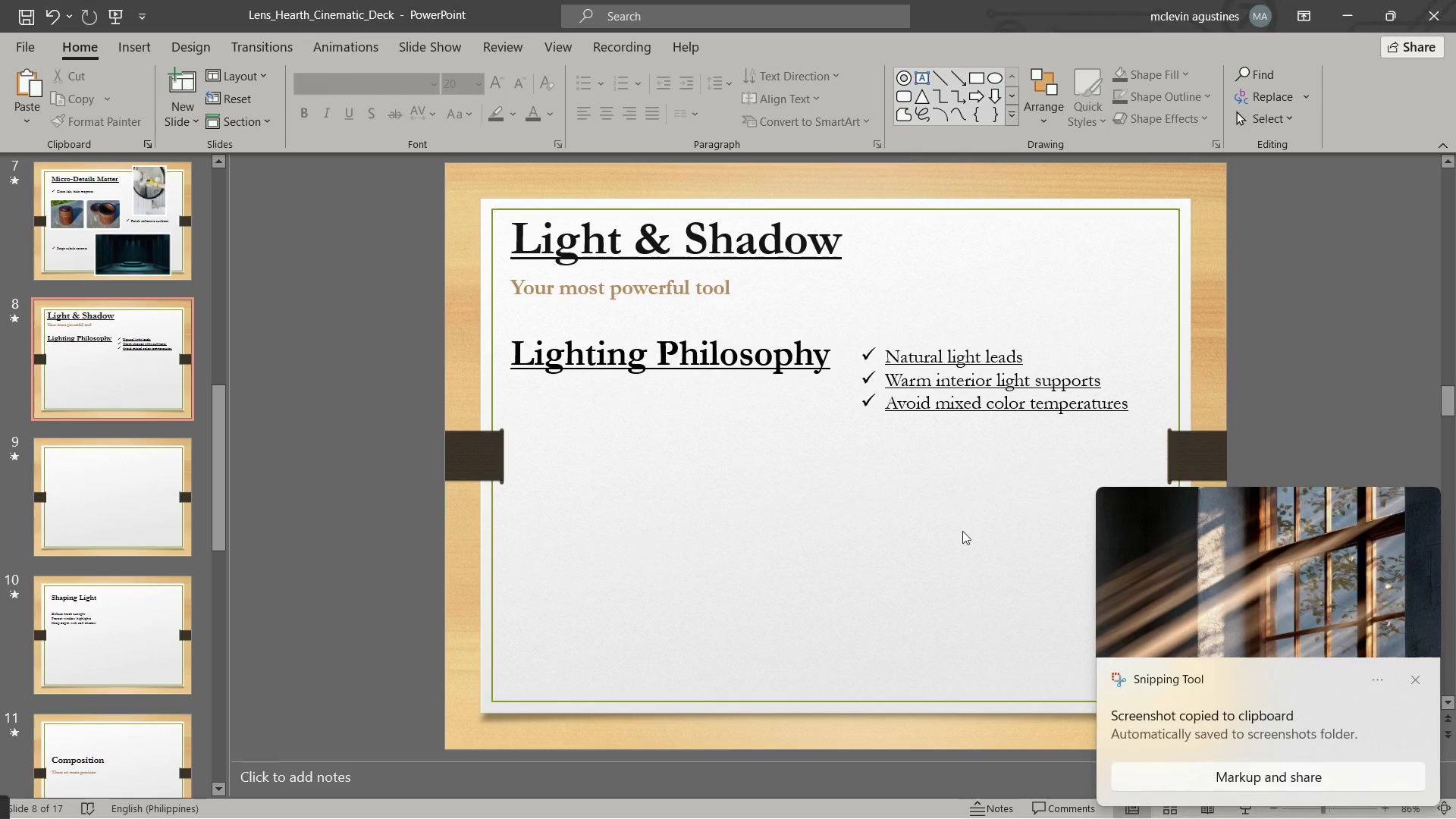 
key(Escape)
 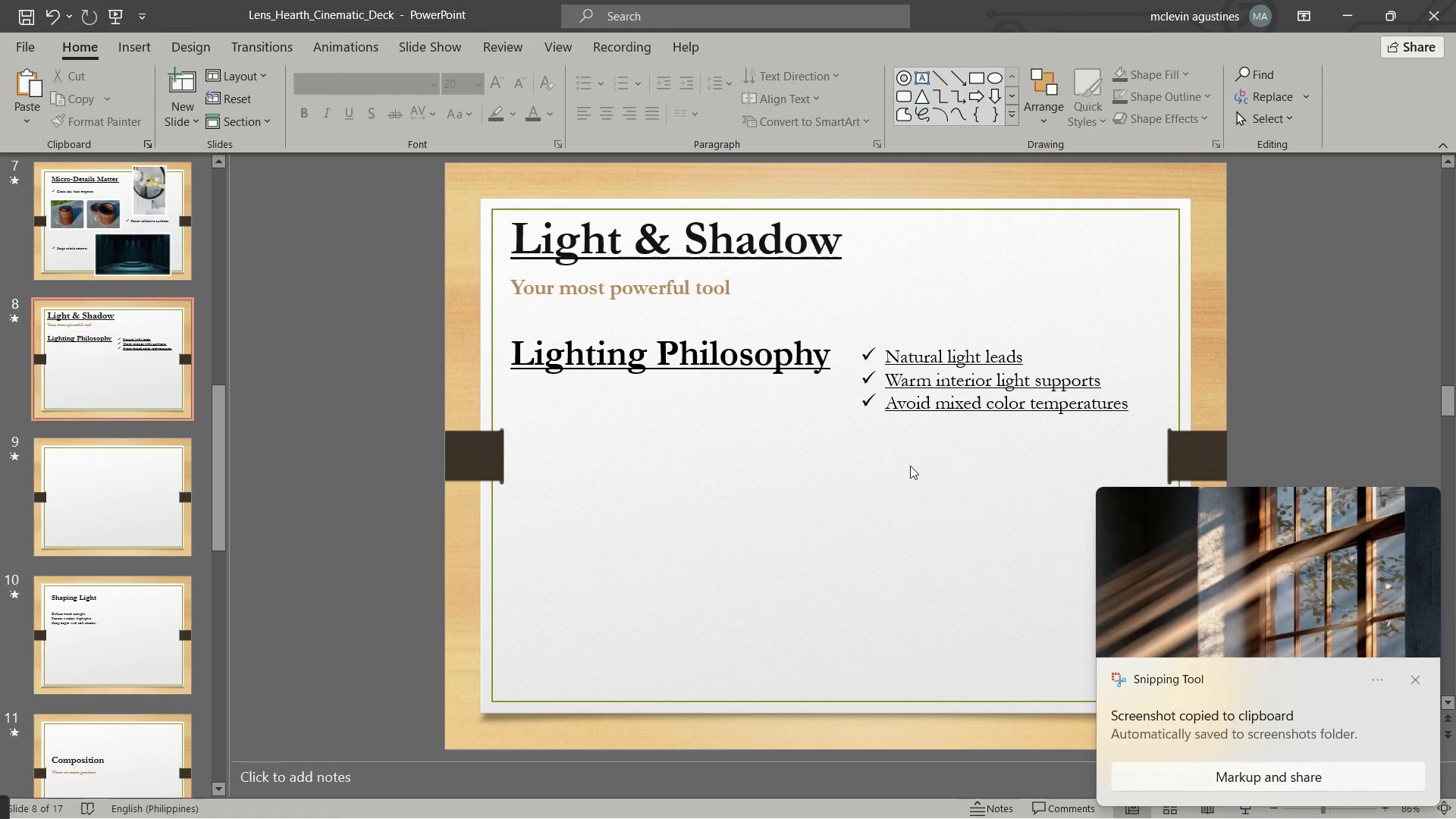 
key(Control+V)
 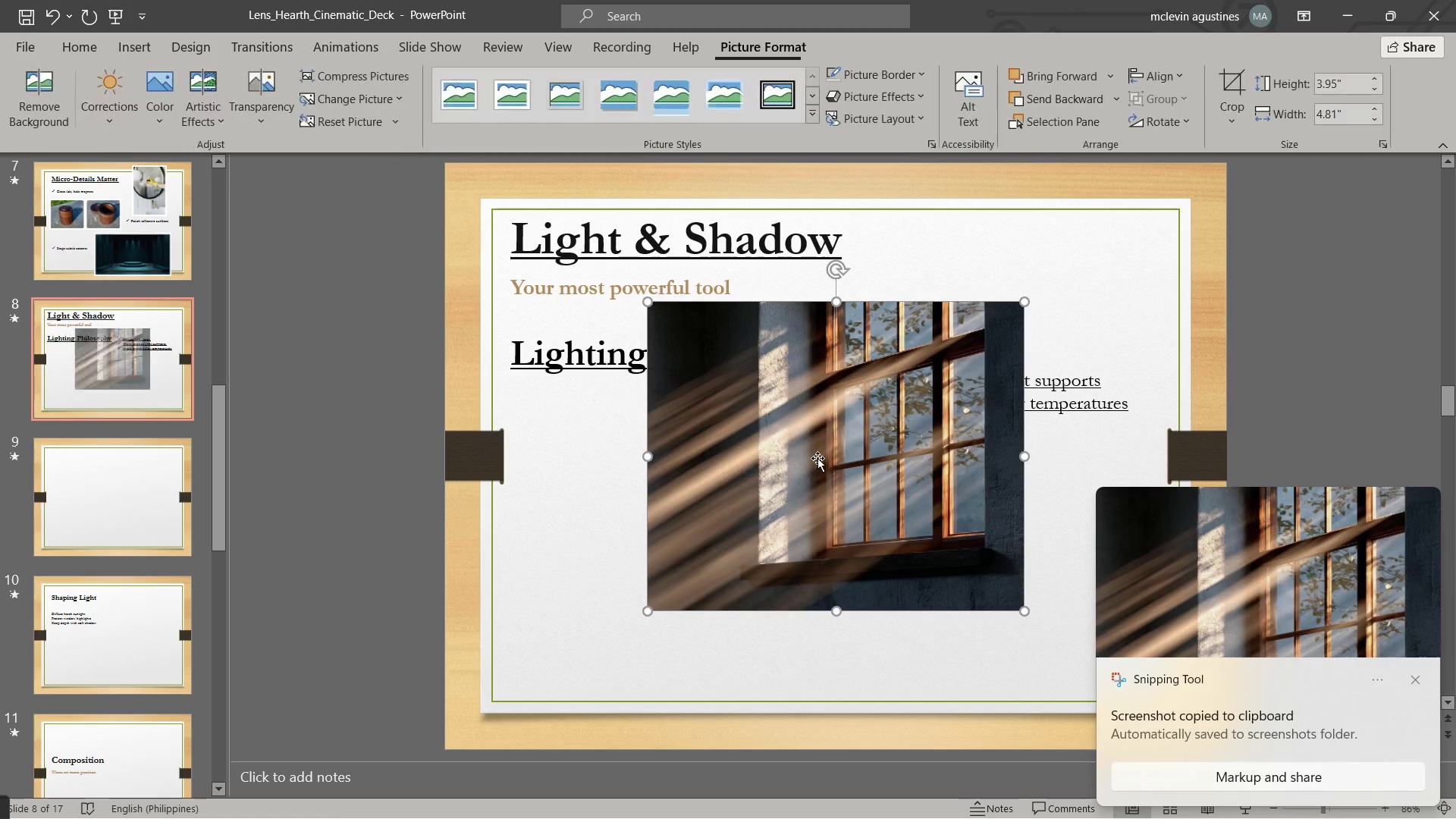 
left_click([817, 458])
 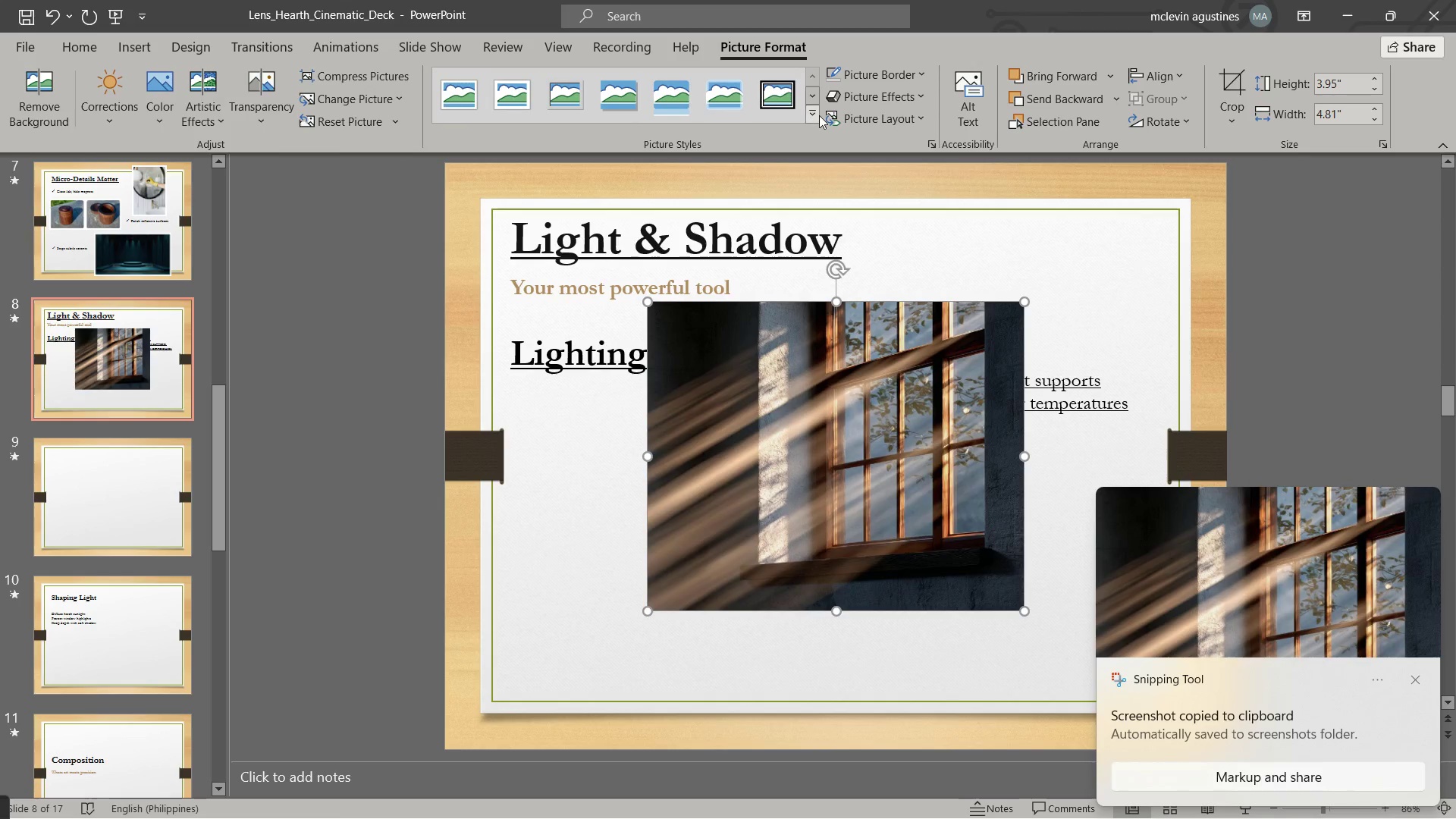 
left_click([814, 114])
 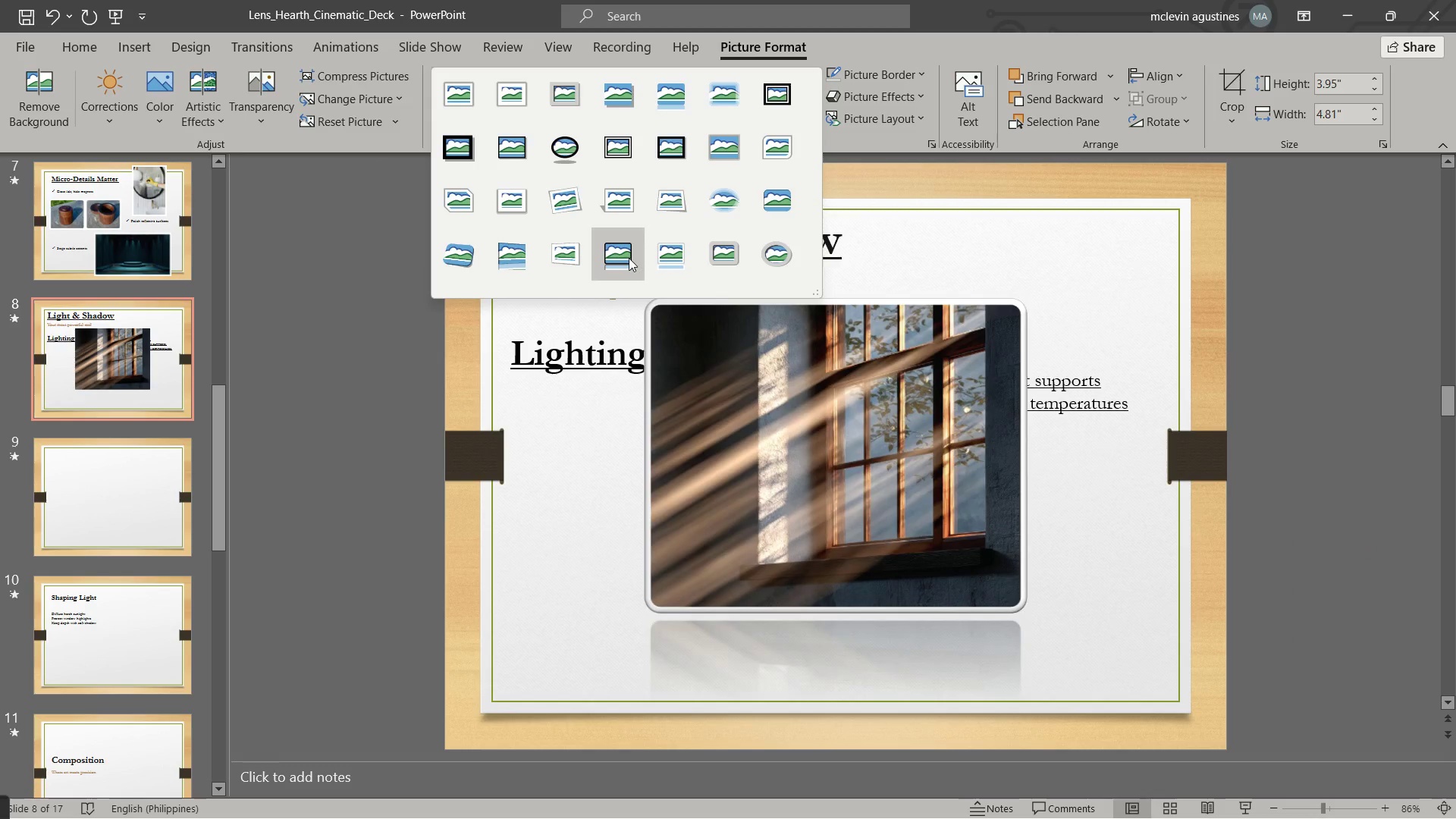 
left_click([574, 258])
 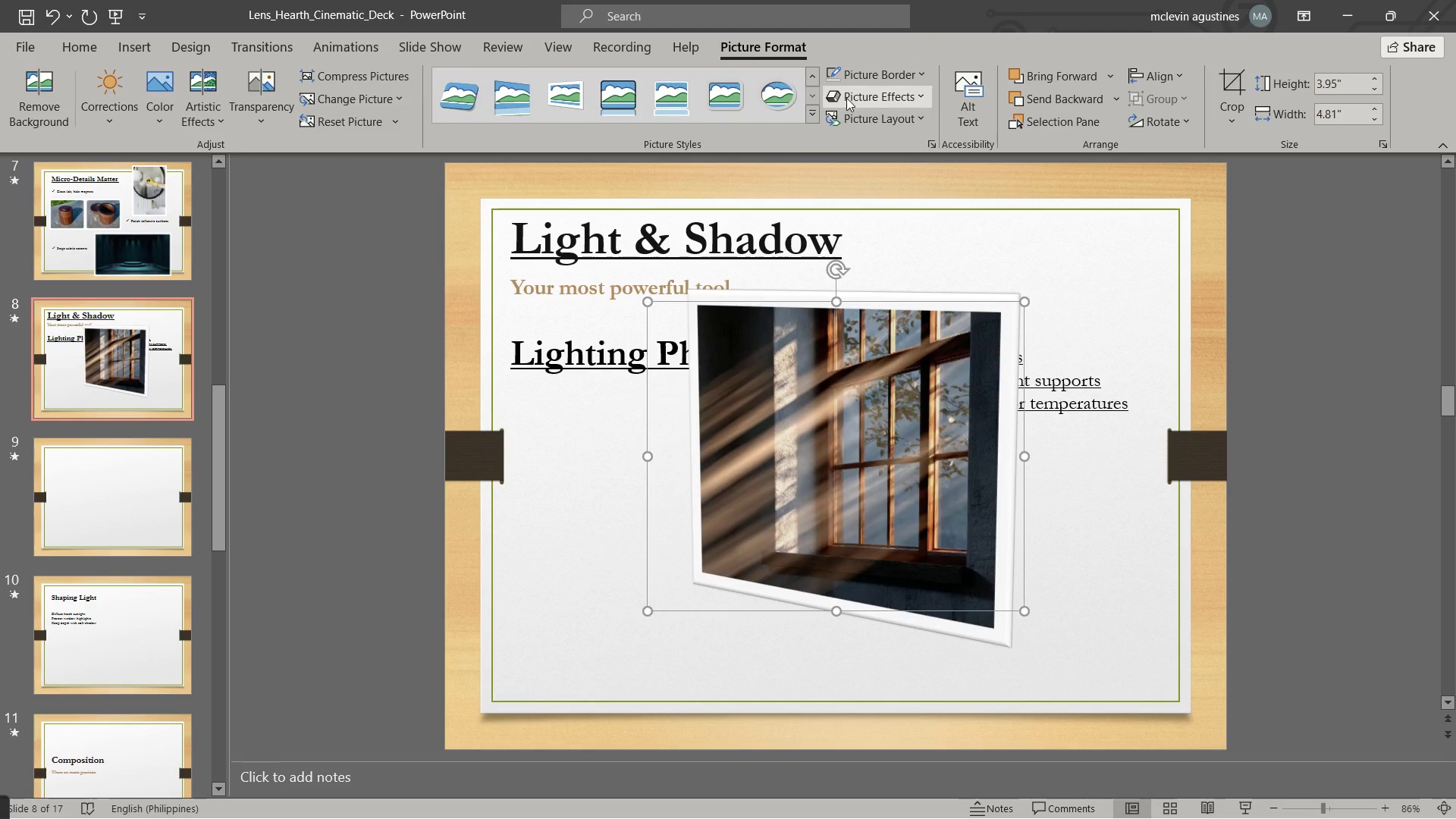 
left_click([880, 68])
 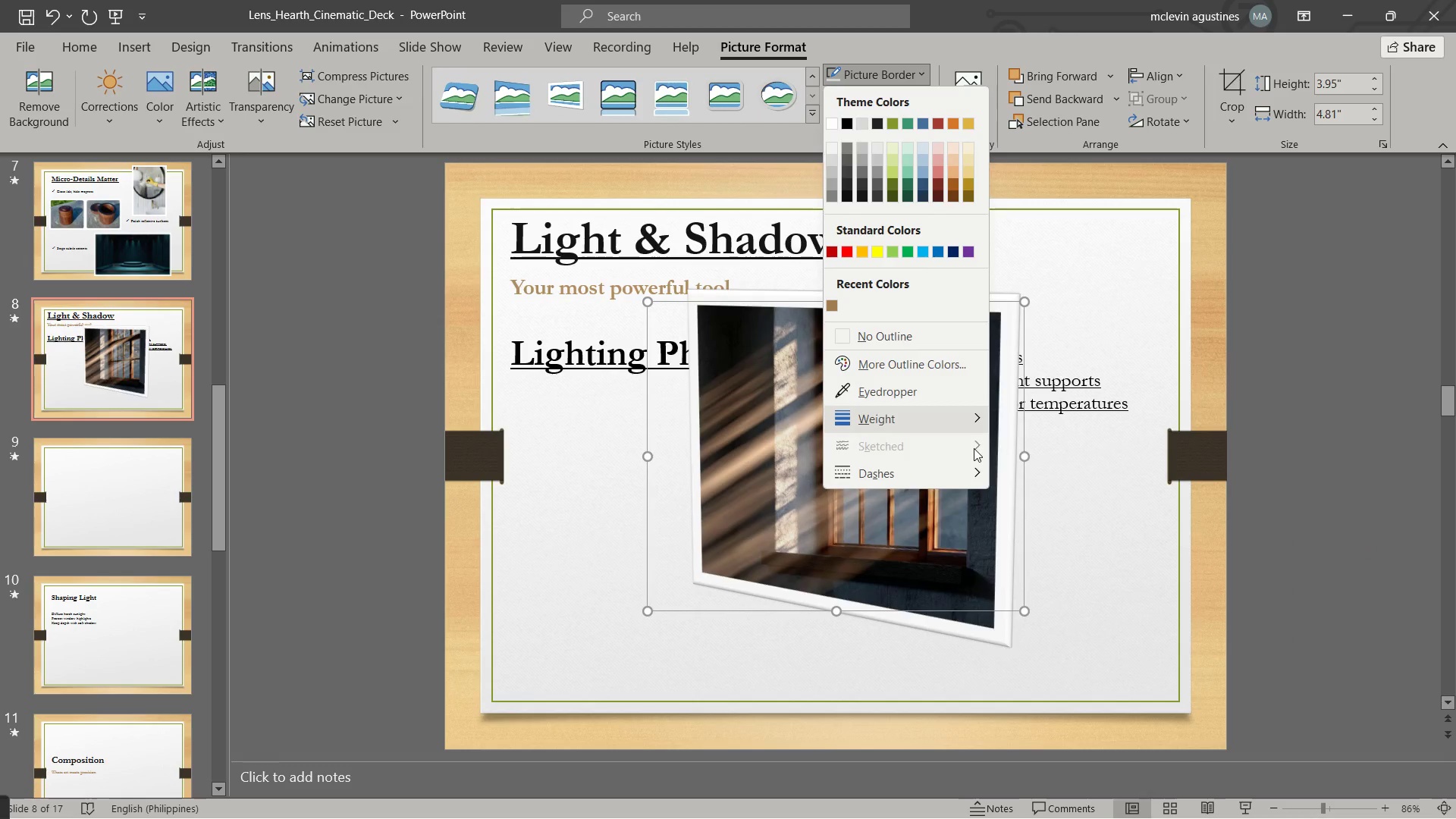 
left_click([965, 420])
 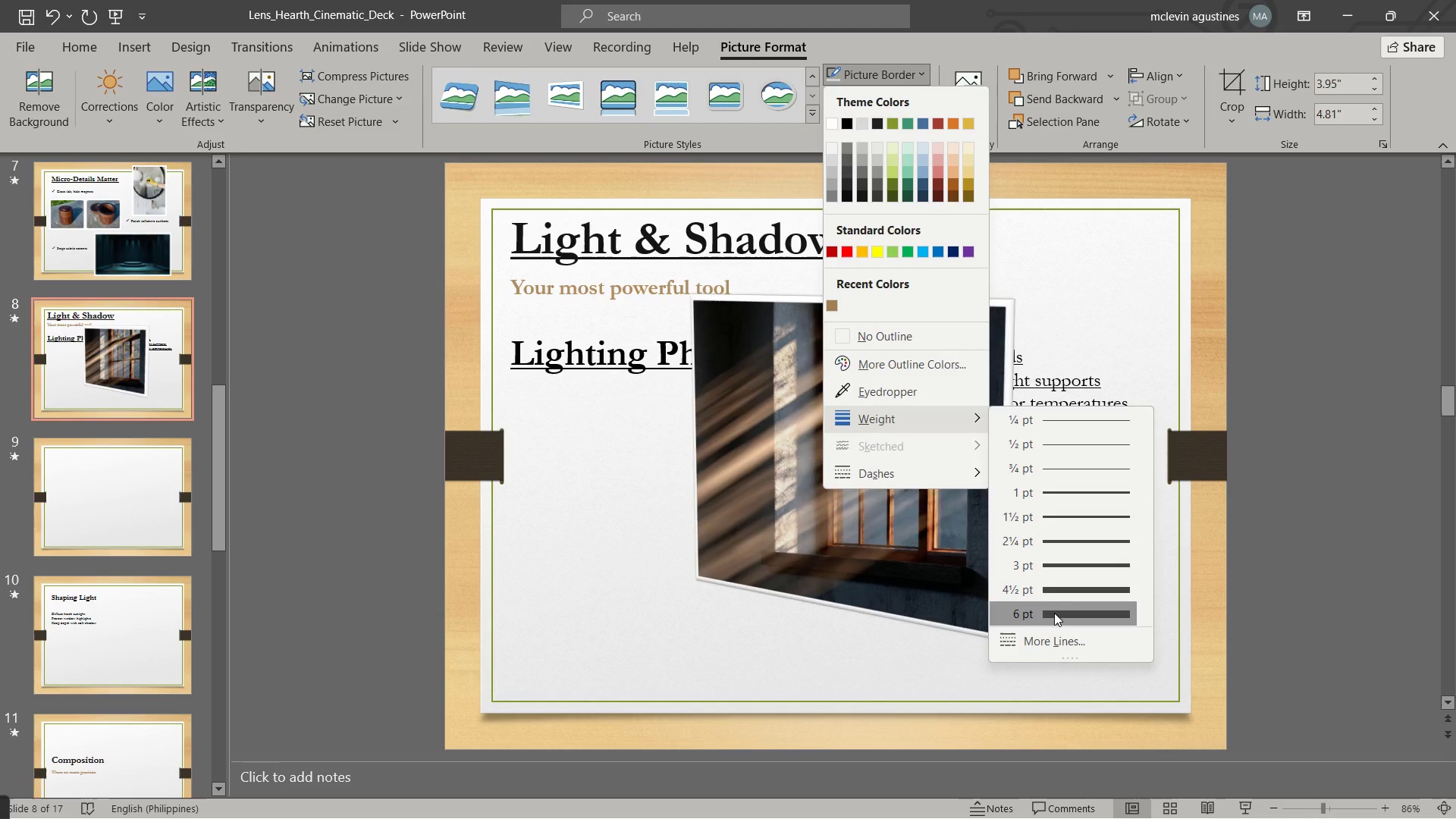 
left_click([1054, 613])
 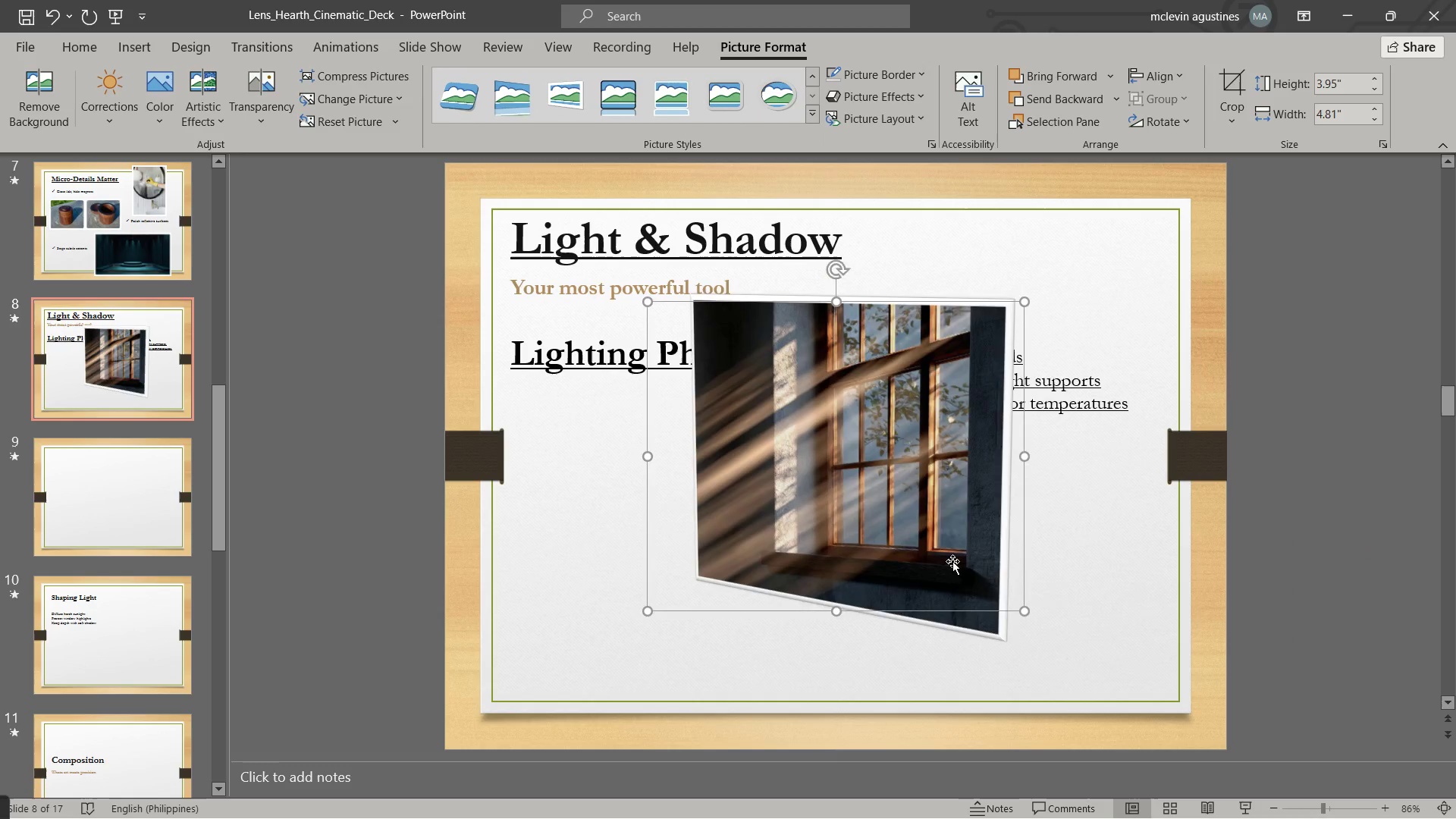 
left_click_drag(start_coordinate=[958, 566], to_coordinate=[1109, 655])
 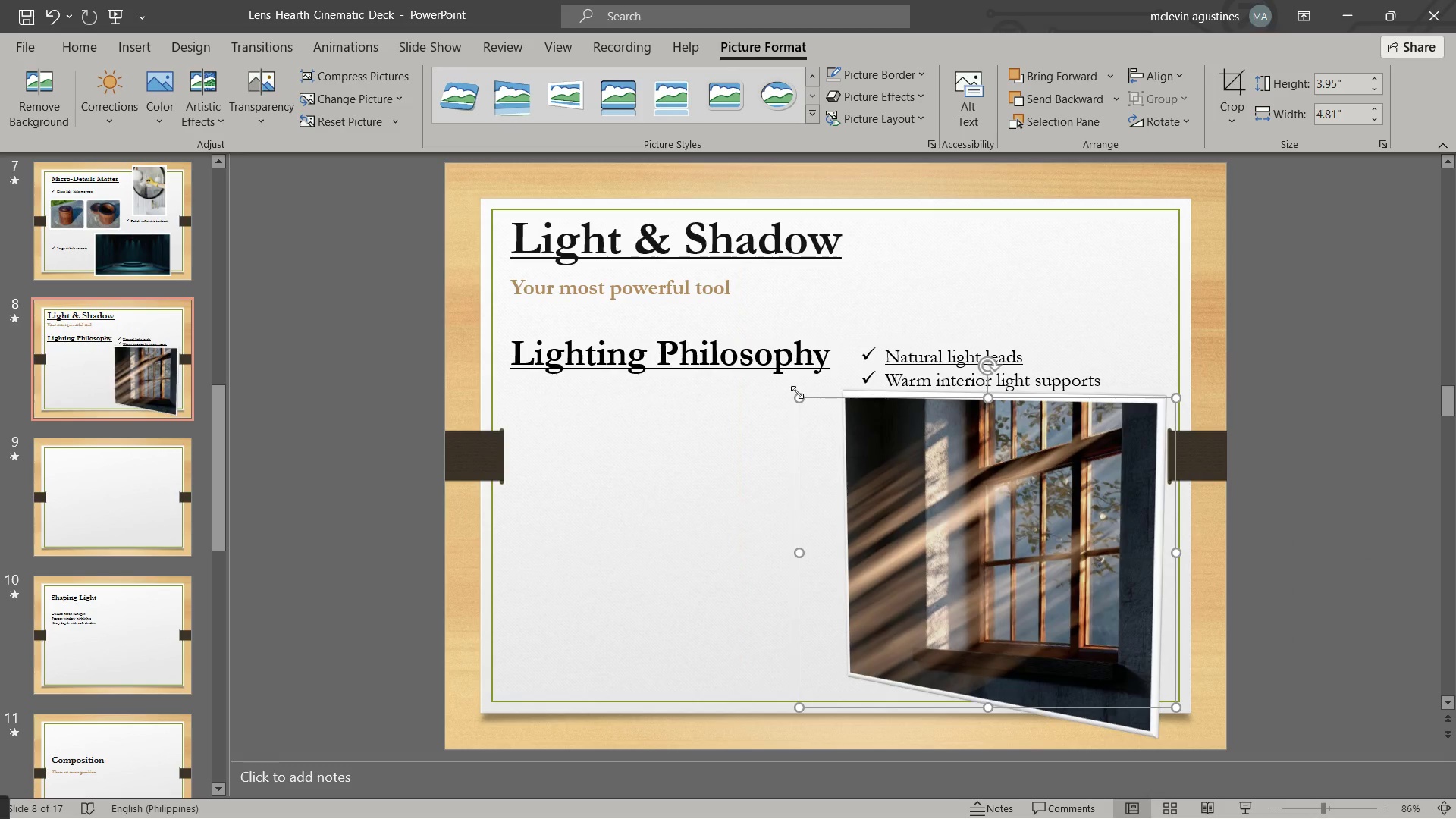 
left_click_drag(start_coordinate=[800, 395], to_coordinate=[836, 430])
 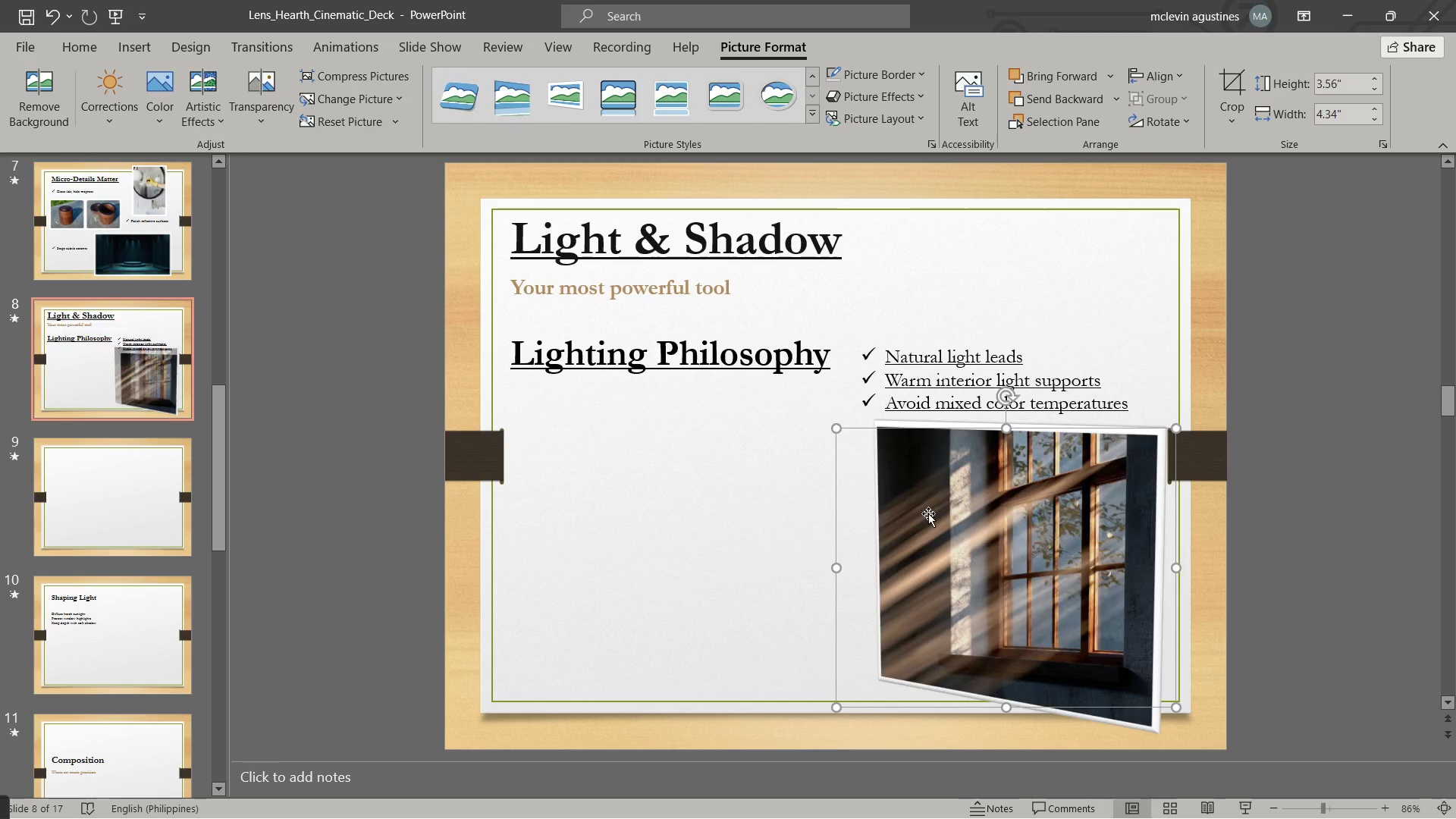 
left_click_drag(start_coordinate=[928, 516], to_coordinate=[911, 513])
 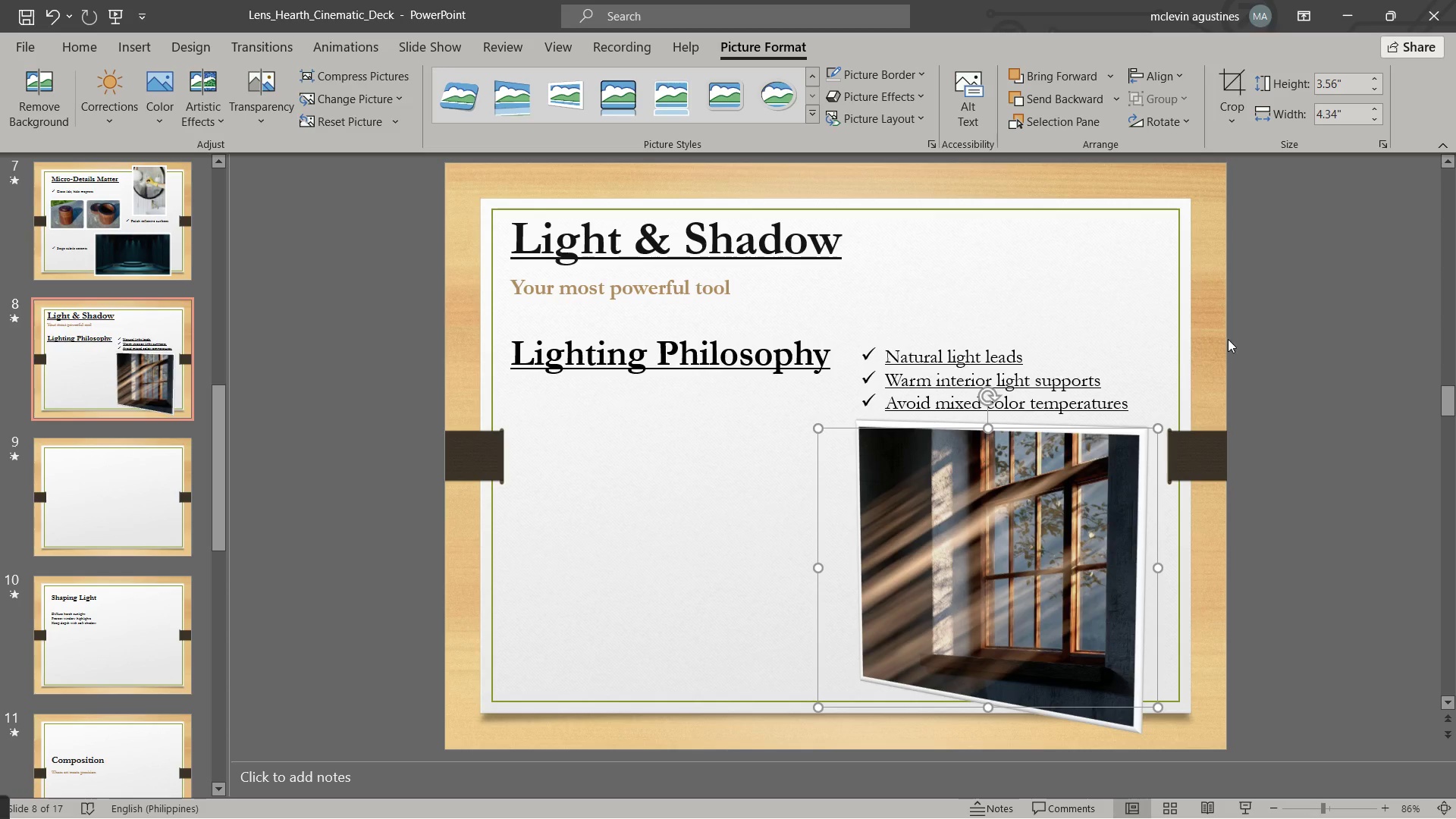 
key(Escape)
 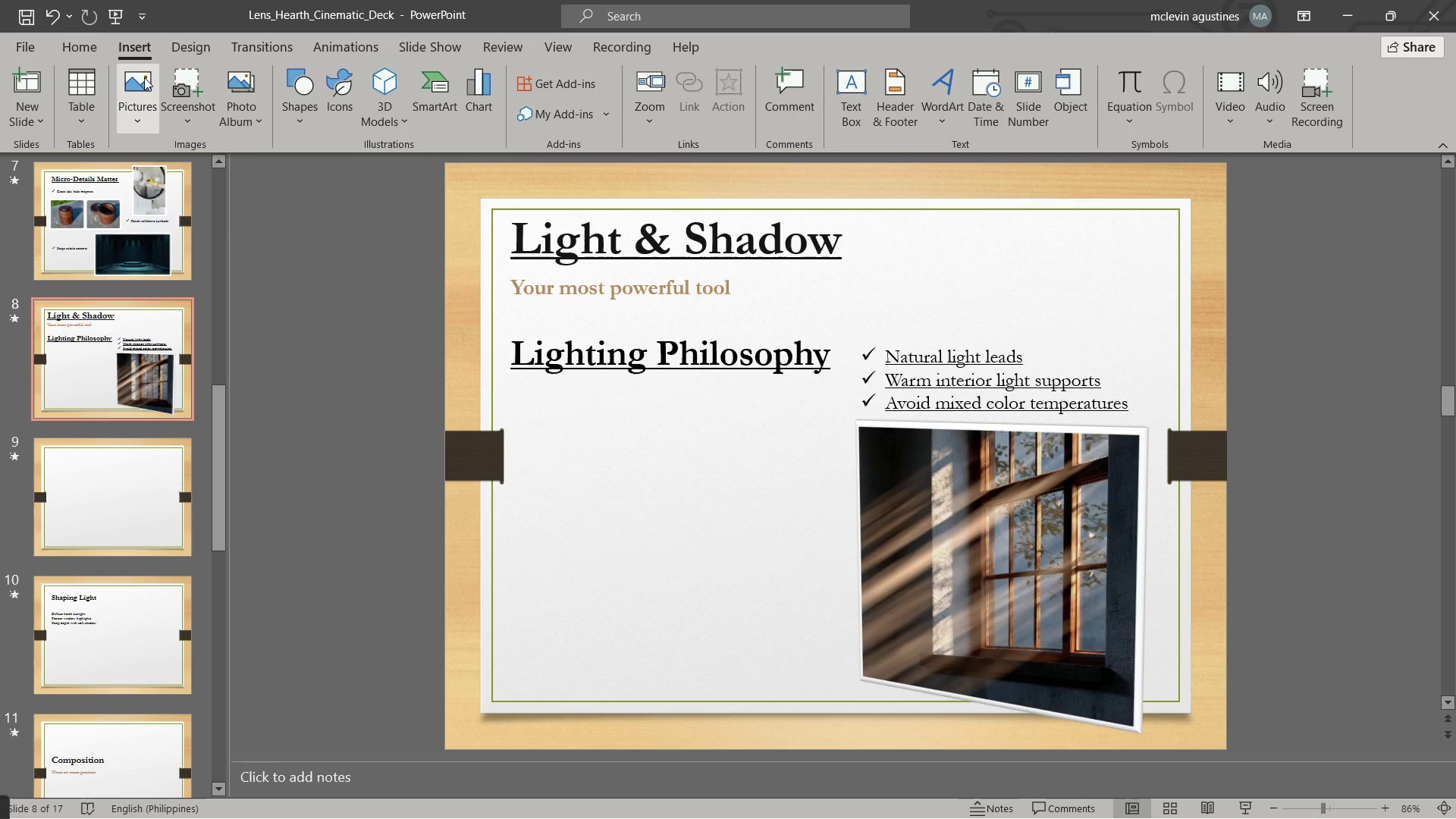 
left_click([168, 187])
 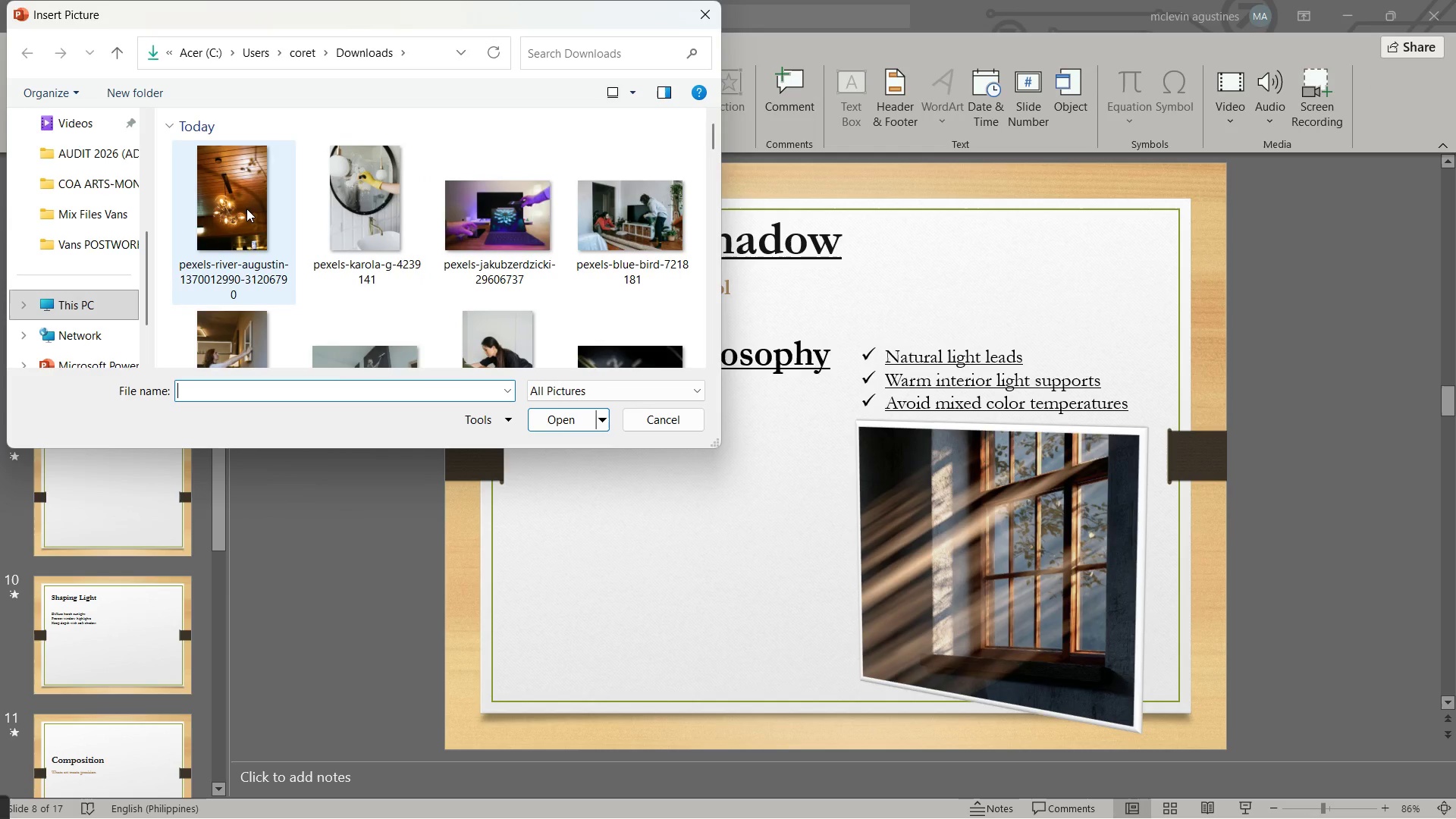 
double_click([242, 210])
 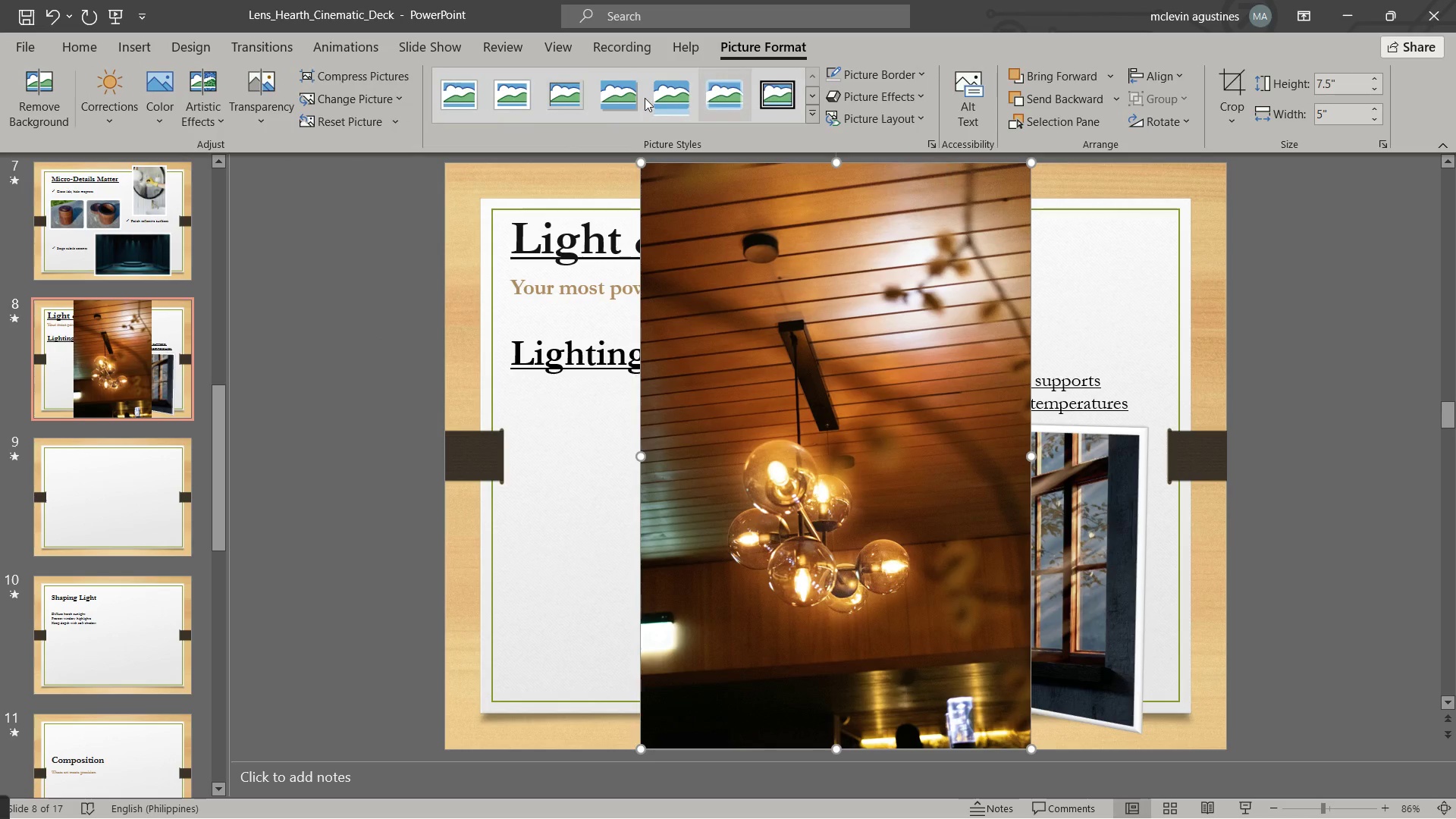 
left_click([808, 120])
 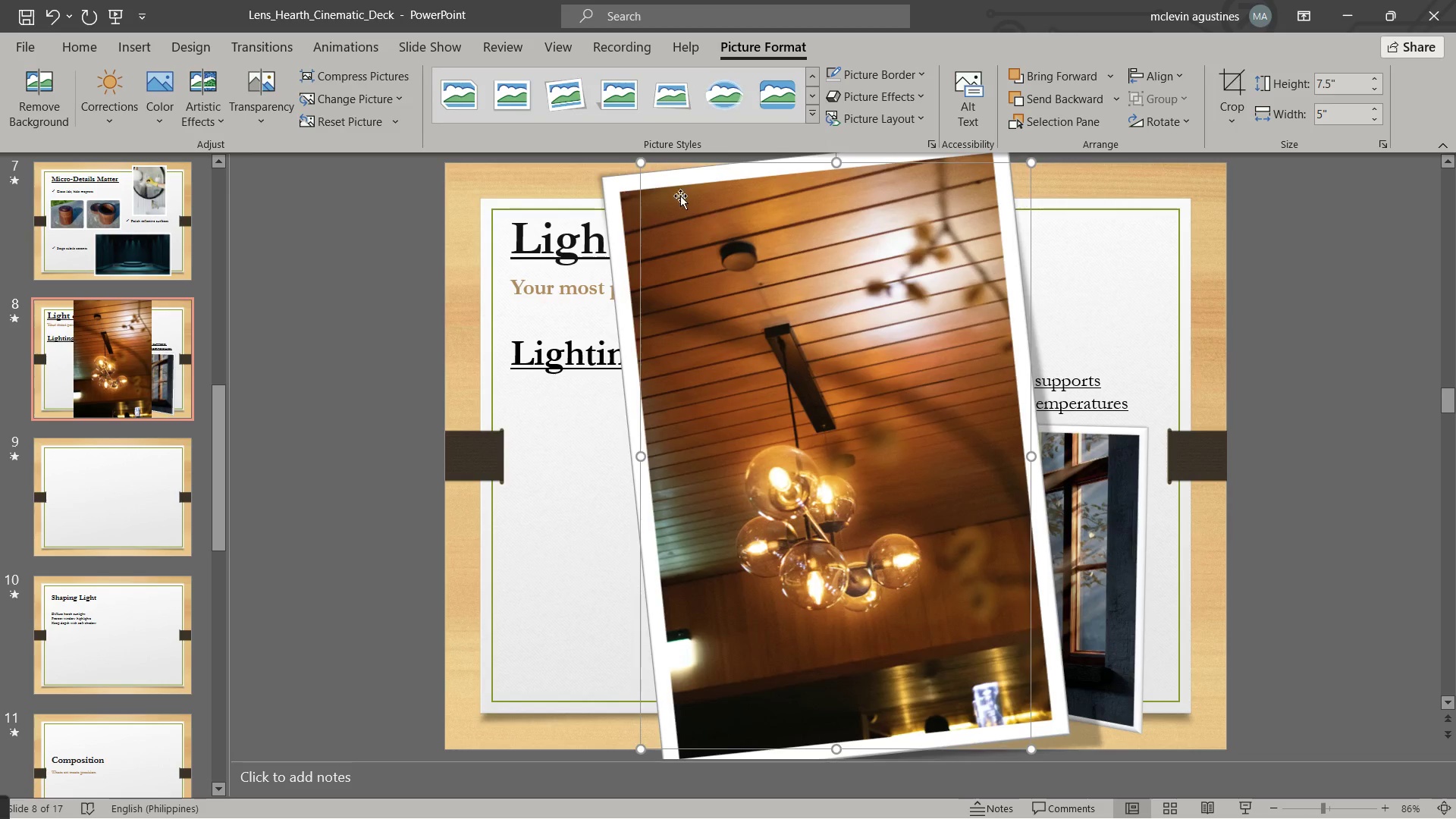 
left_click_drag(start_coordinate=[915, 75], to_coordinate=[915, 79])
 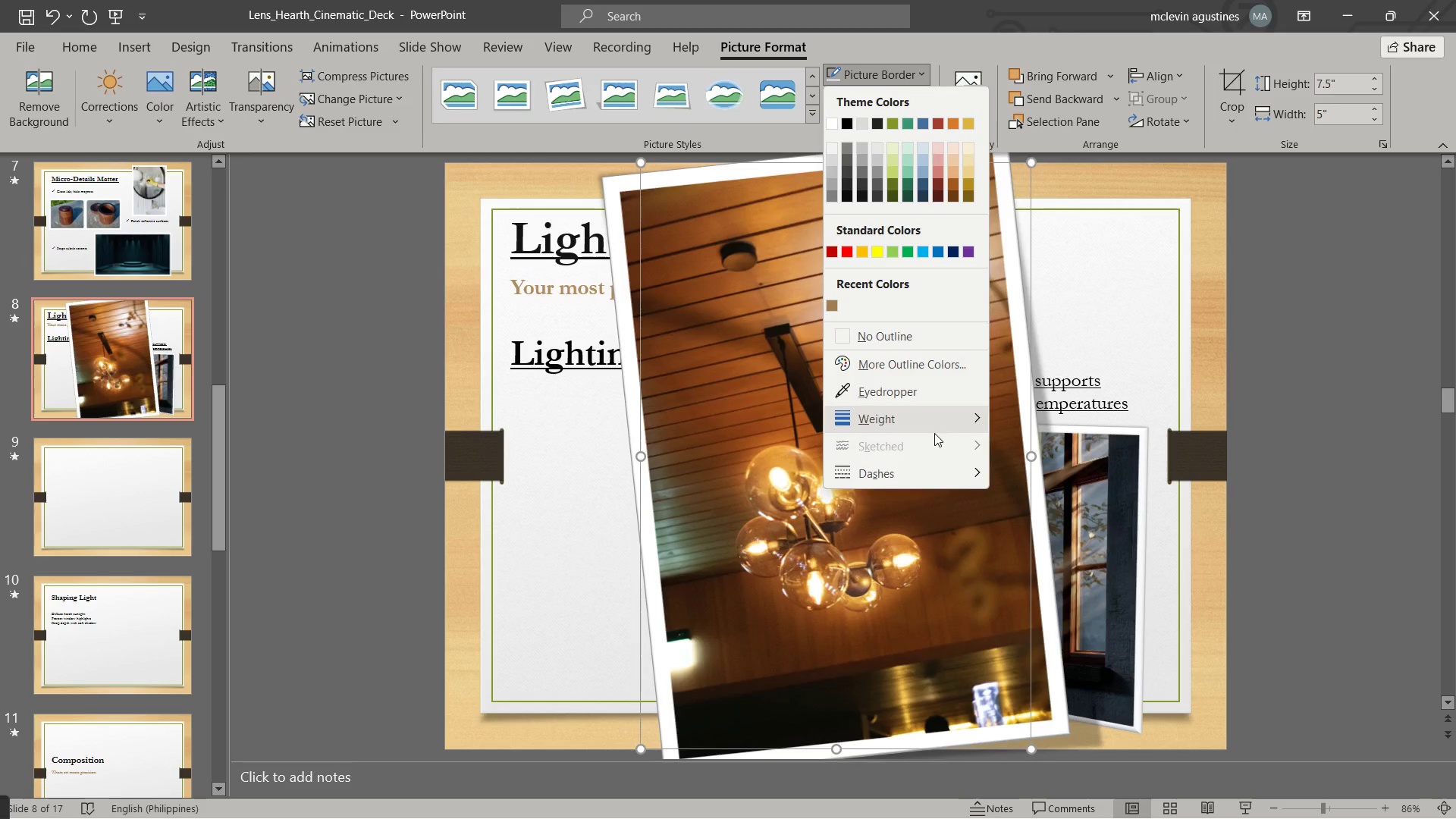 
left_click([940, 422])
 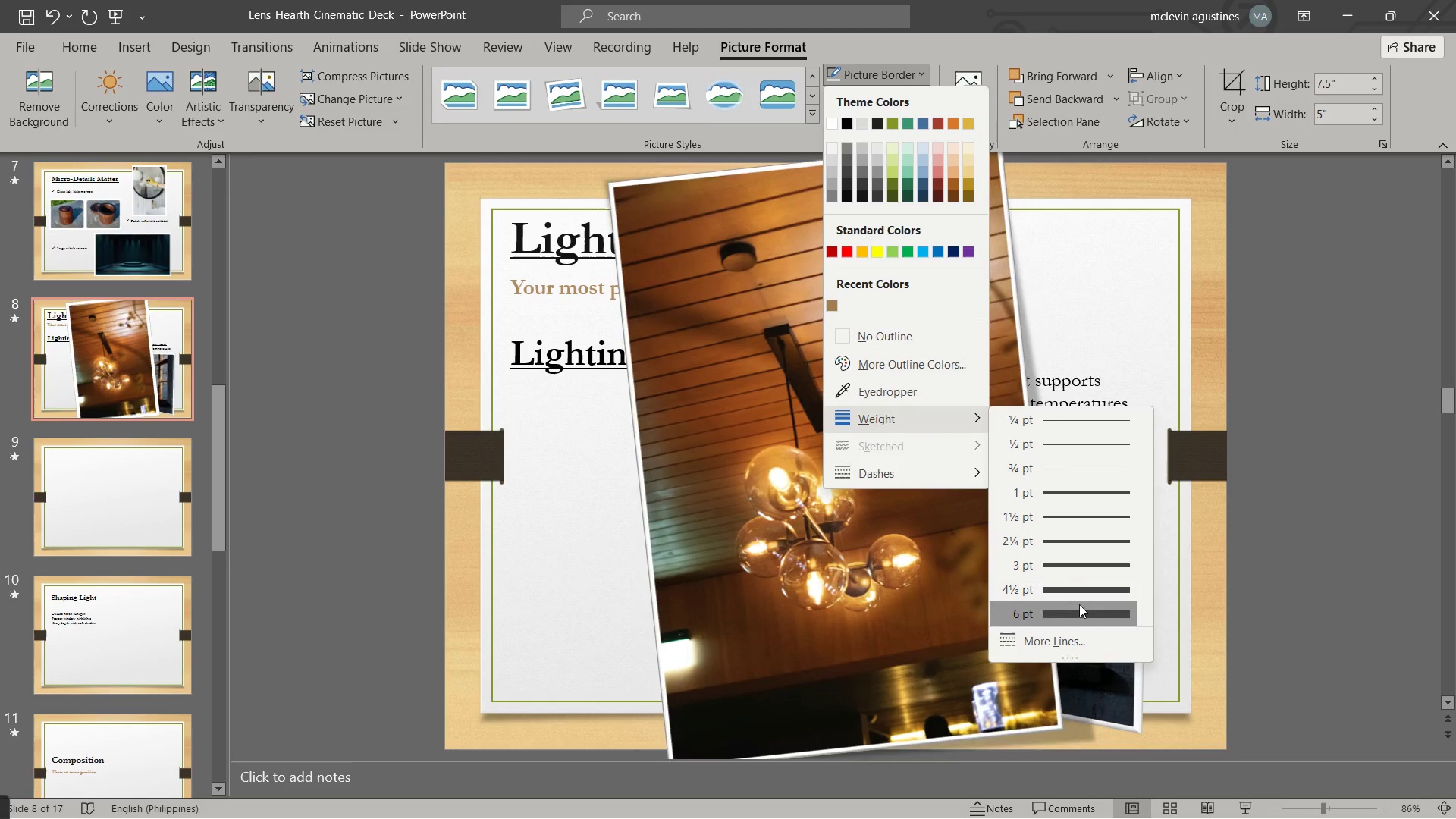 
left_click([1081, 607])
 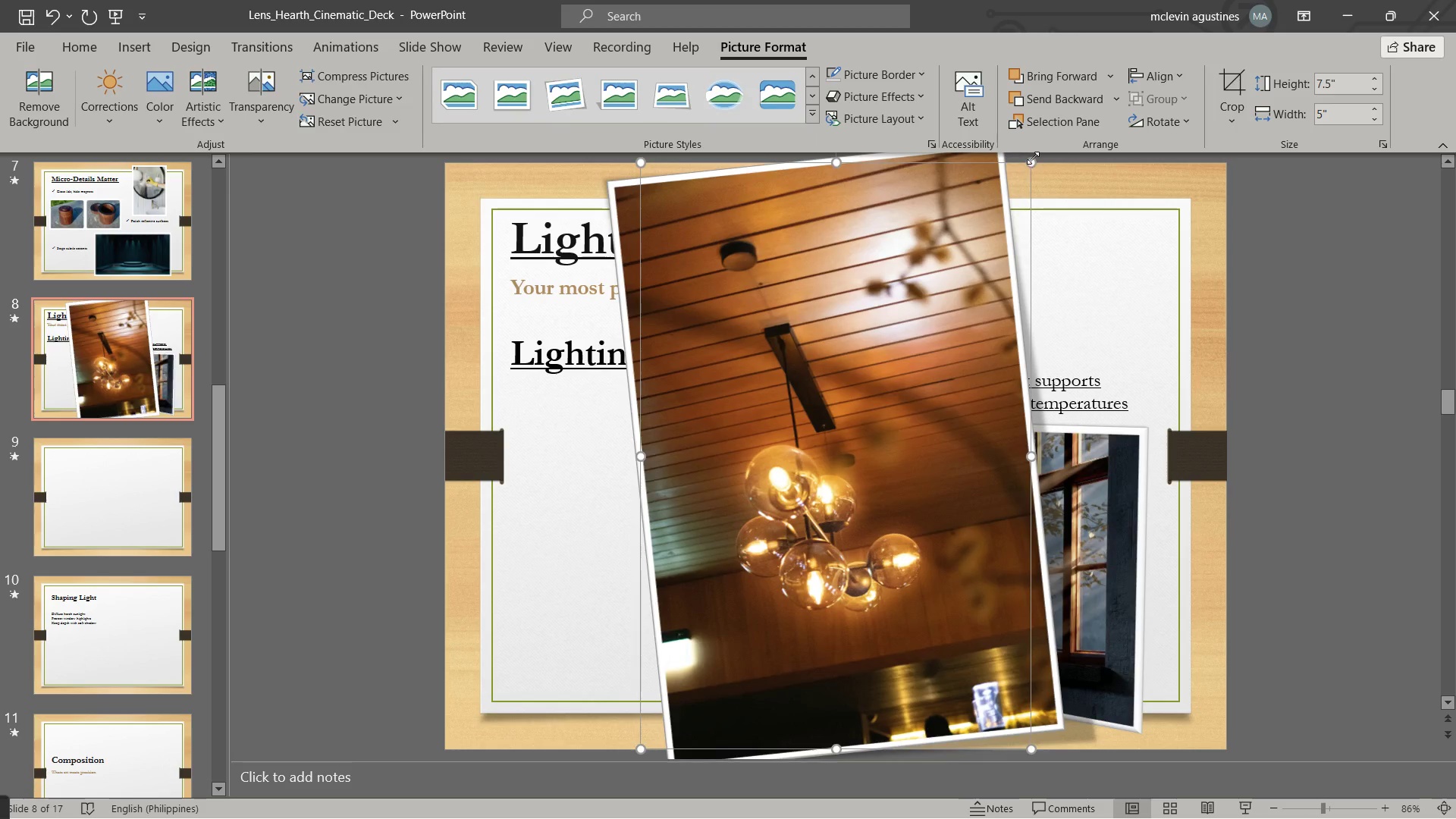 
left_click_drag(start_coordinate=[1029, 160], to_coordinate=[899, 378])
 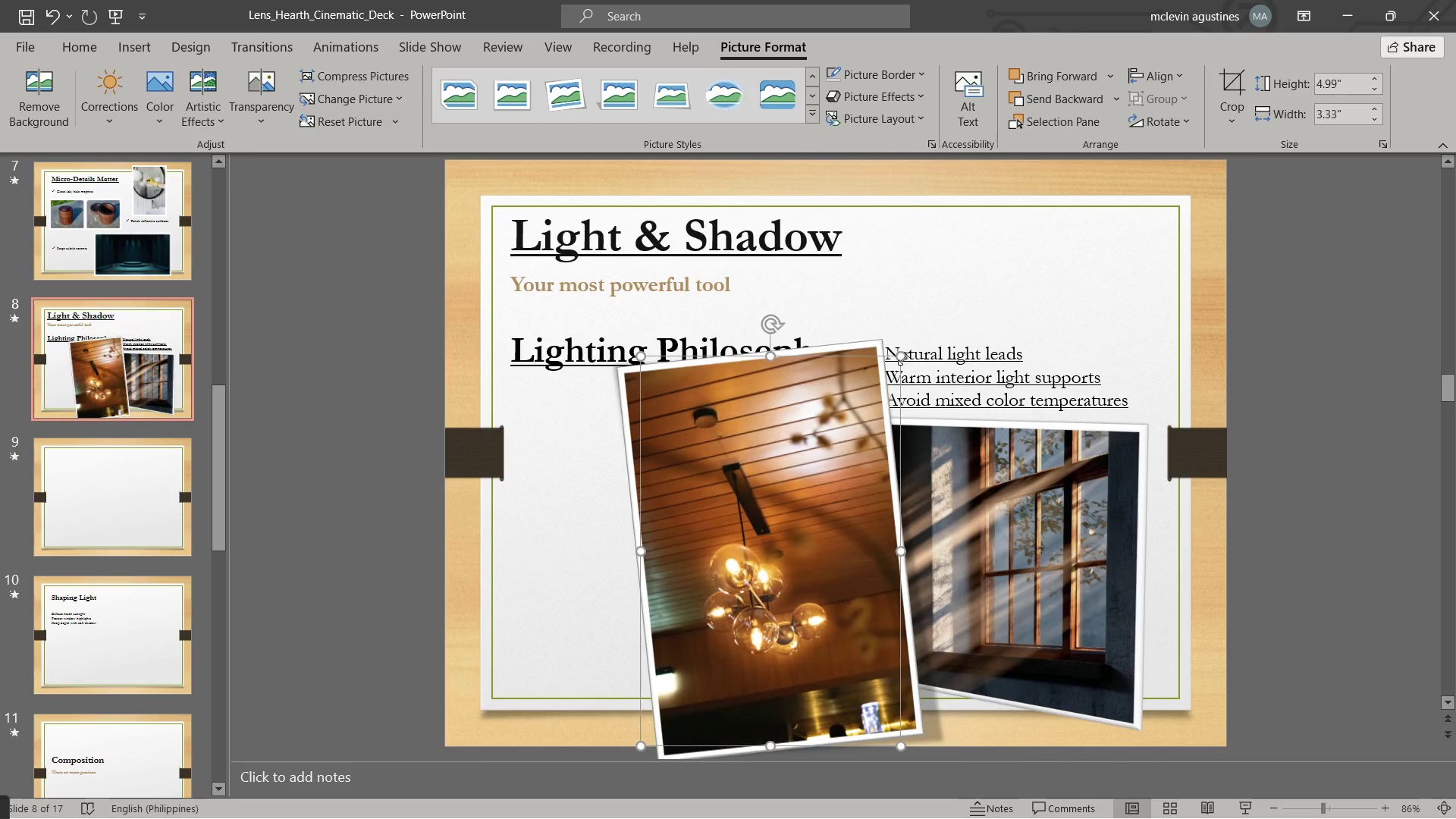 
left_click_drag(start_coordinate=[903, 356], to_coordinate=[833, 424])
 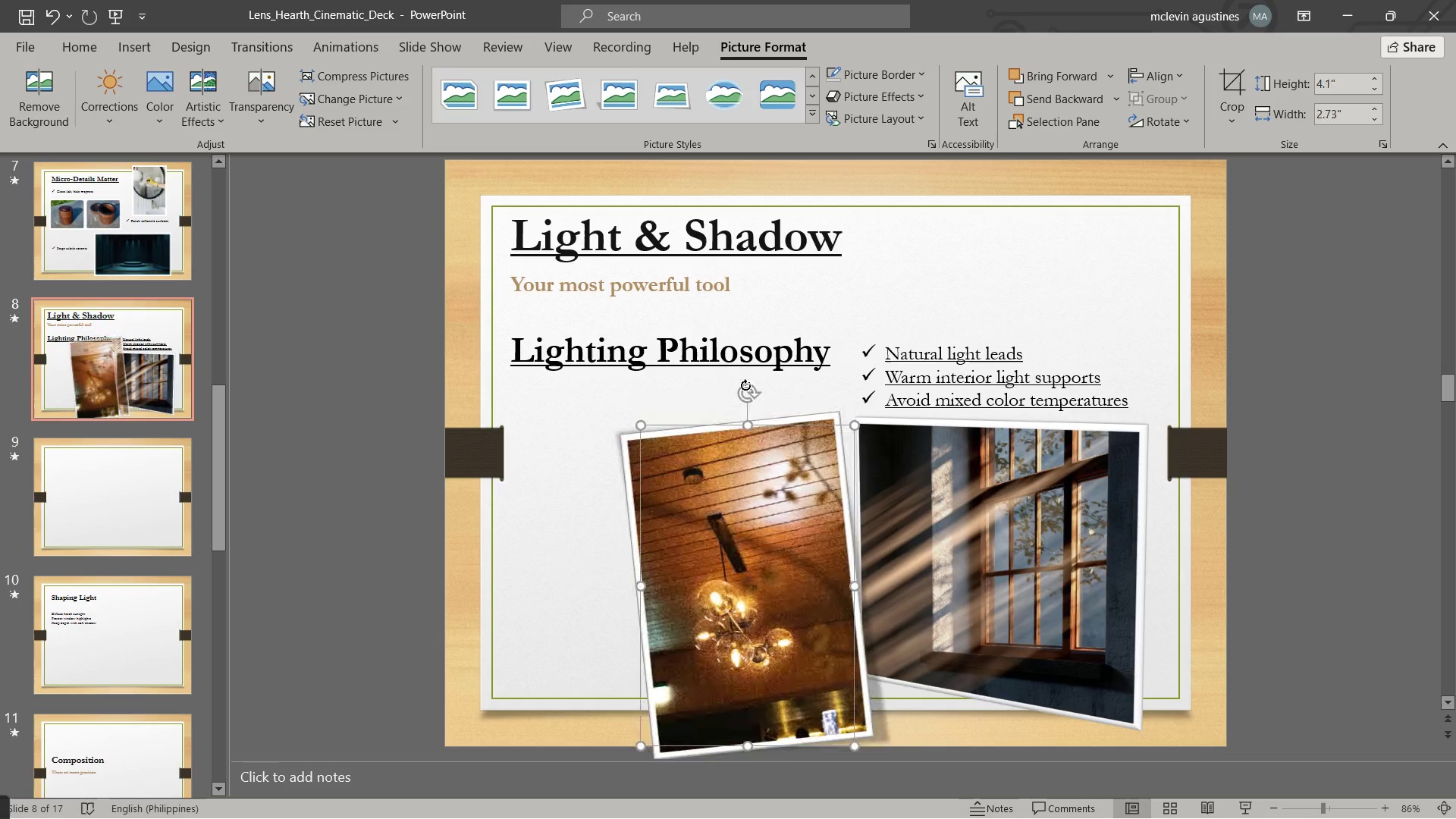 
left_click_drag(start_coordinate=[750, 393], to_coordinate=[764, 393])
 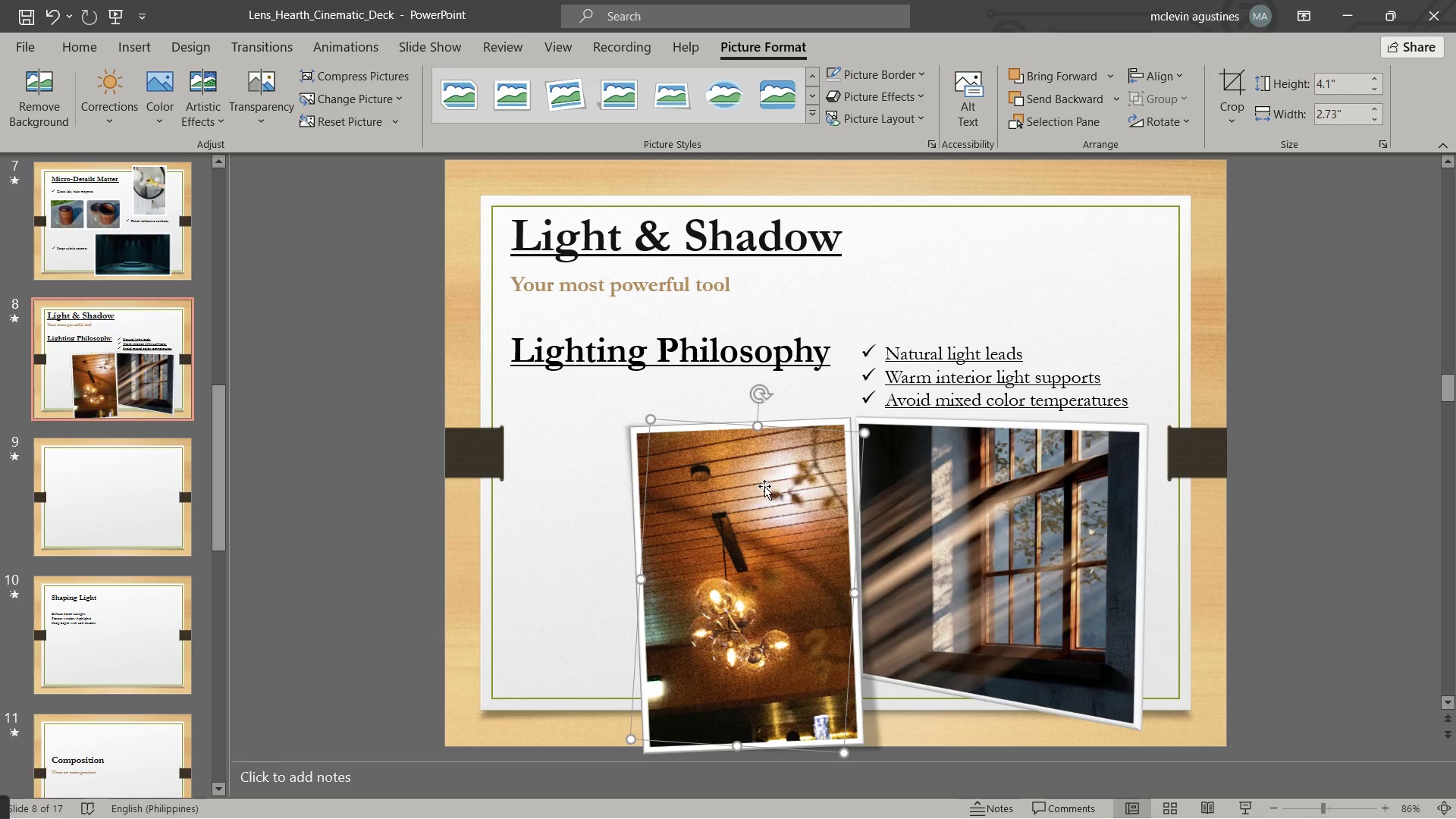 
key(Control+Z)
 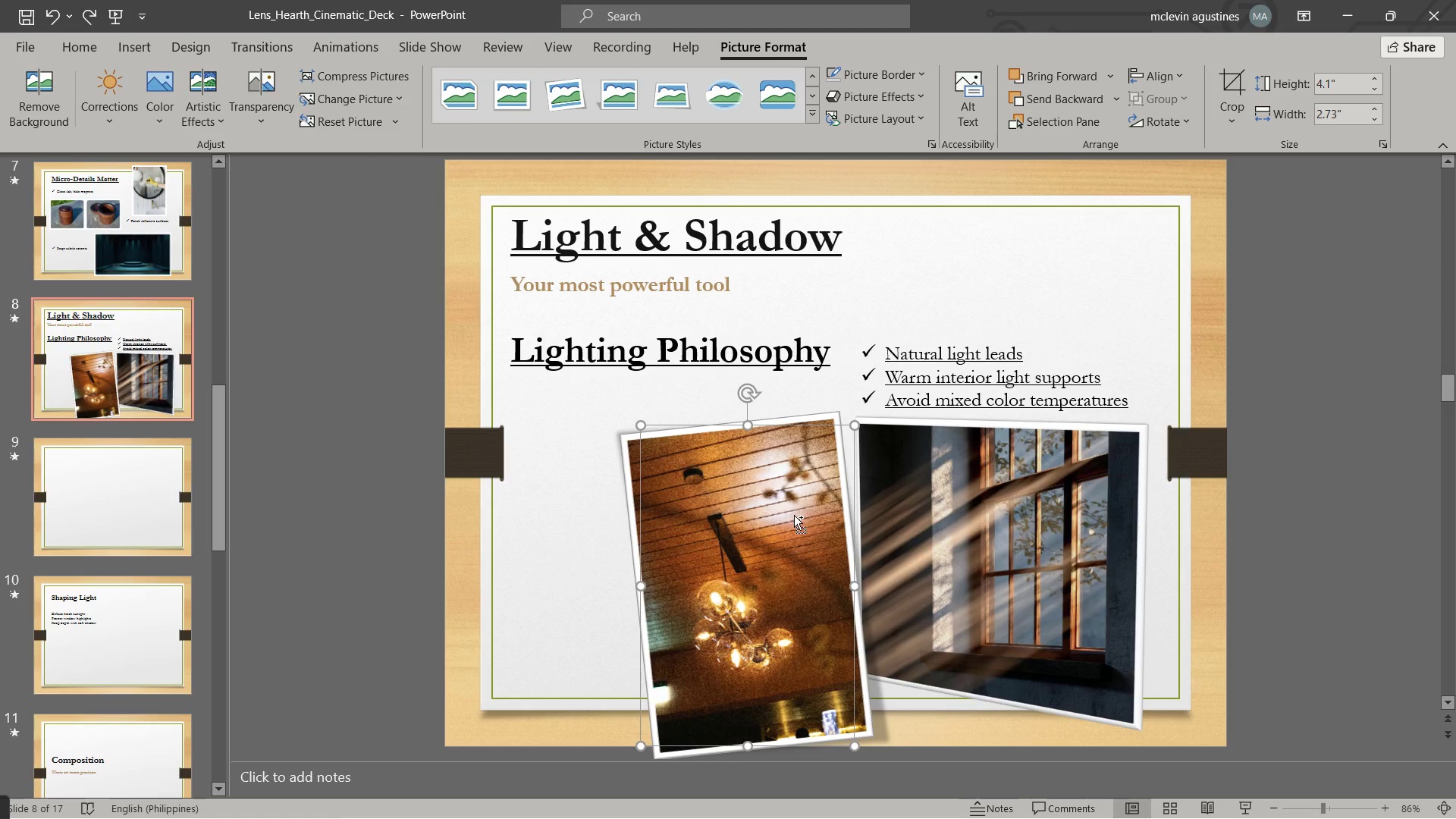 
left_click_drag(start_coordinate=[792, 518], to_coordinate=[730, 481])
 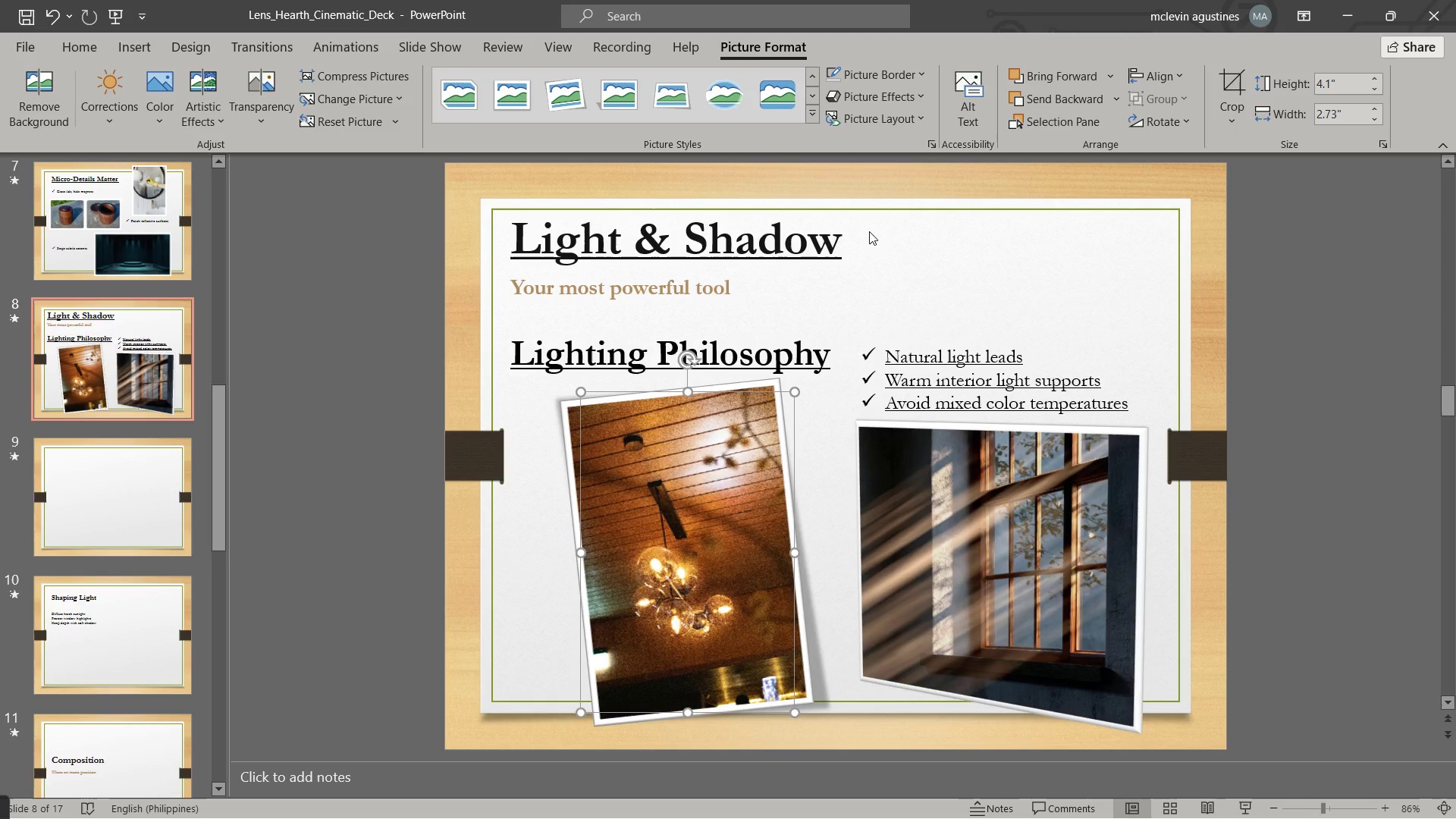 
left_click_drag(start_coordinate=[756, 474], to_coordinate=[748, 479])
 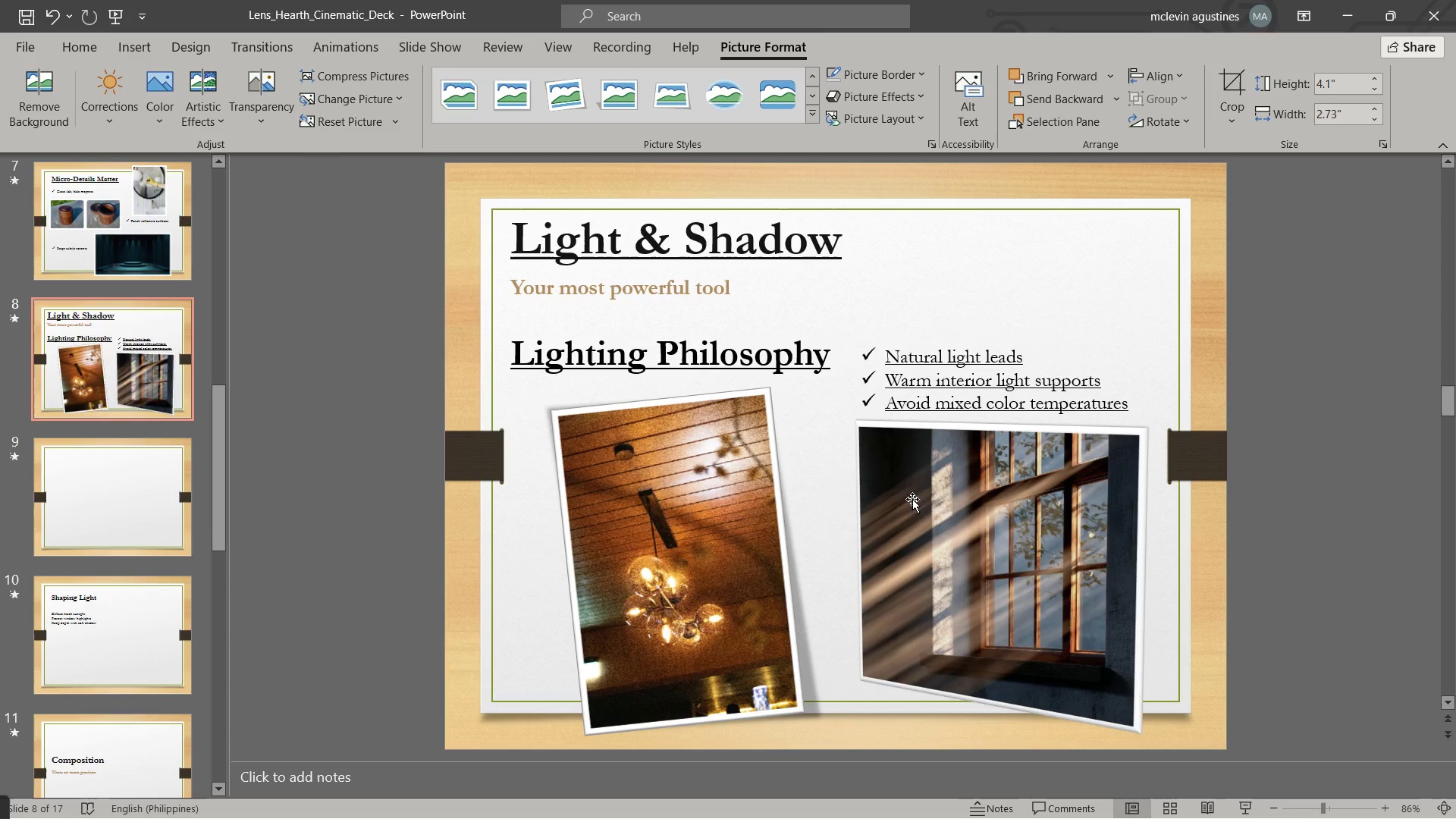 
key(Escape)
 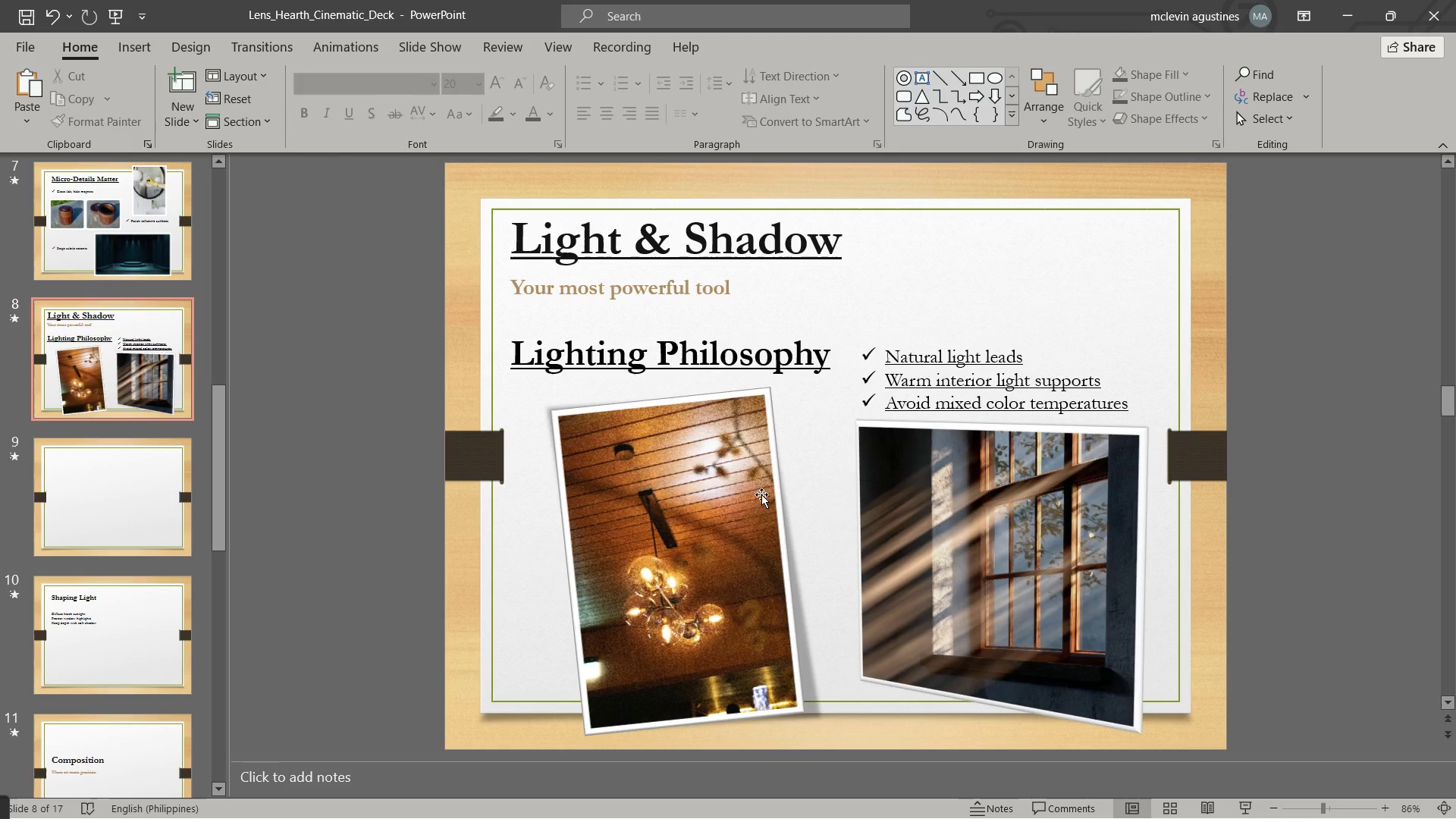 
left_click([671, 240])
 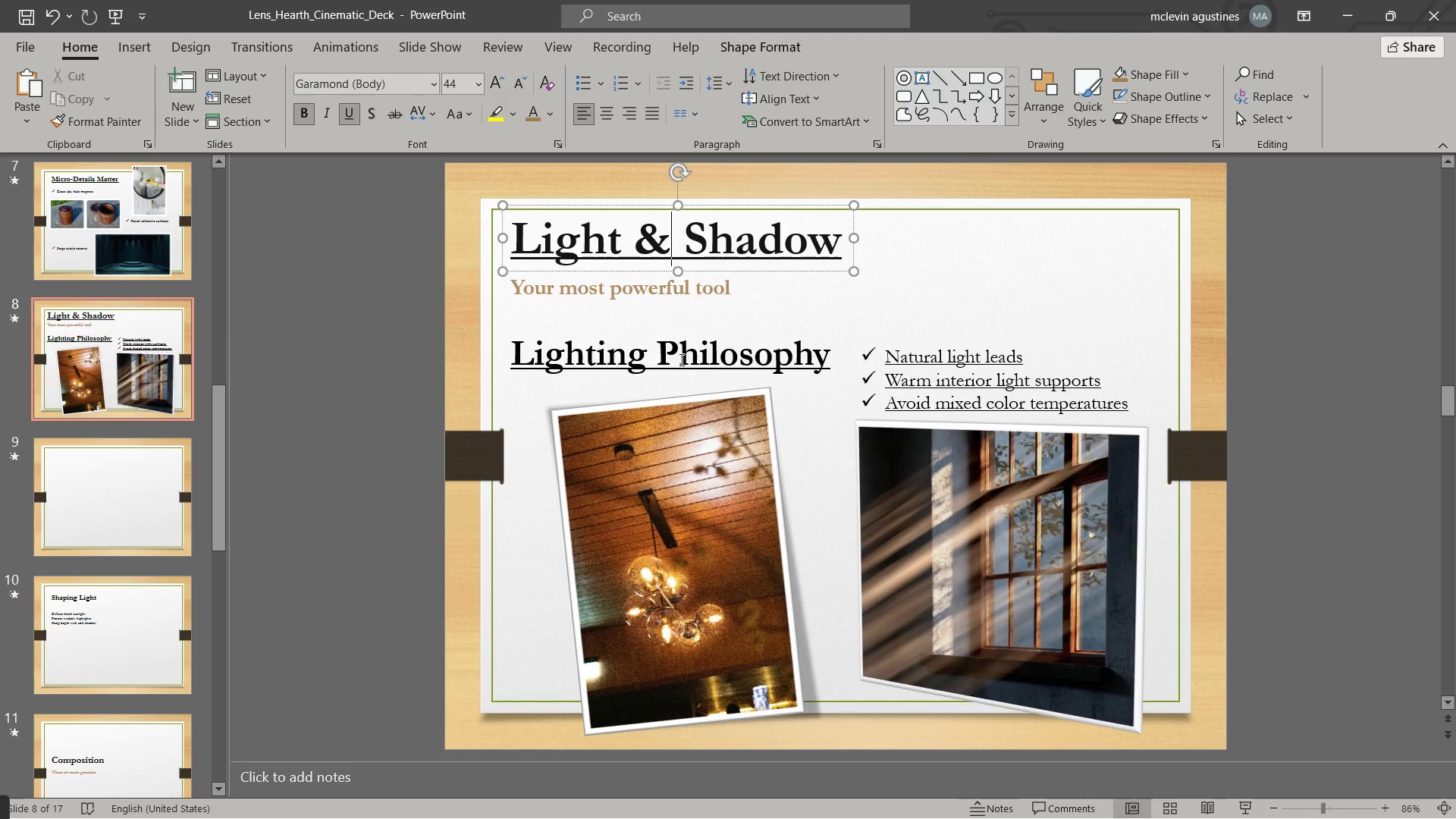 
left_click([682, 356])
 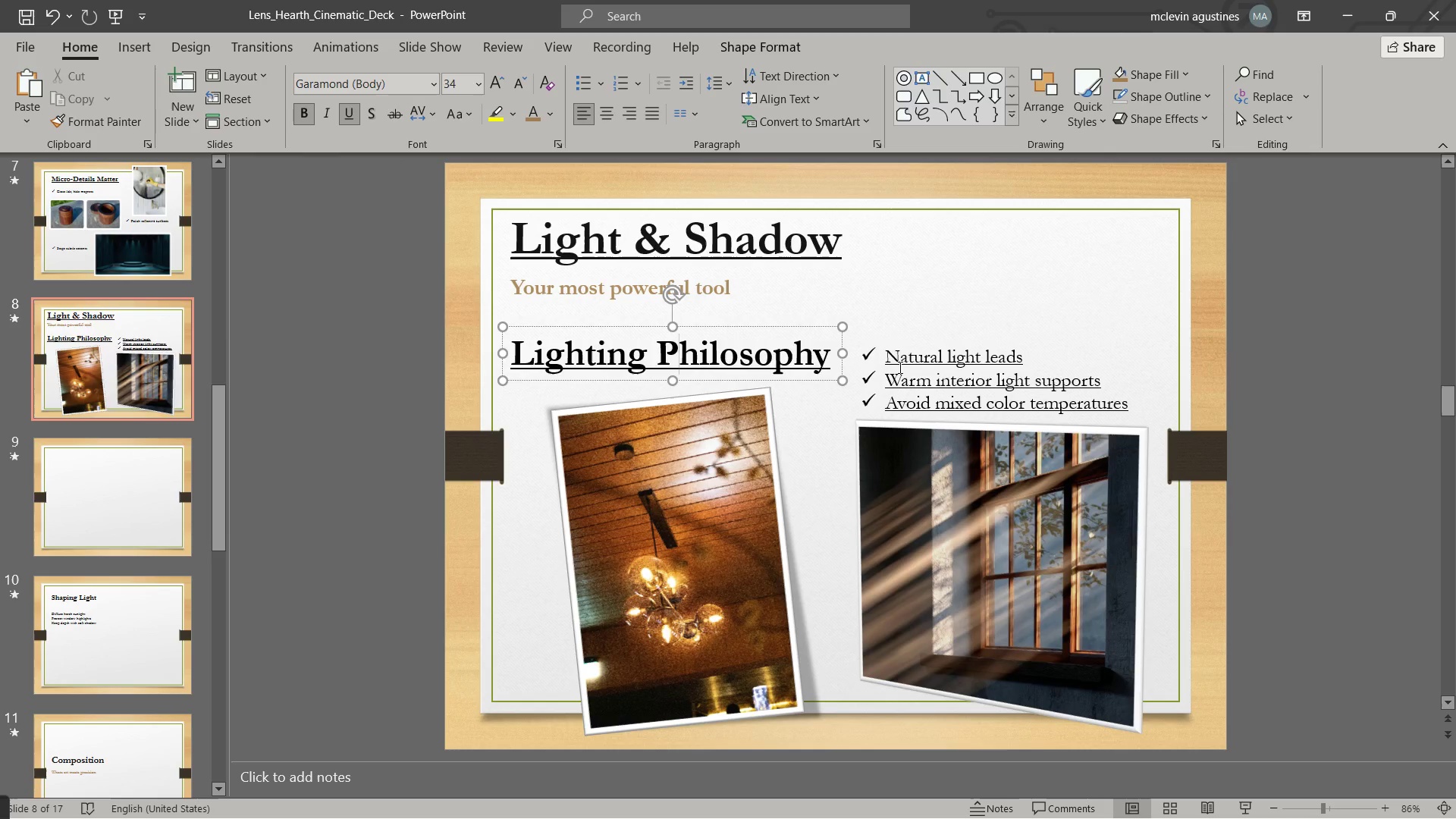 
left_click([823, 377])
 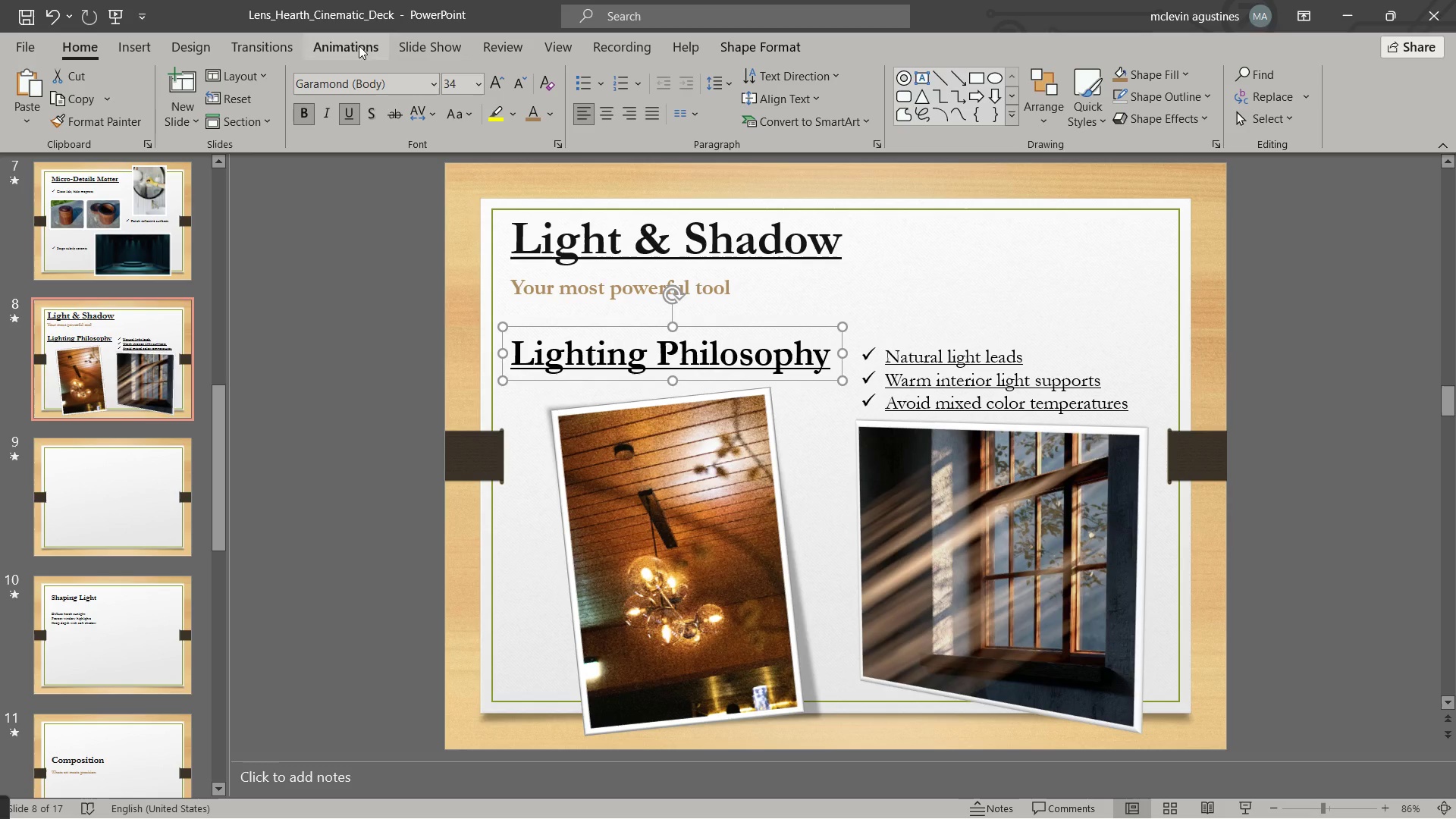 
left_click([349, 49])
 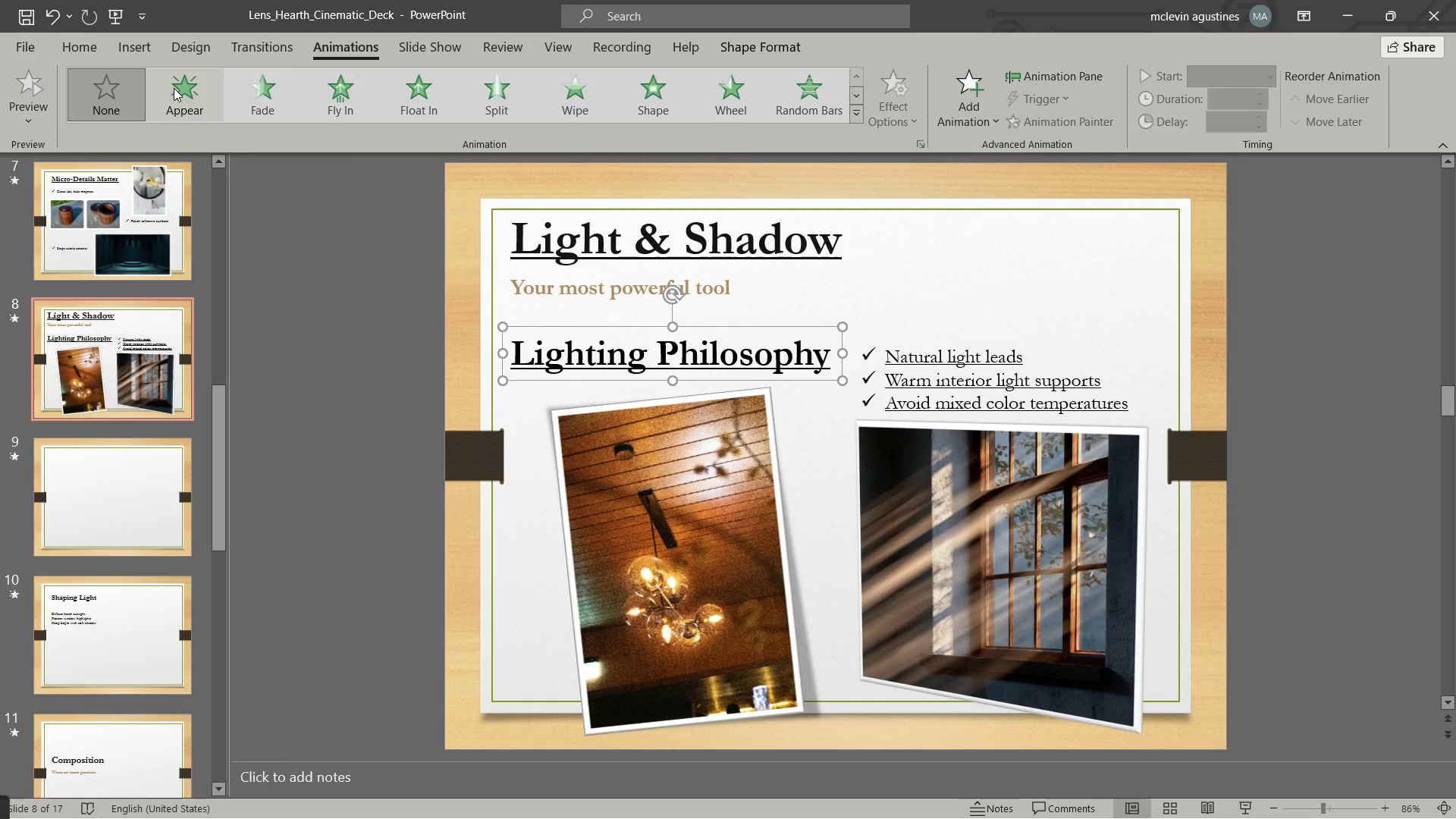 
left_click([176, 90])
 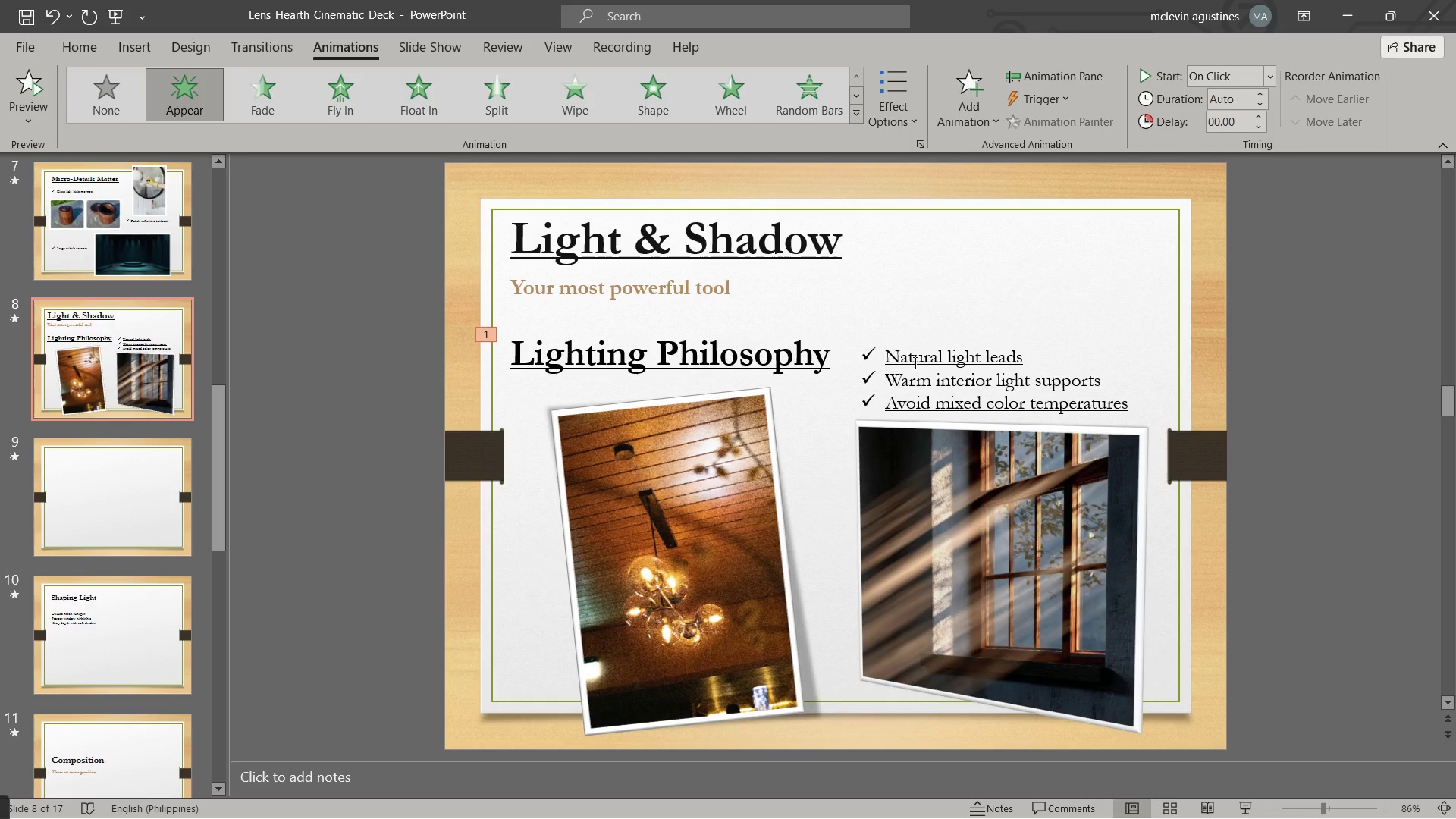 
left_click([927, 344])
 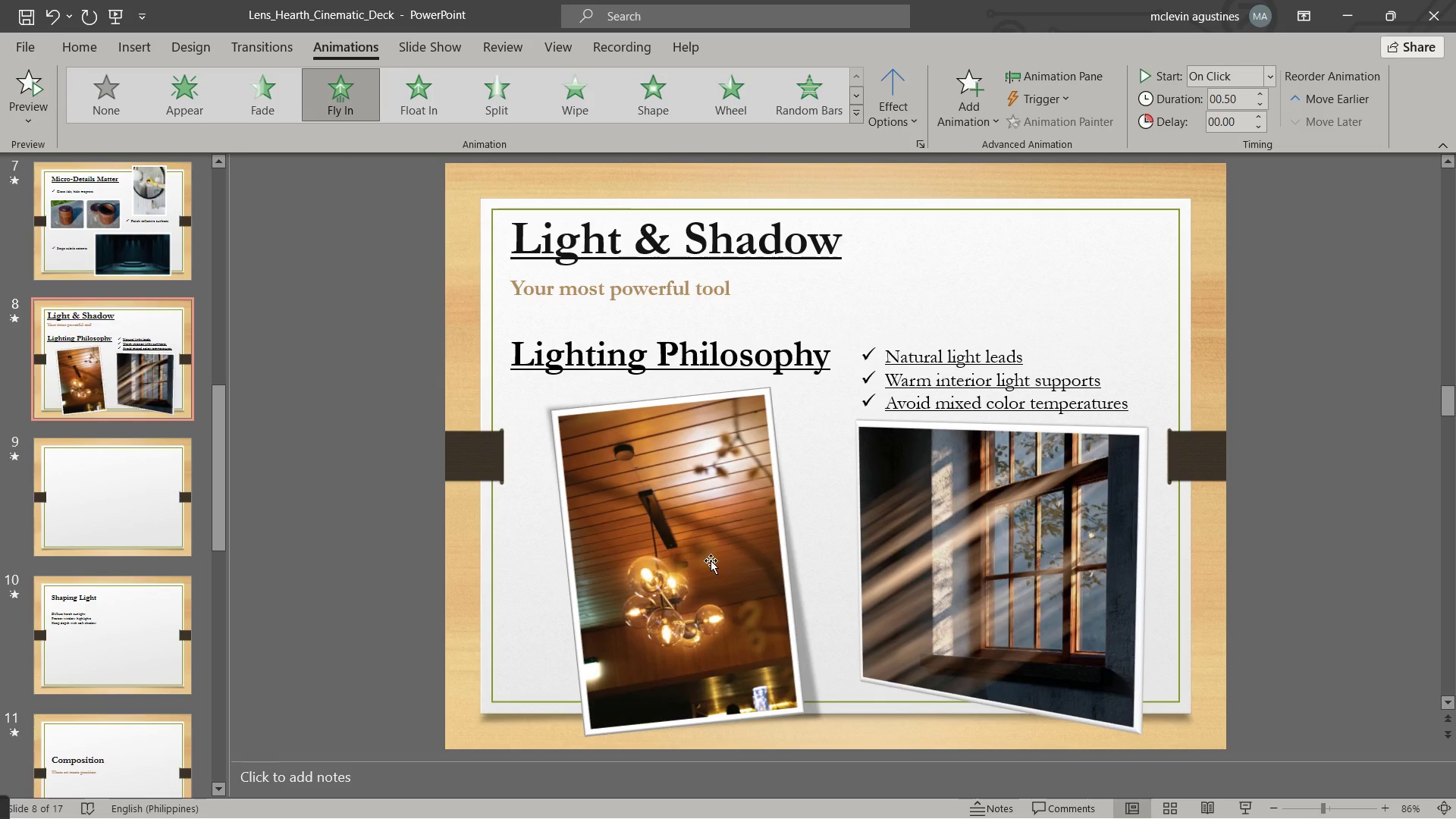 
left_click([693, 557])
 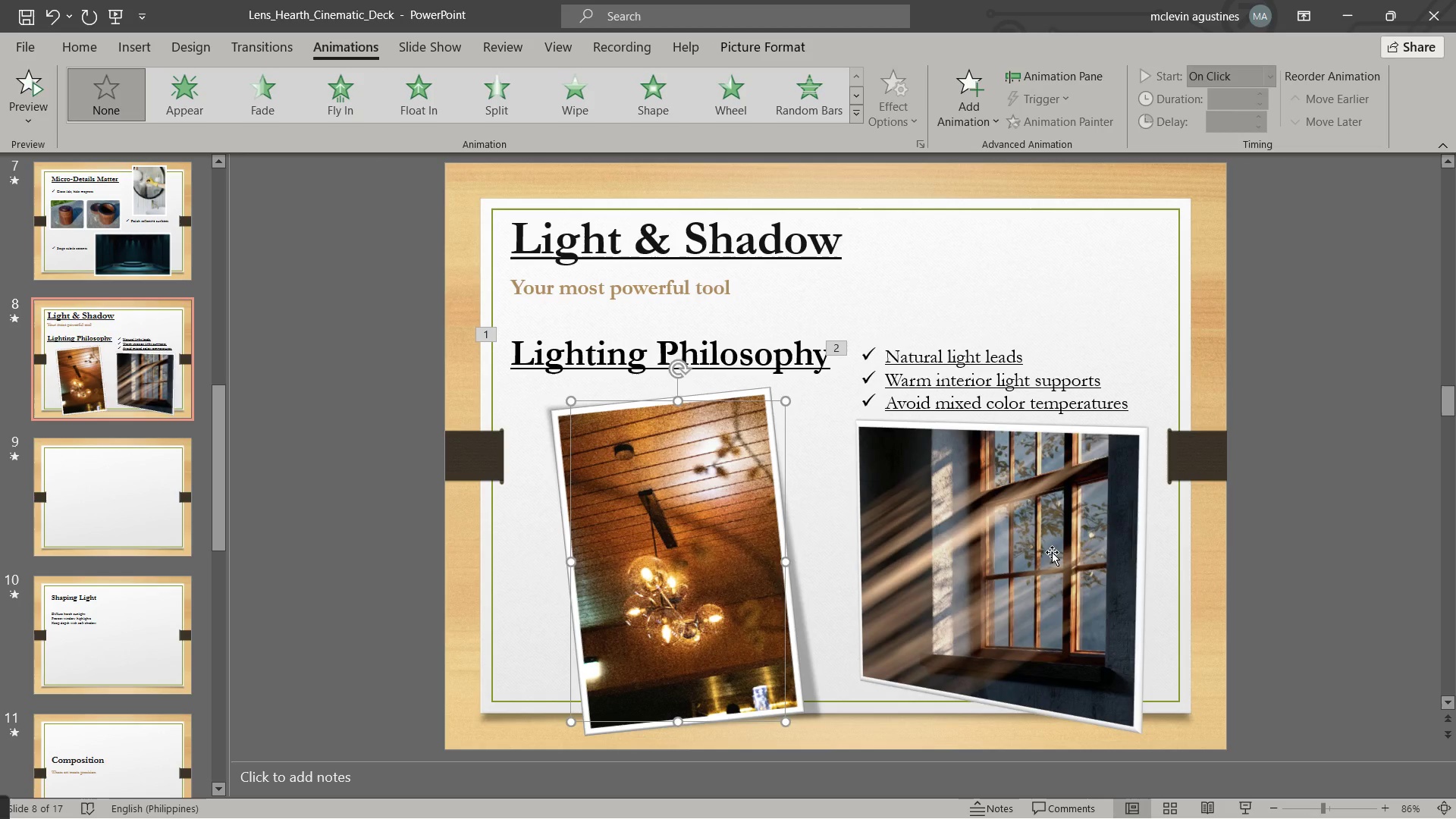 
left_click([1053, 551])
 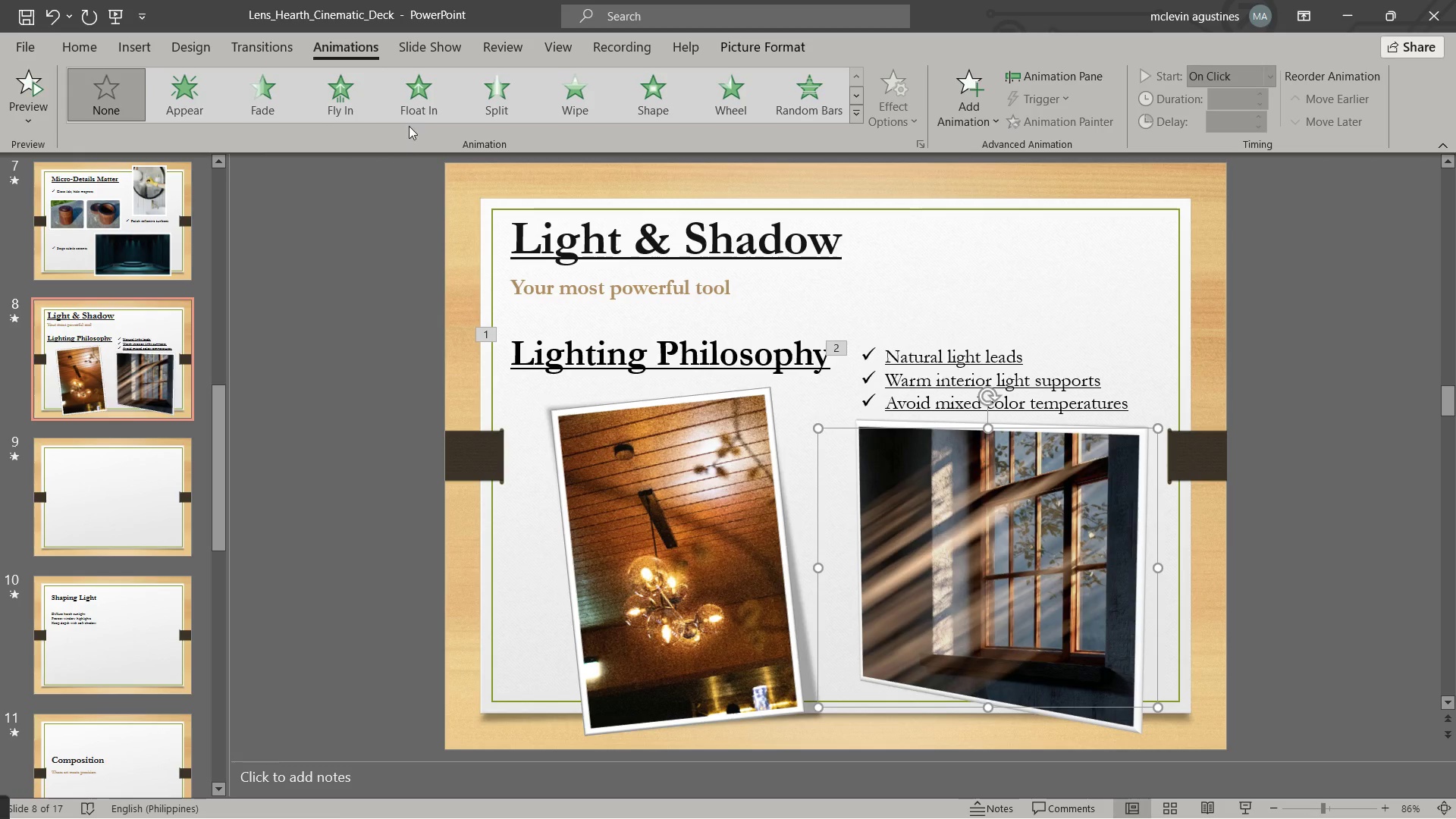 
left_click([413, 96])
 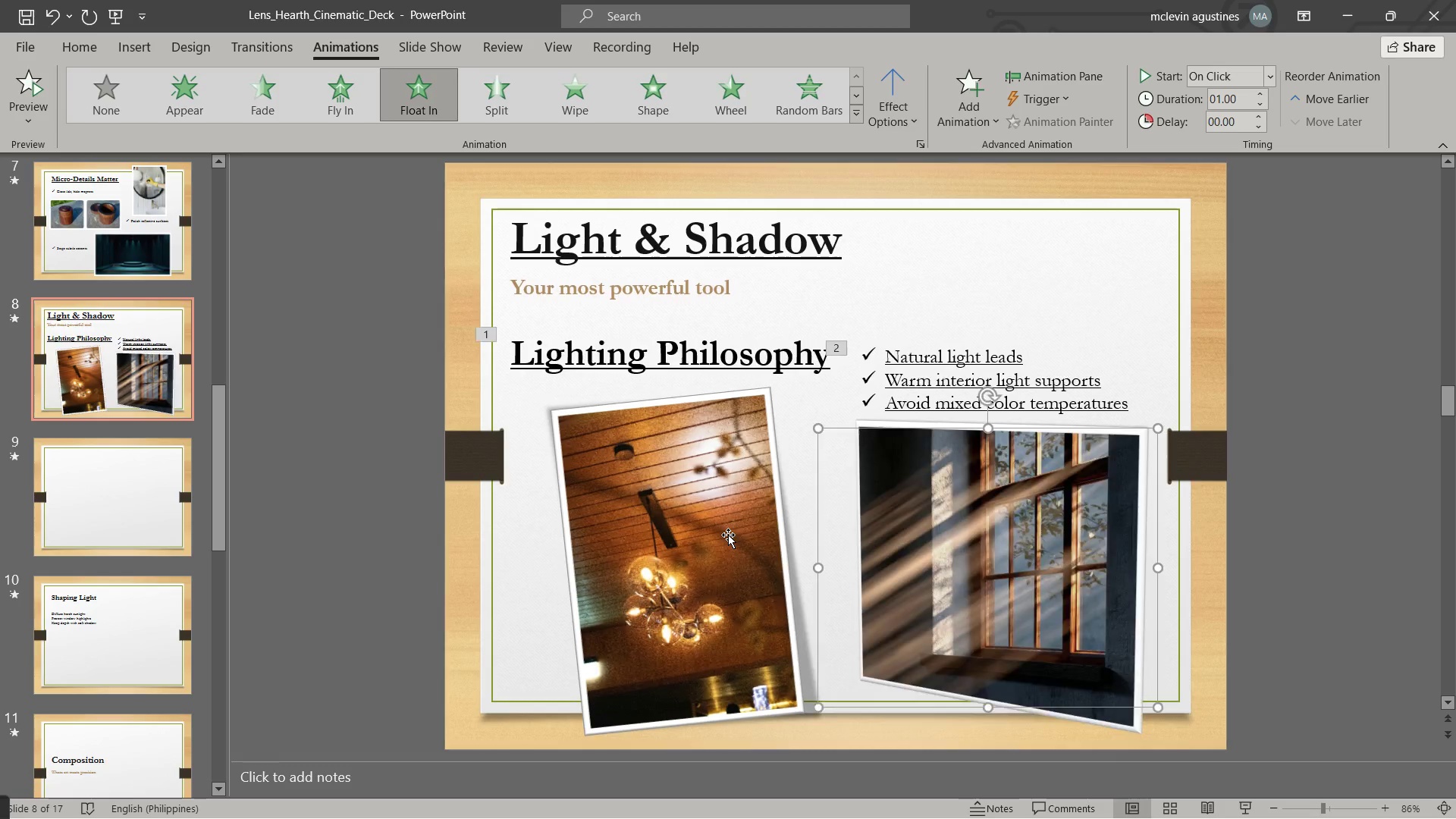 
double_click([729, 535])
 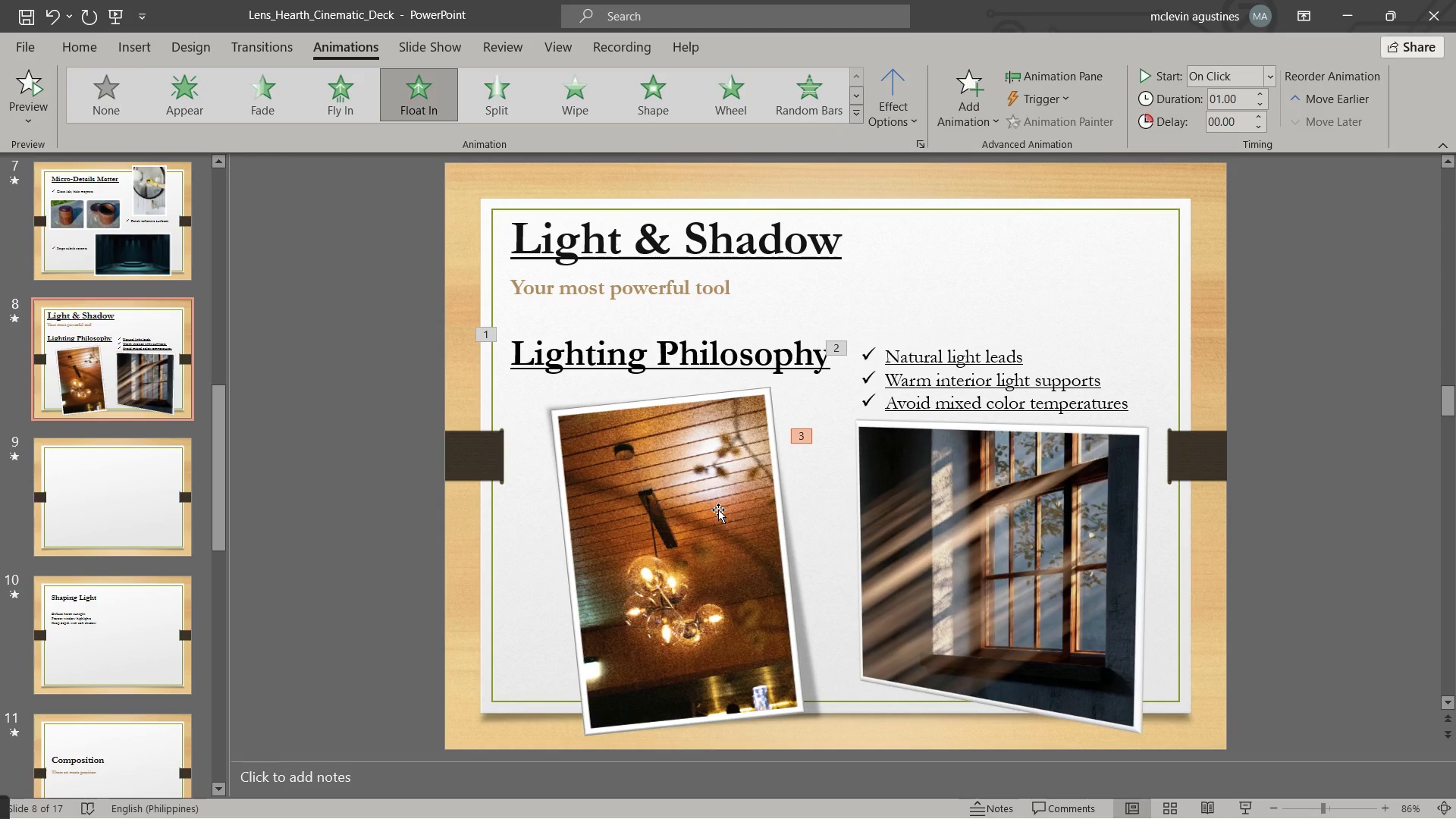 
left_click([720, 509])
 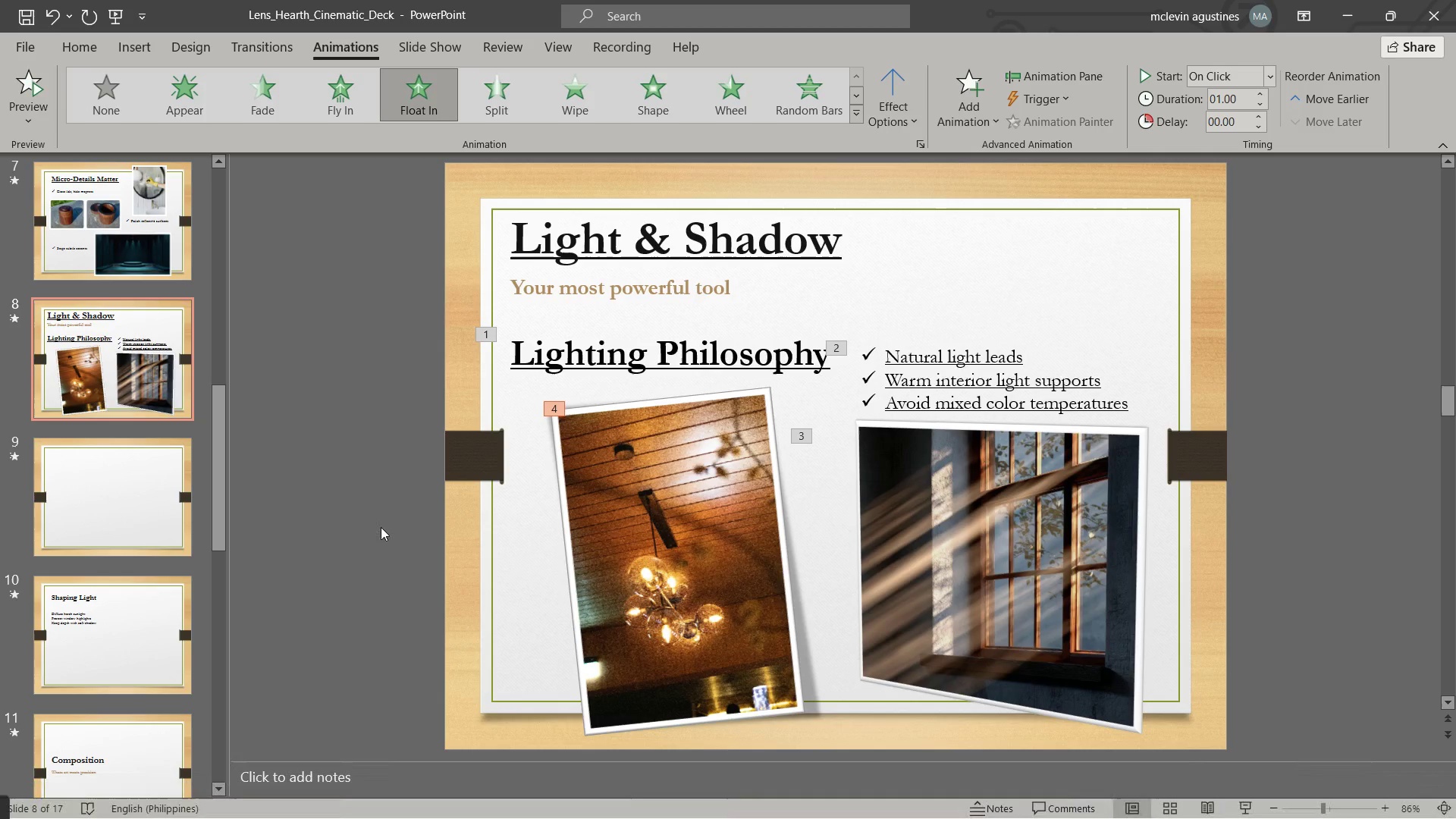 
wait(9.8)
 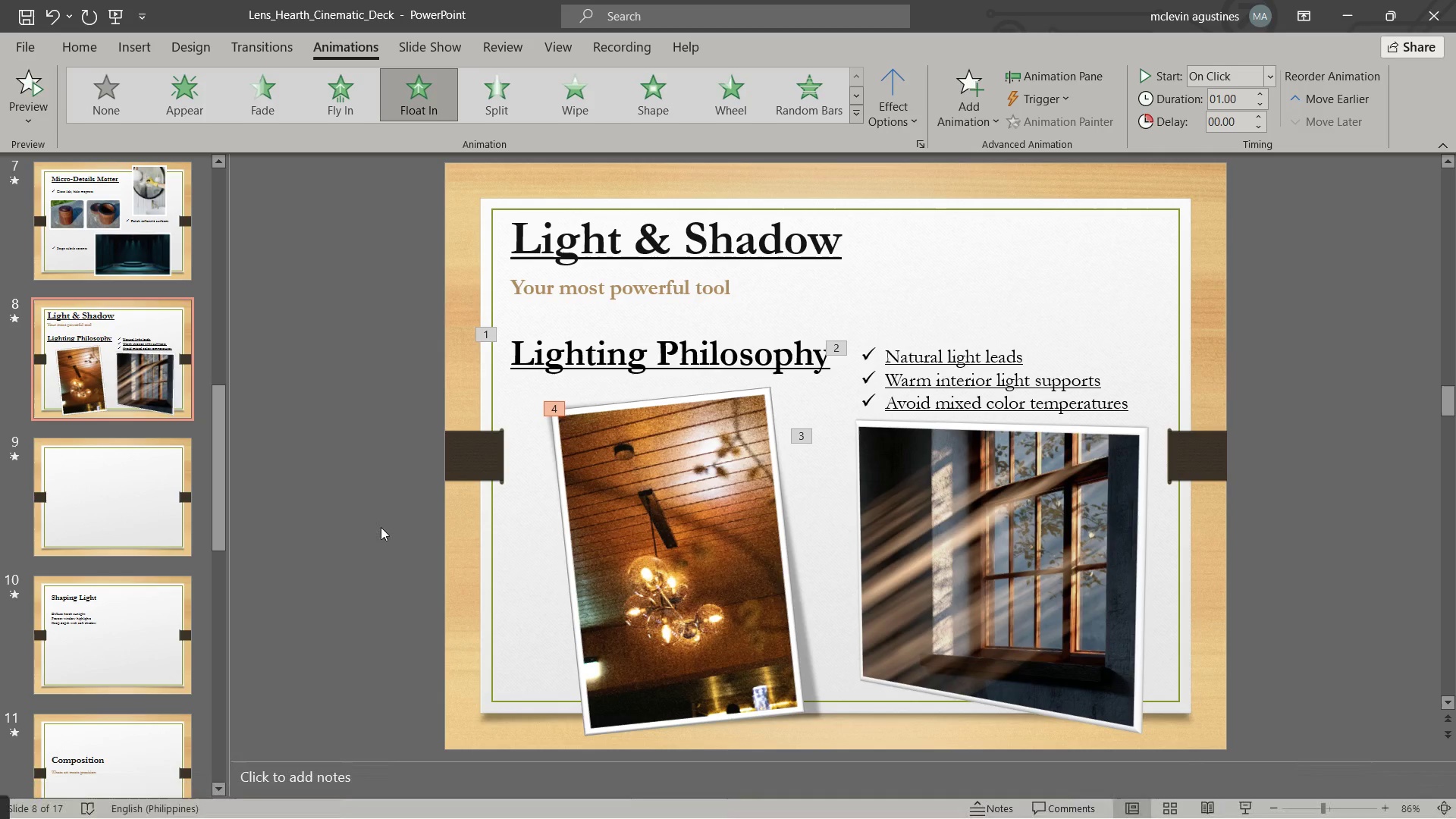 
scroll: coordinate [701, 566], scroll_direction: down, amount: 1.0
 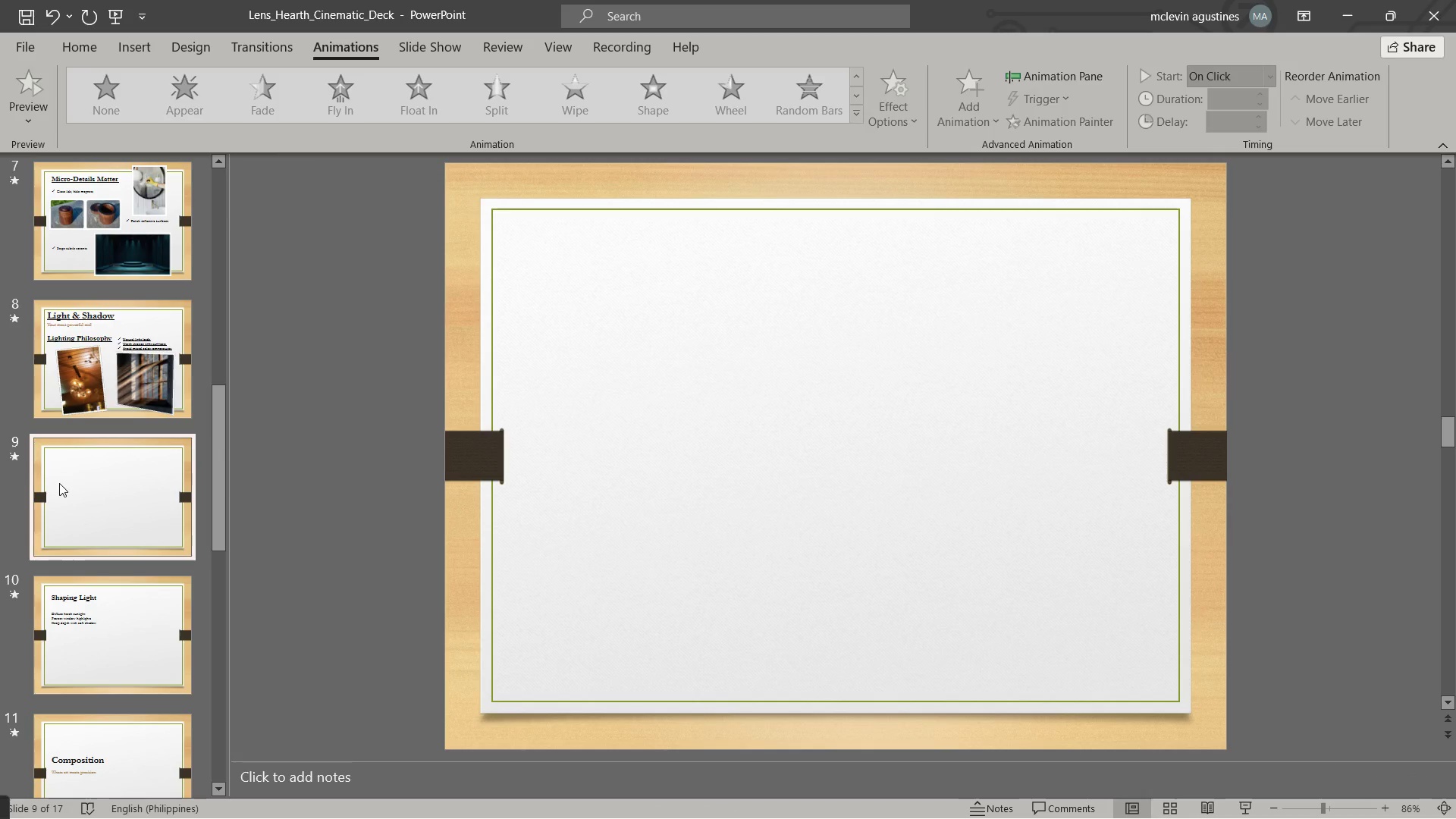 
key(Delete)
 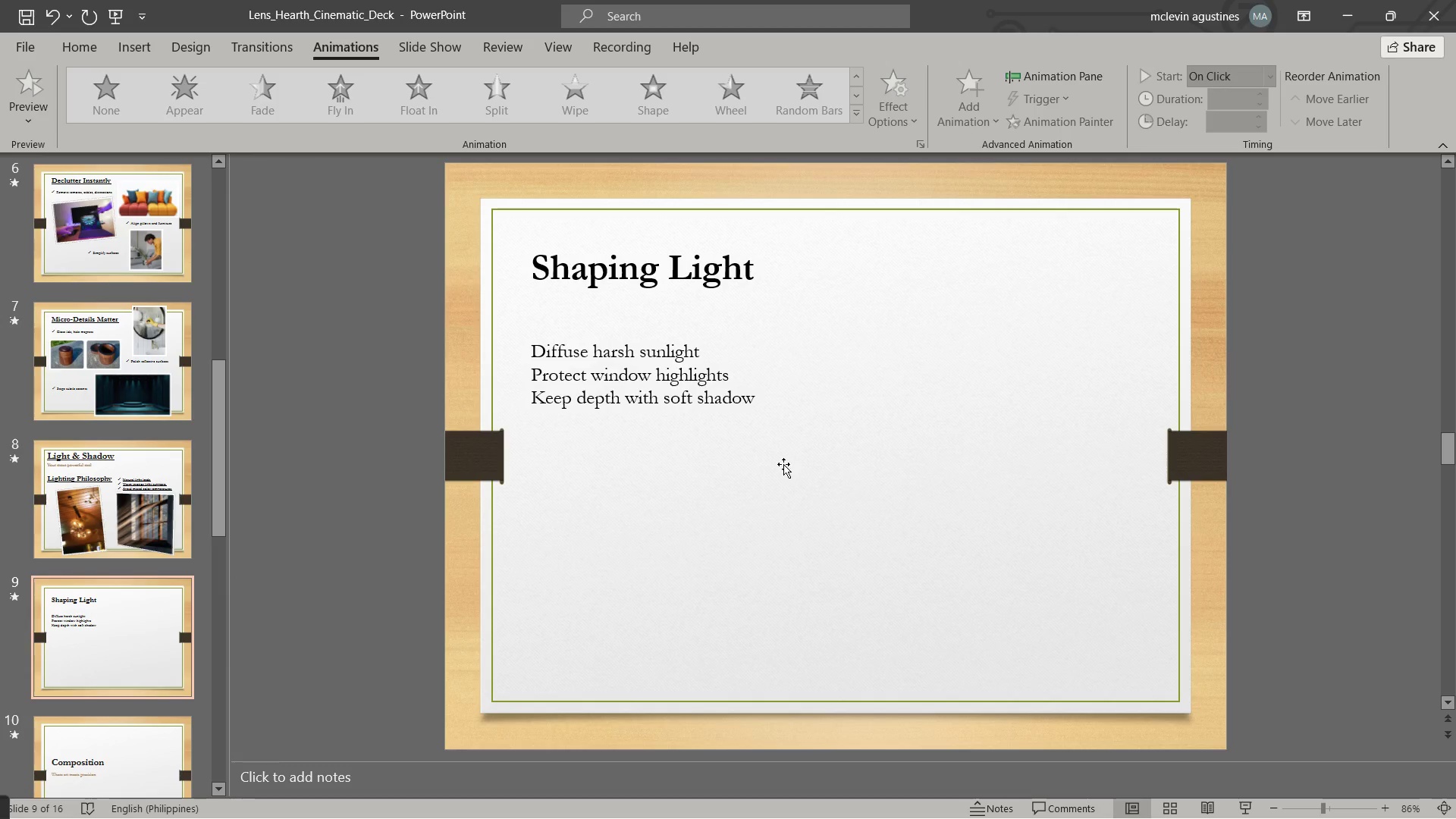 
wait(5.05)
 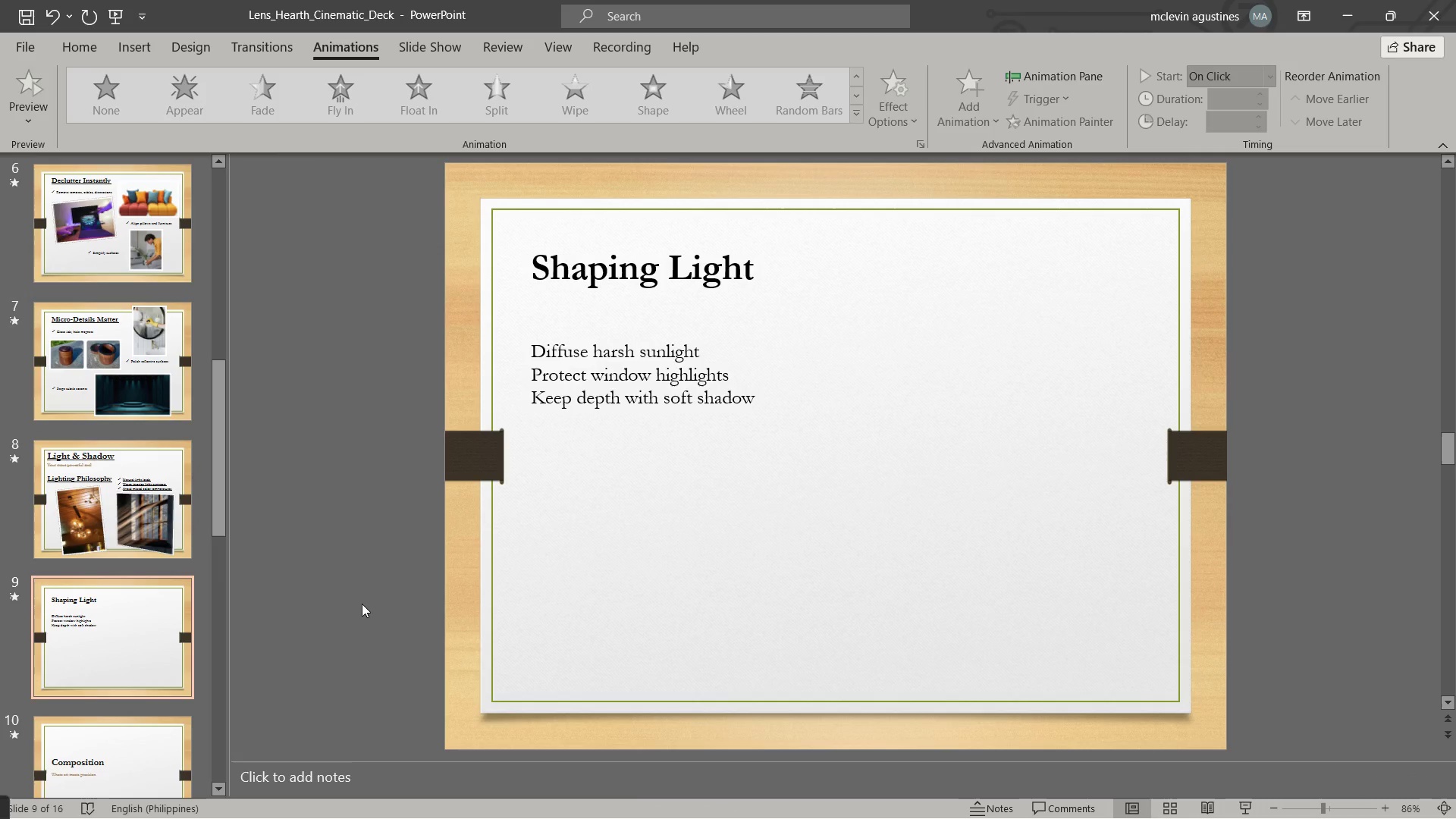 
left_click([617, 275])
 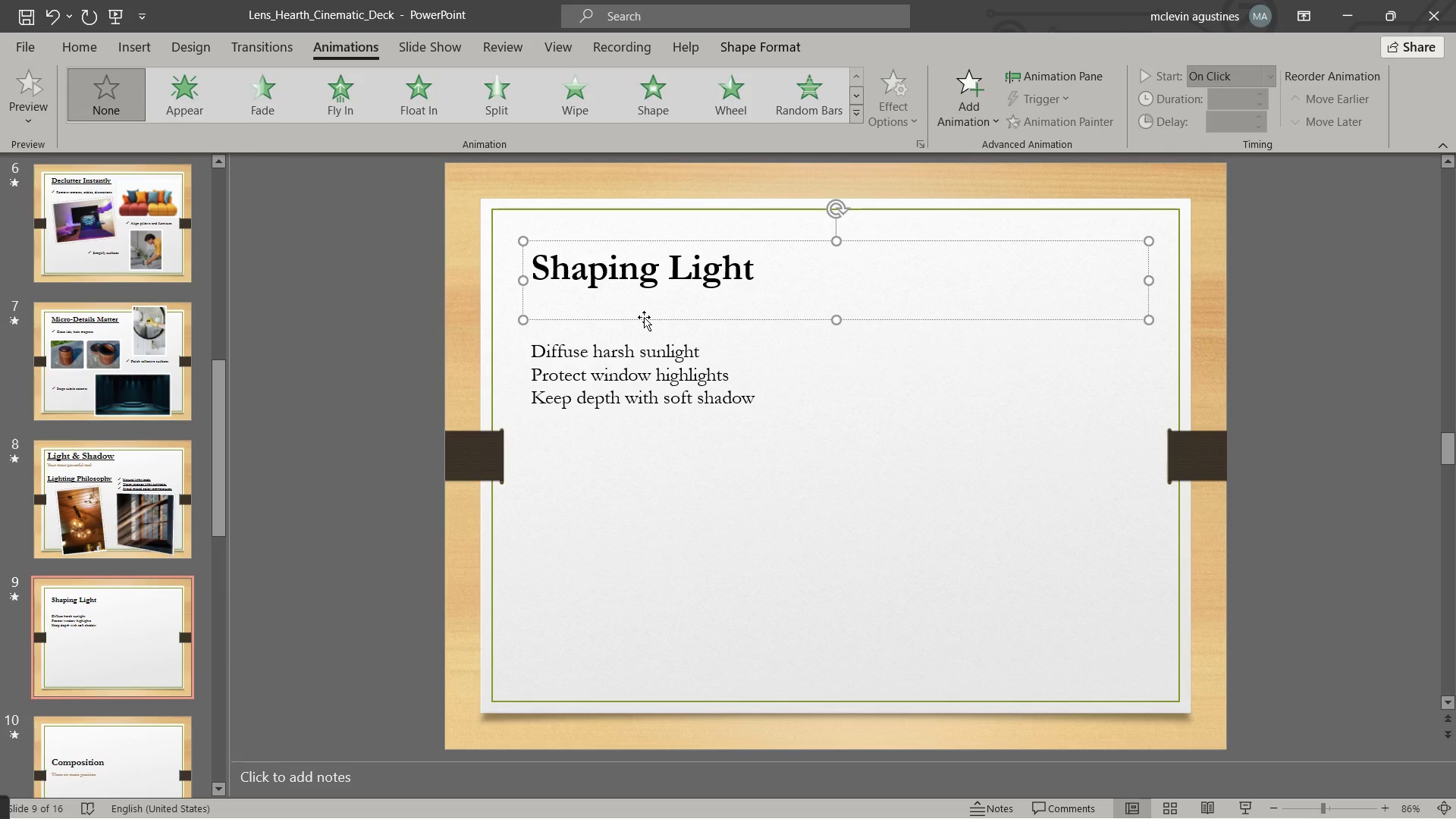 
left_click_drag(start_coordinate=[644, 317], to_coordinate=[642, 293])
 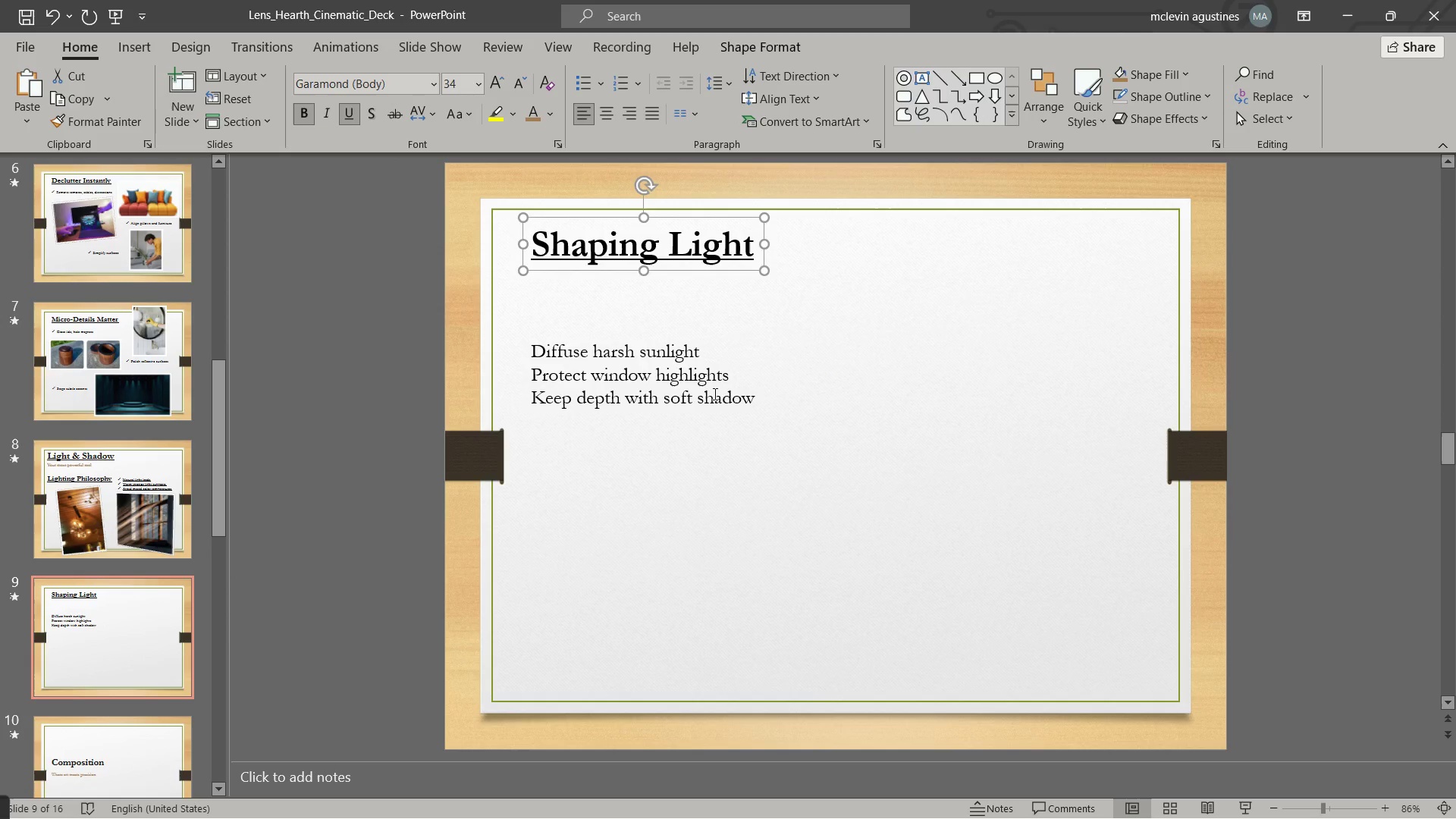 
left_click_drag(start_coordinate=[648, 336], to_coordinate=[645, 279])
 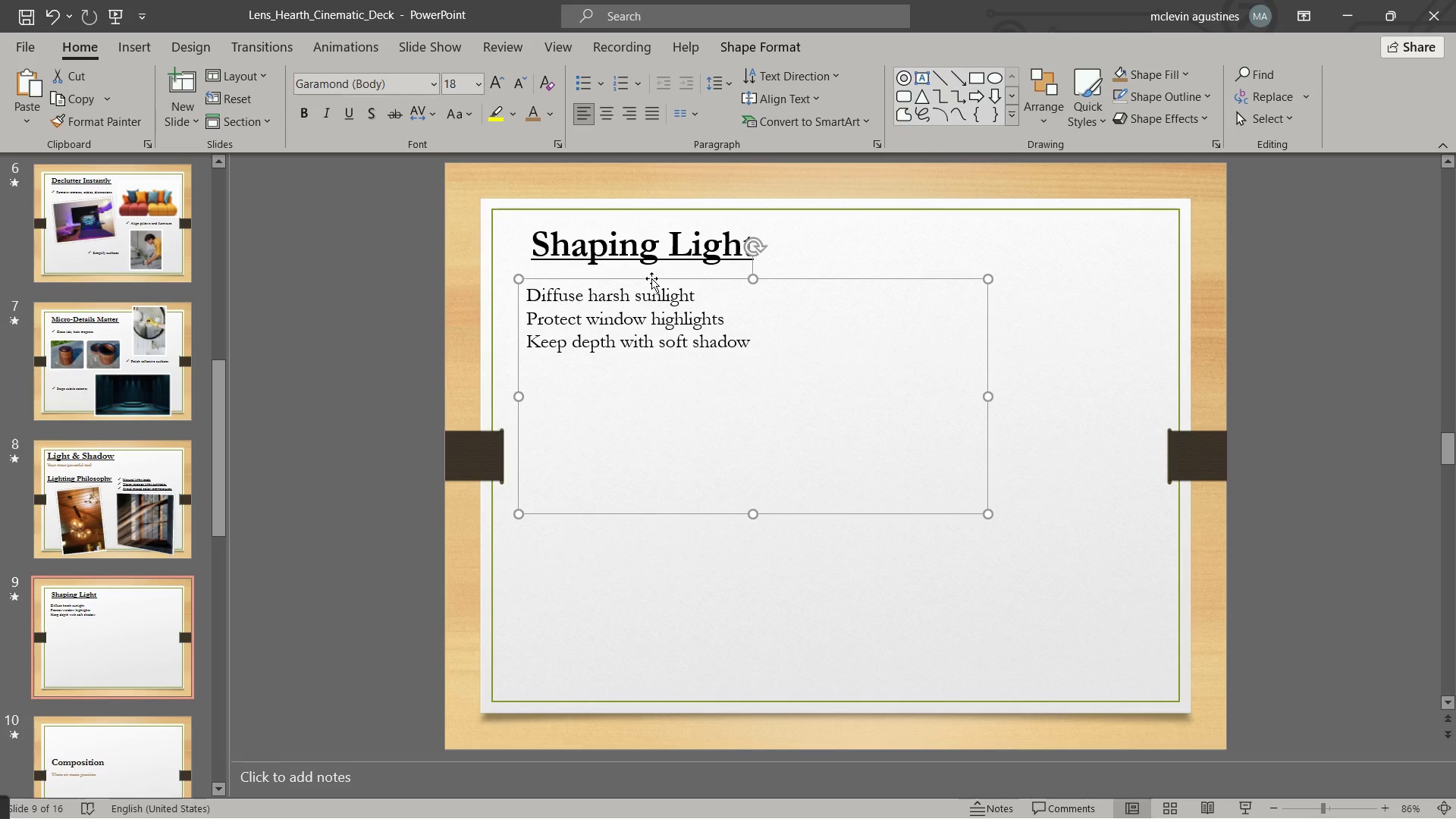 
left_click_drag(start_coordinate=[651, 278], to_coordinate=[657, 273])
 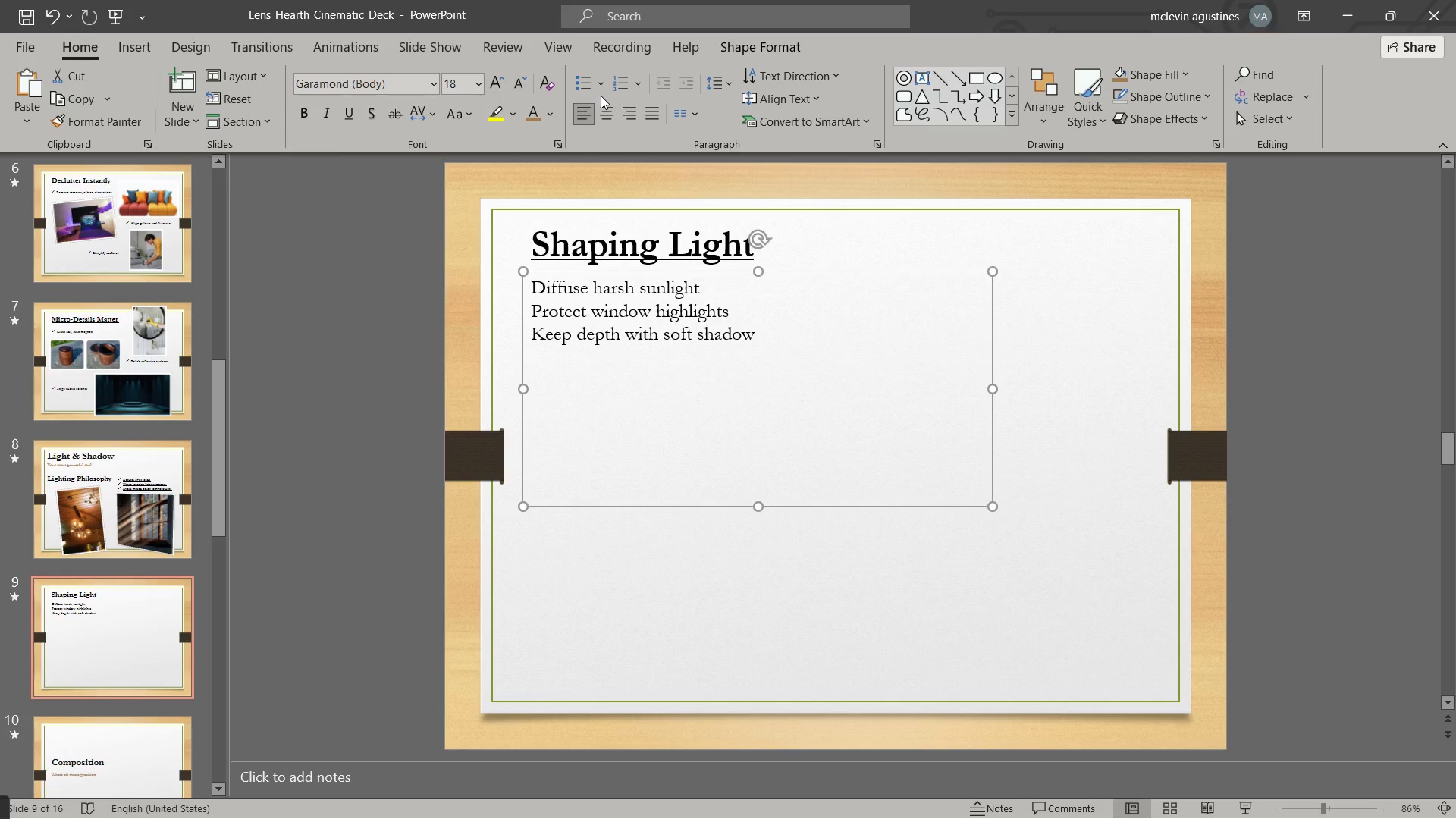 
double_click([605, 93])
 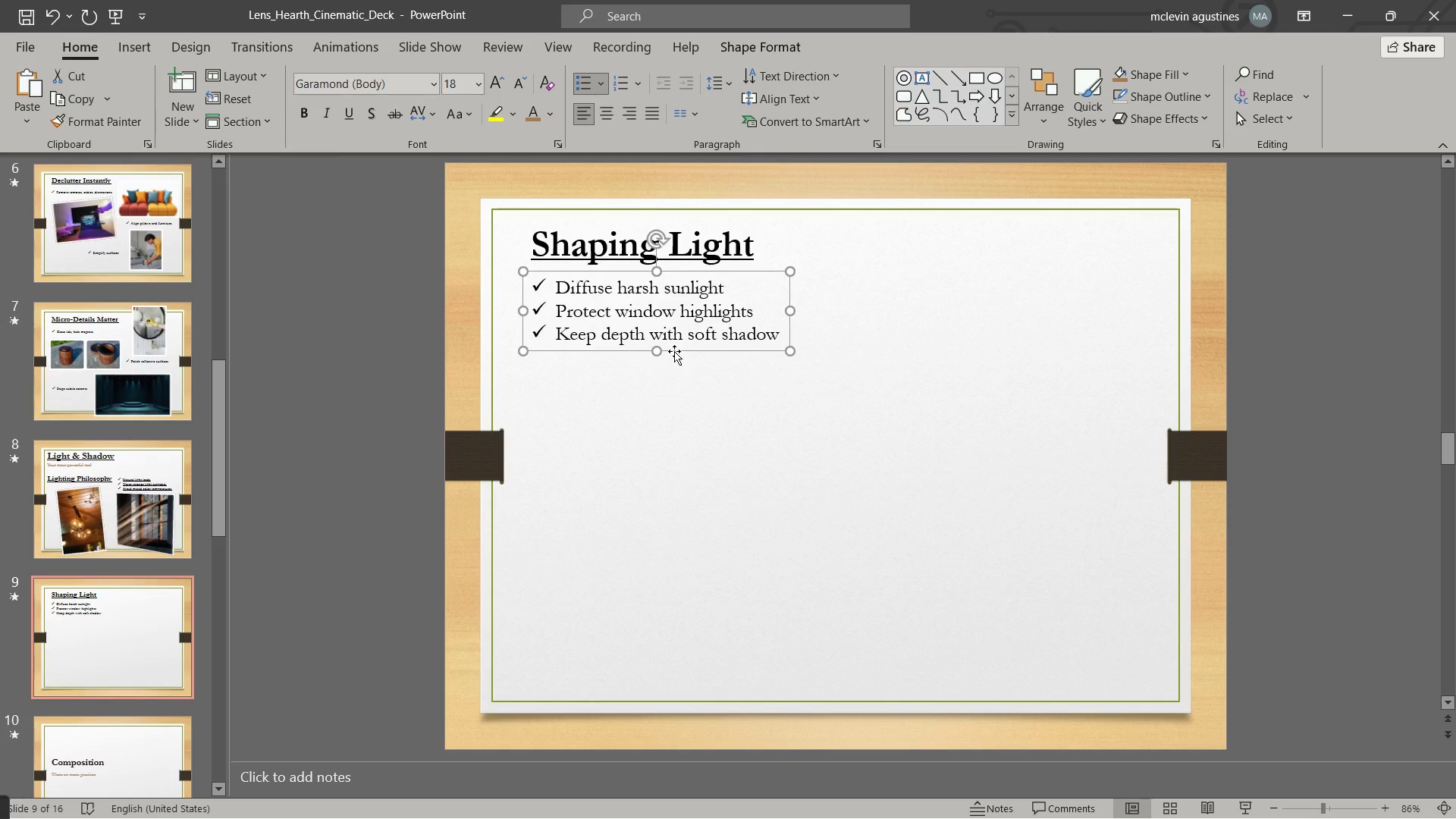 
hold_key(key=ControlLeft, duration=1.14)
 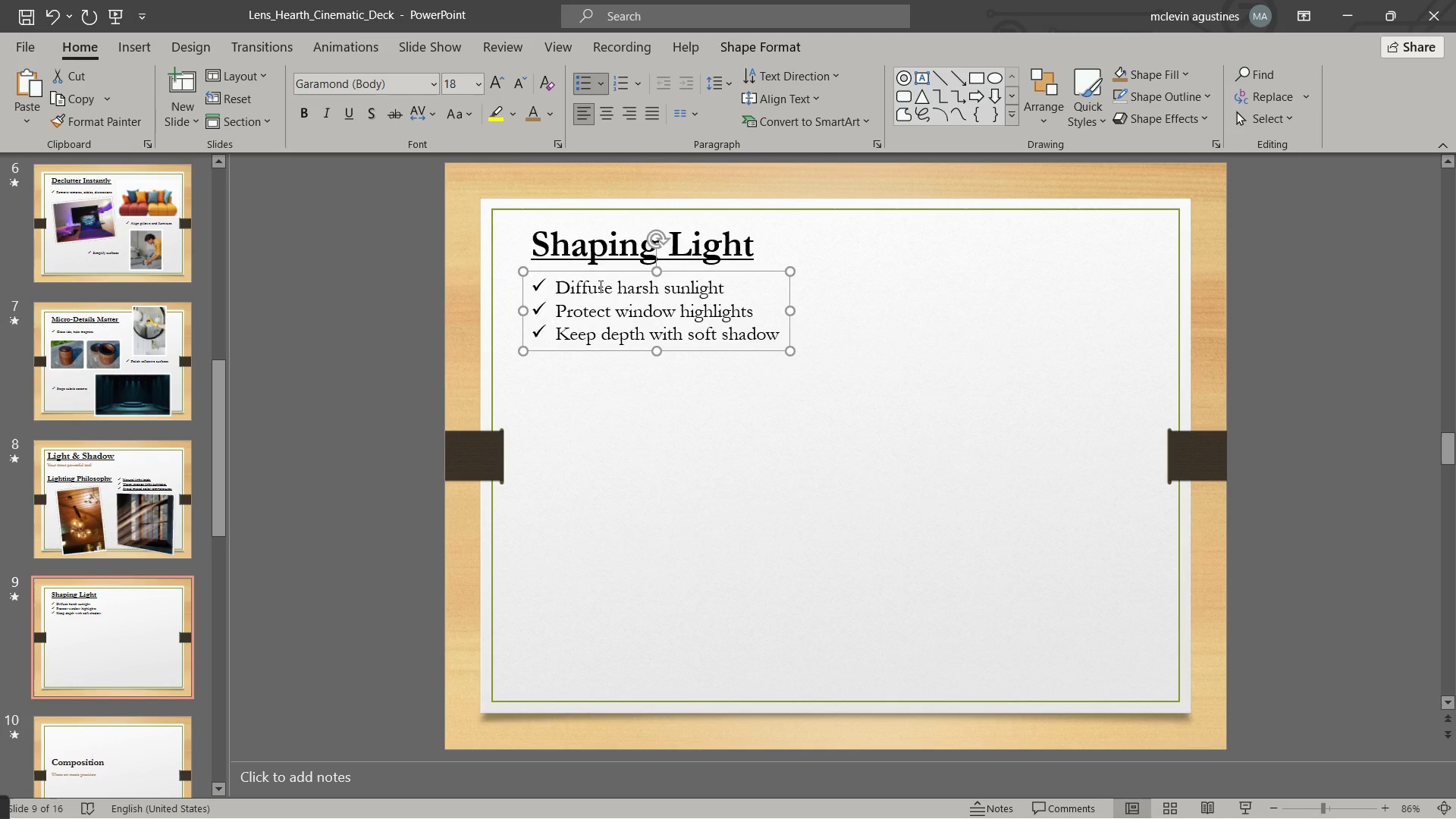 
left_click_drag(start_coordinate=[612, 271], to_coordinate=[616, 281])
 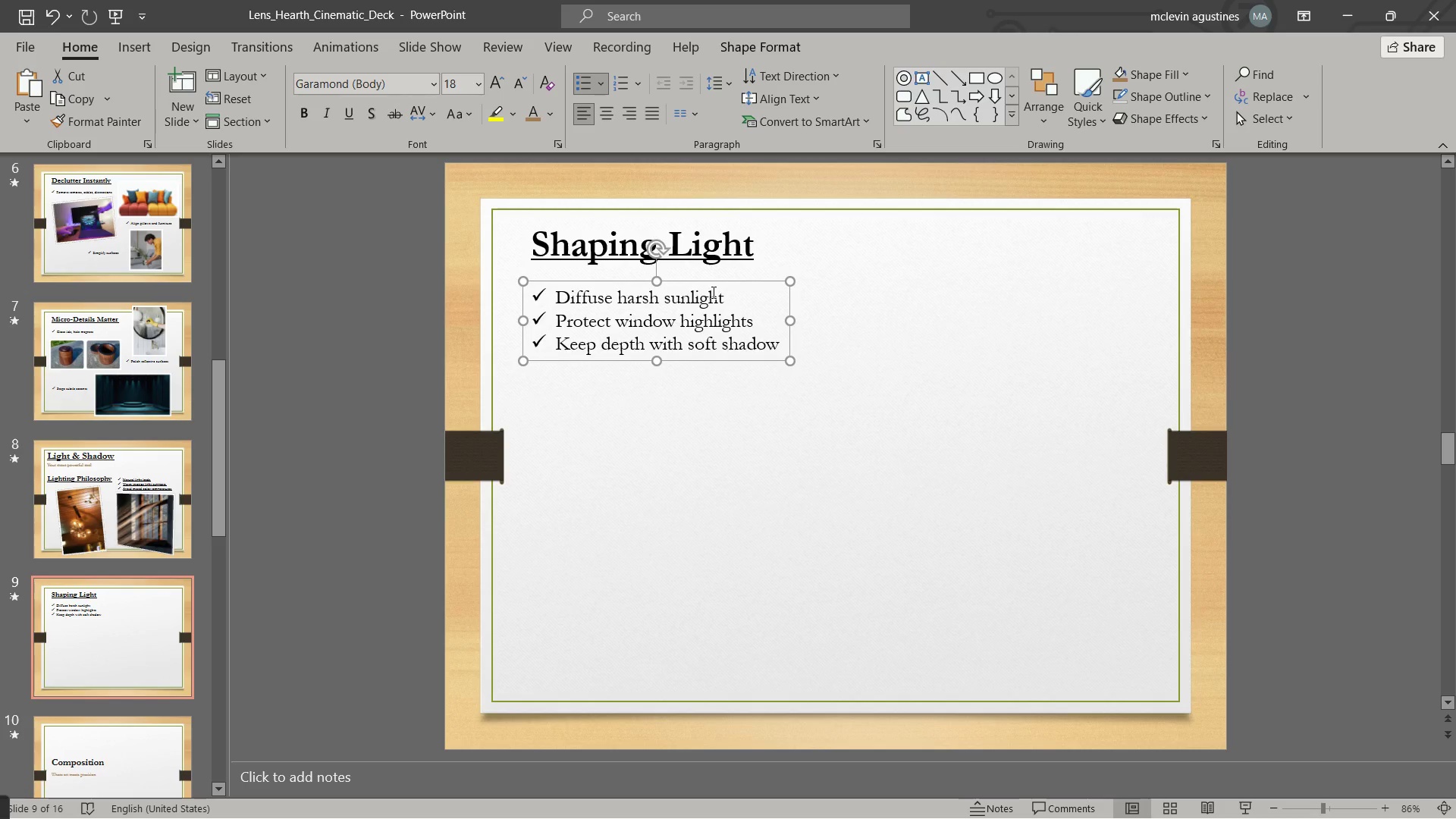 
wait(16.95)
 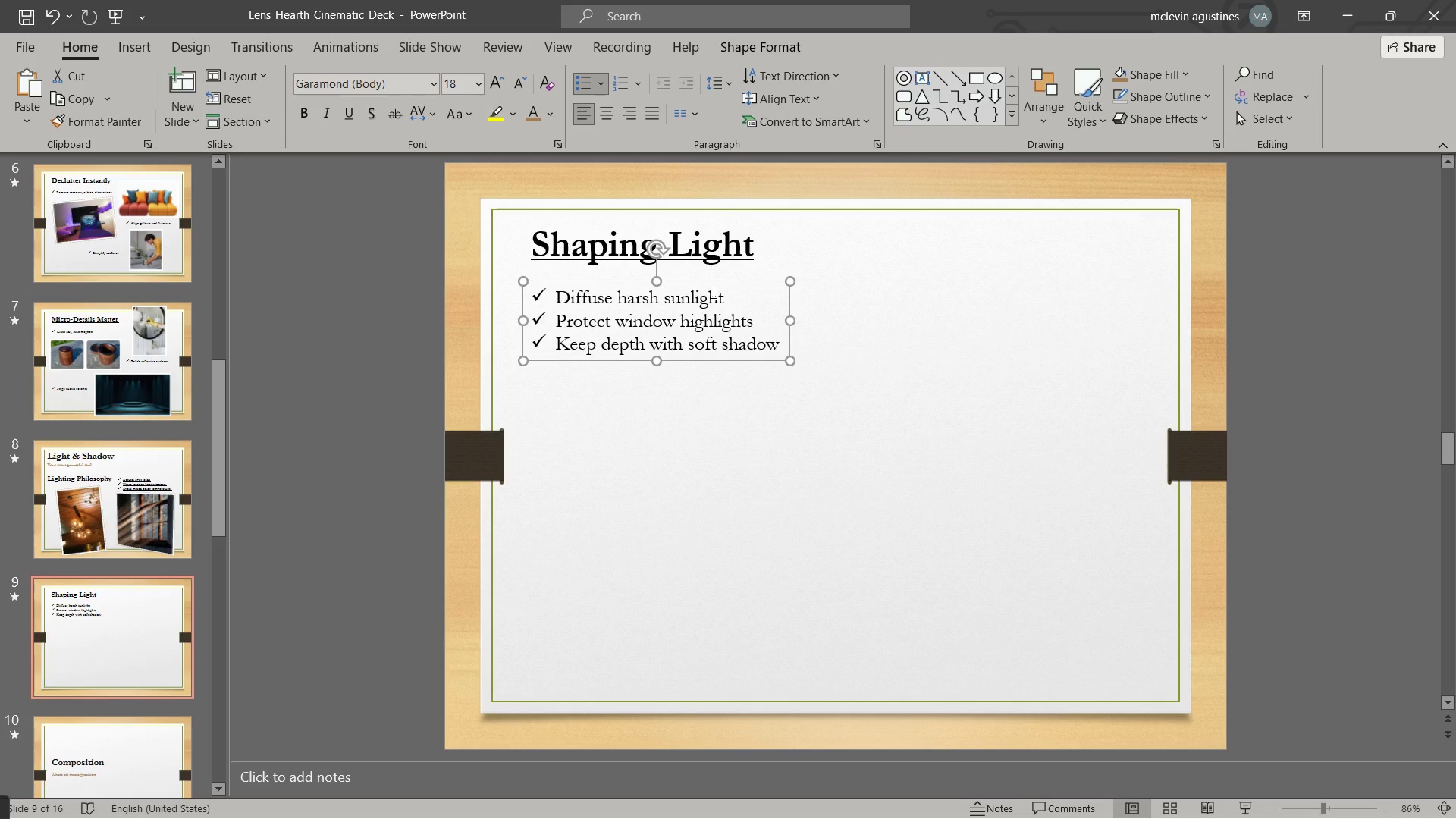 
left_click_drag(start_coordinate=[559, 297], to_coordinate=[726, 279])
 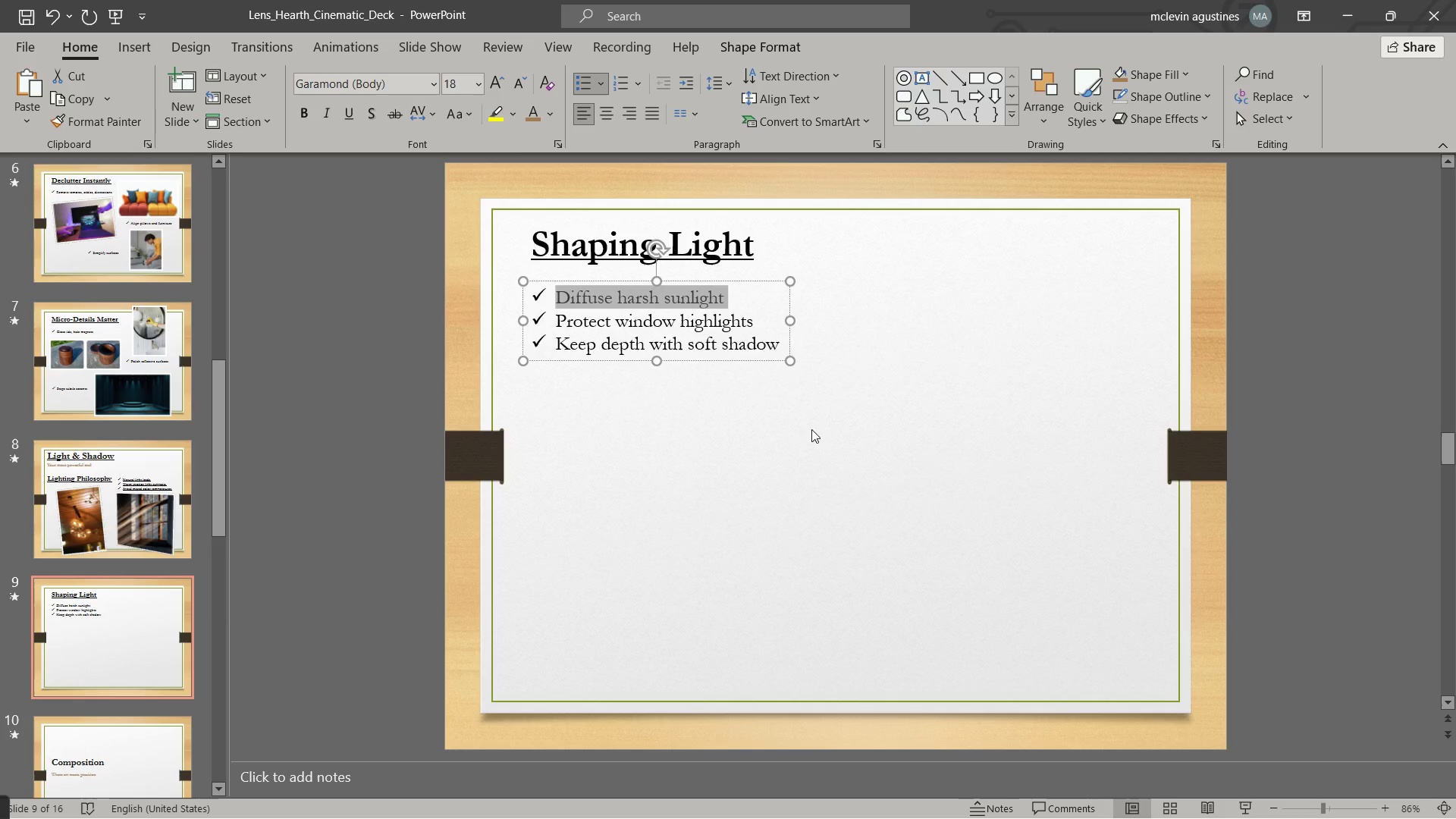 
key(Control+C)
 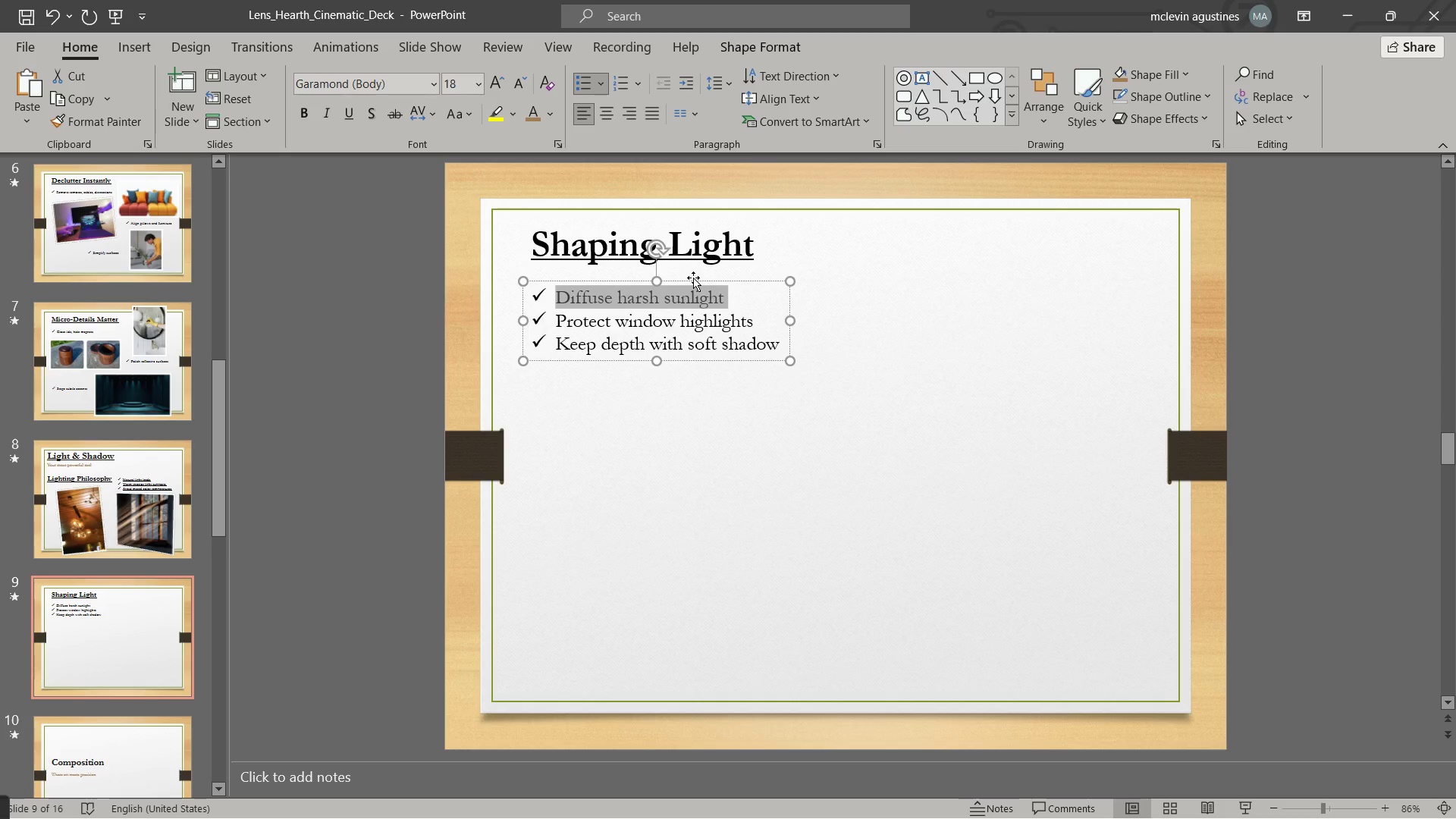 
key(Alt+Tab)
 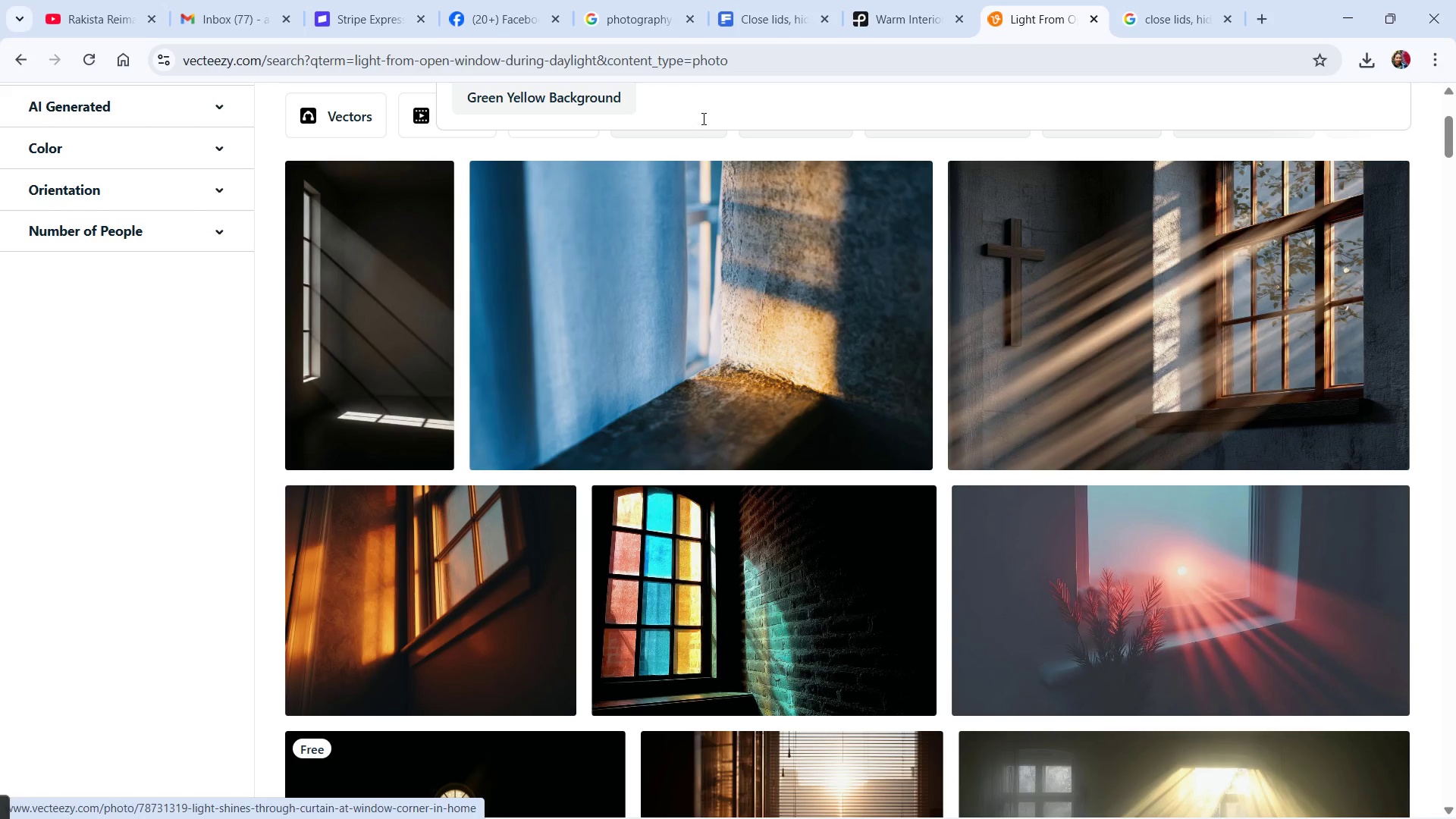 
left_click_drag(start_coordinate=[663, 98], to_coordinate=[455, 102])
 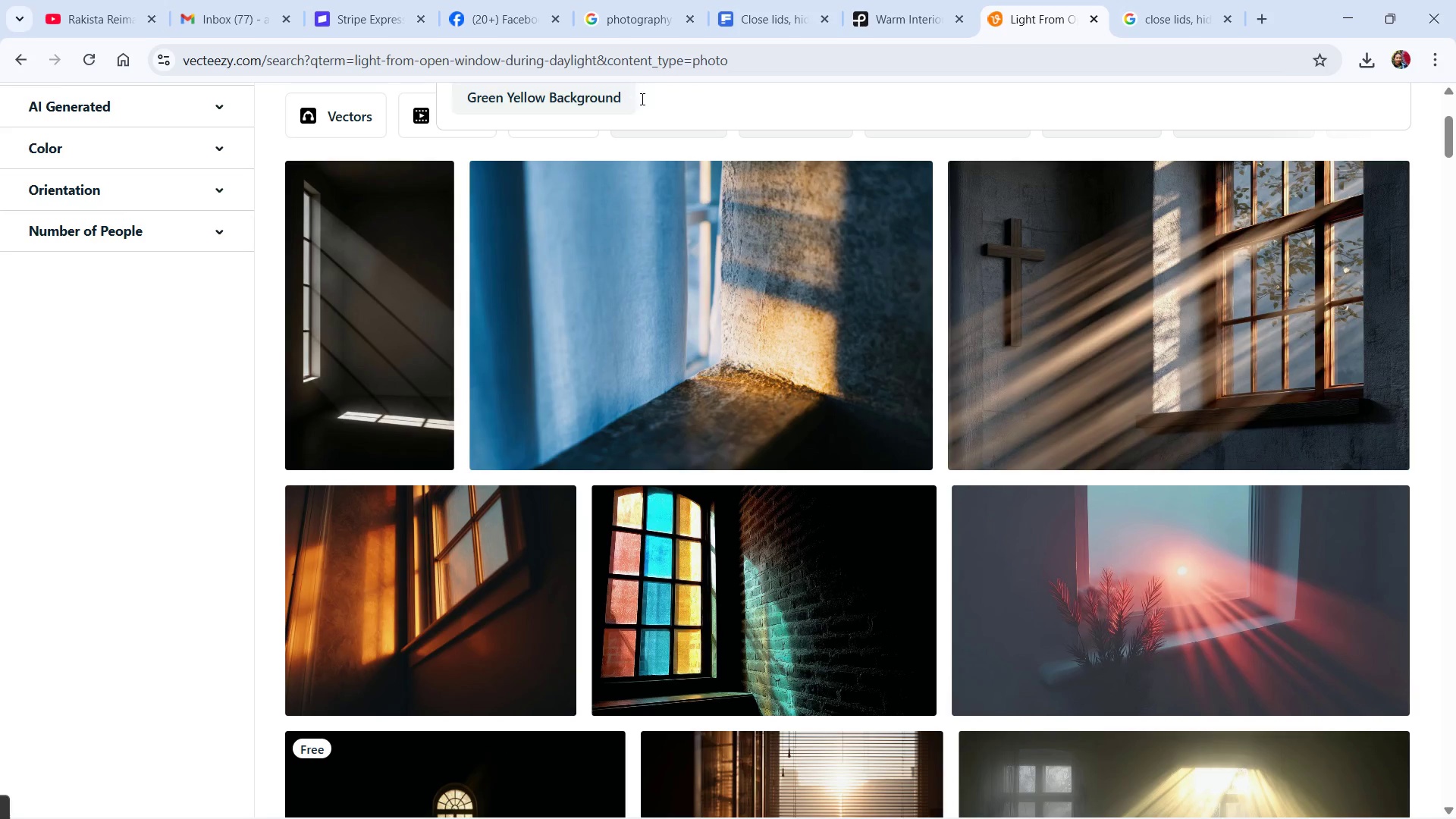 
left_click([648, 97])
 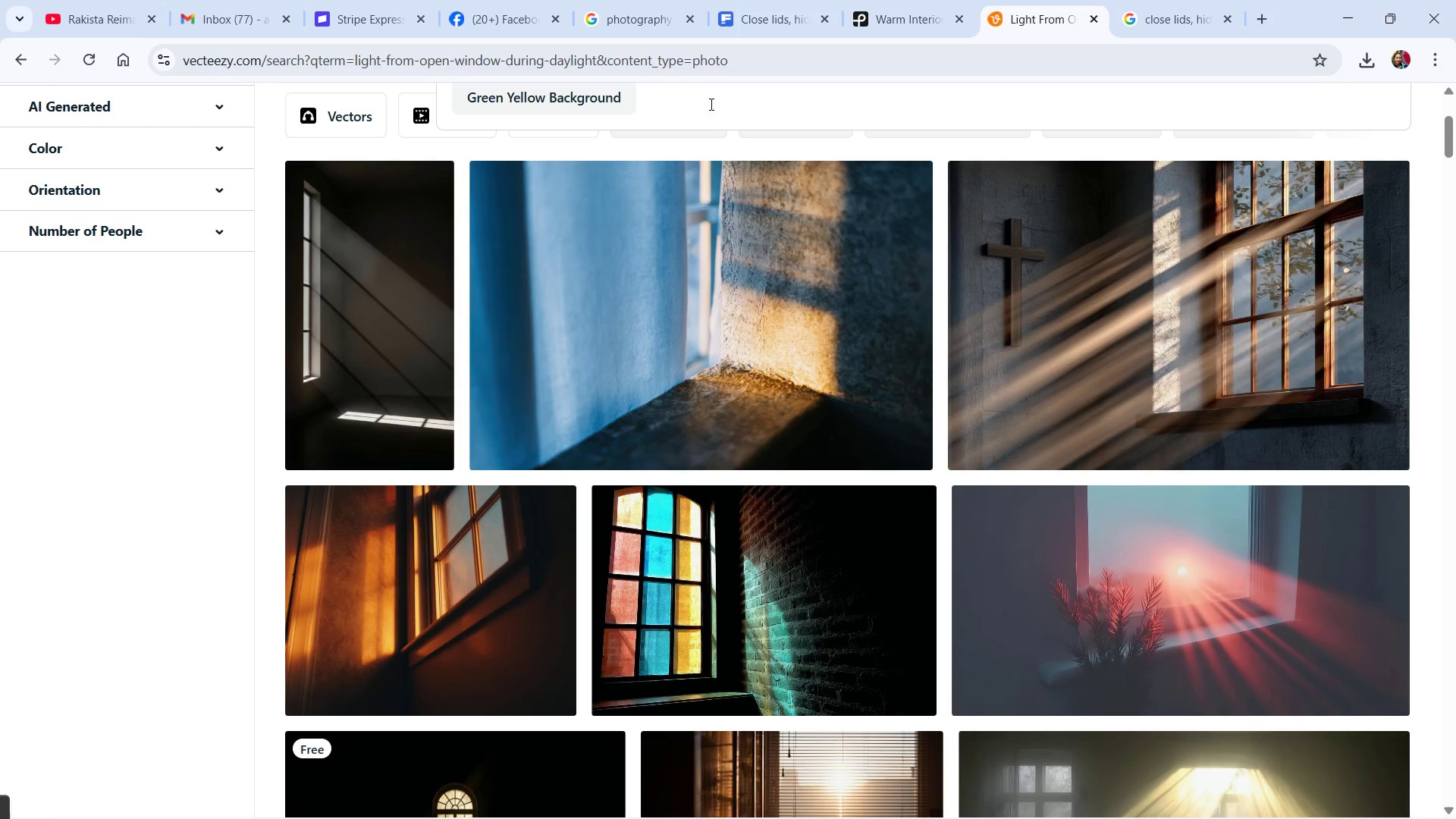 
left_click_drag(start_coordinate=[687, 102], to_coordinate=[460, 123])
 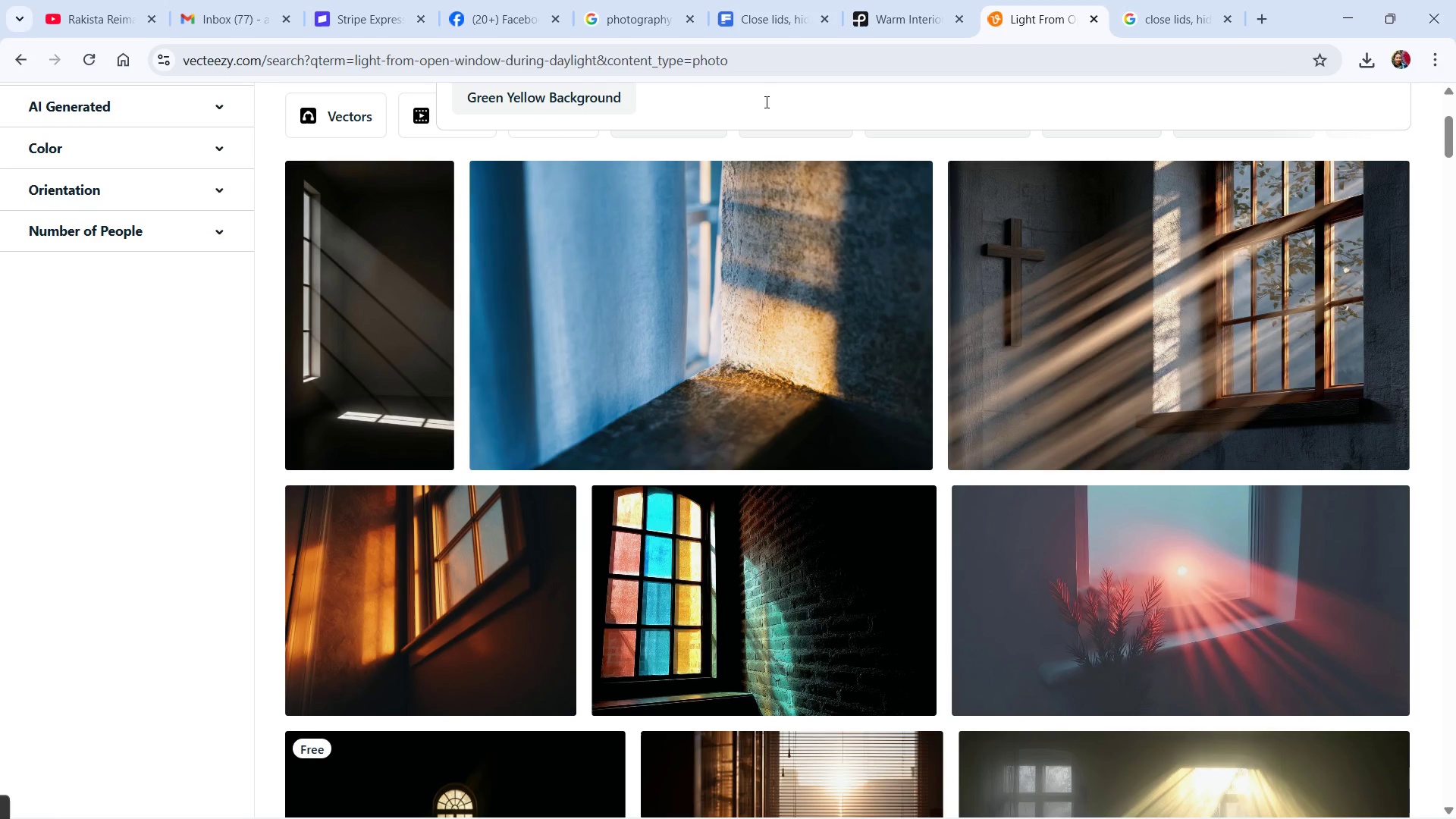 
double_click([765, 102])
 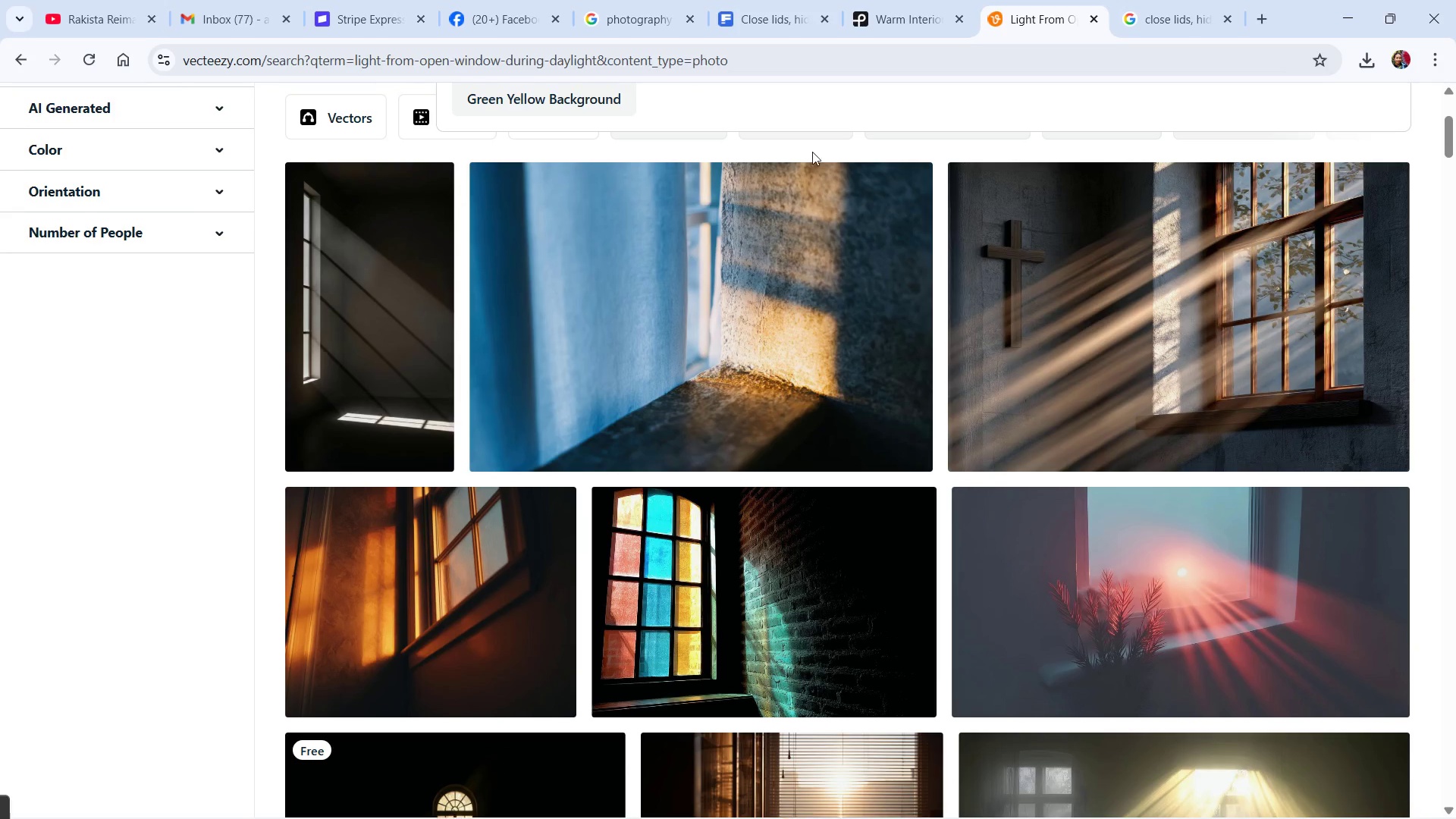 
scroll: coordinate [812, 155], scroll_direction: up, amount: 3.0
 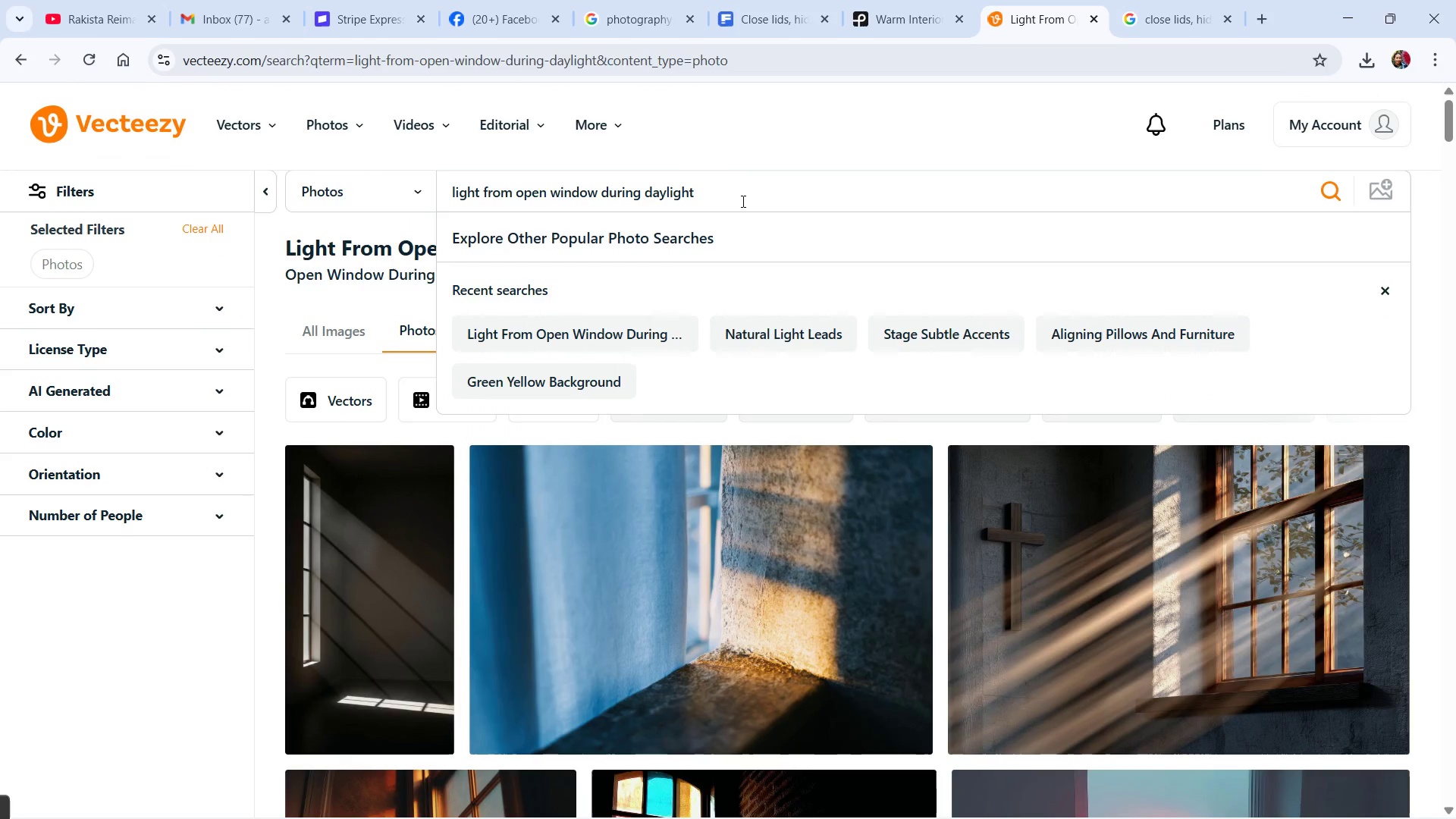 
left_click_drag(start_coordinate=[732, 193], to_coordinate=[731, 189])
 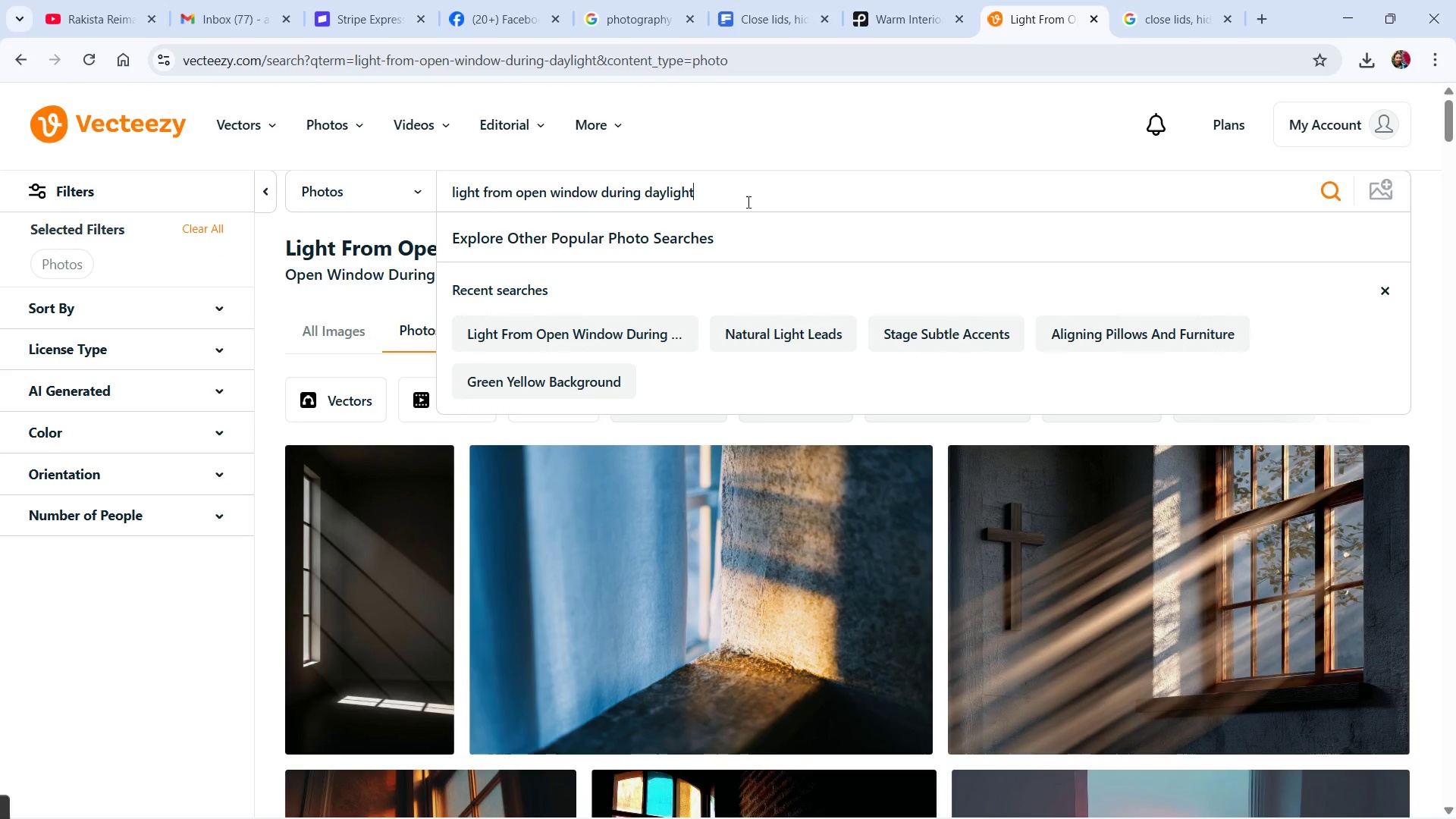 
left_click_drag(start_coordinate=[735, 189], to_coordinate=[399, 177])
 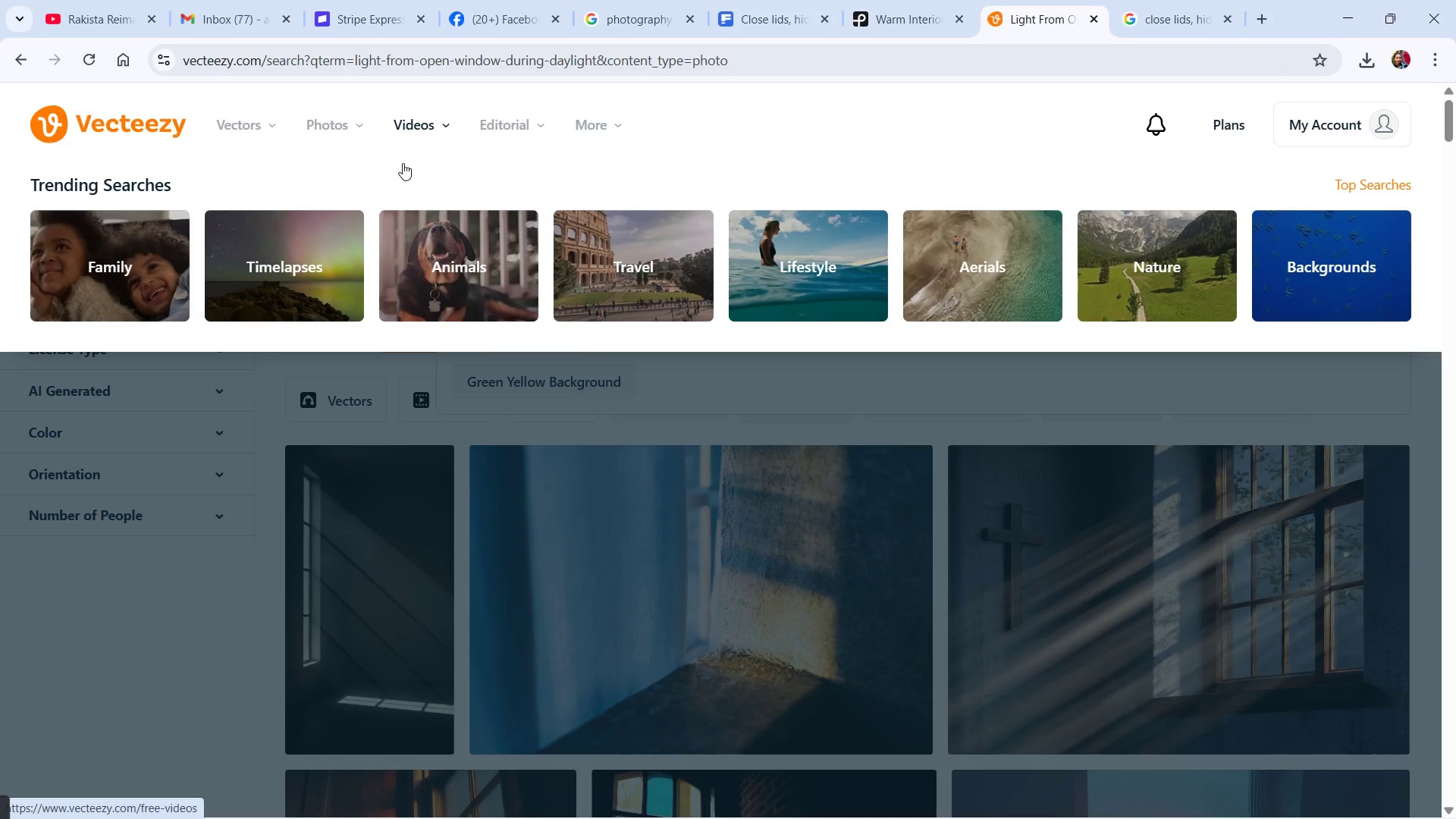 
type(good sunlight )
 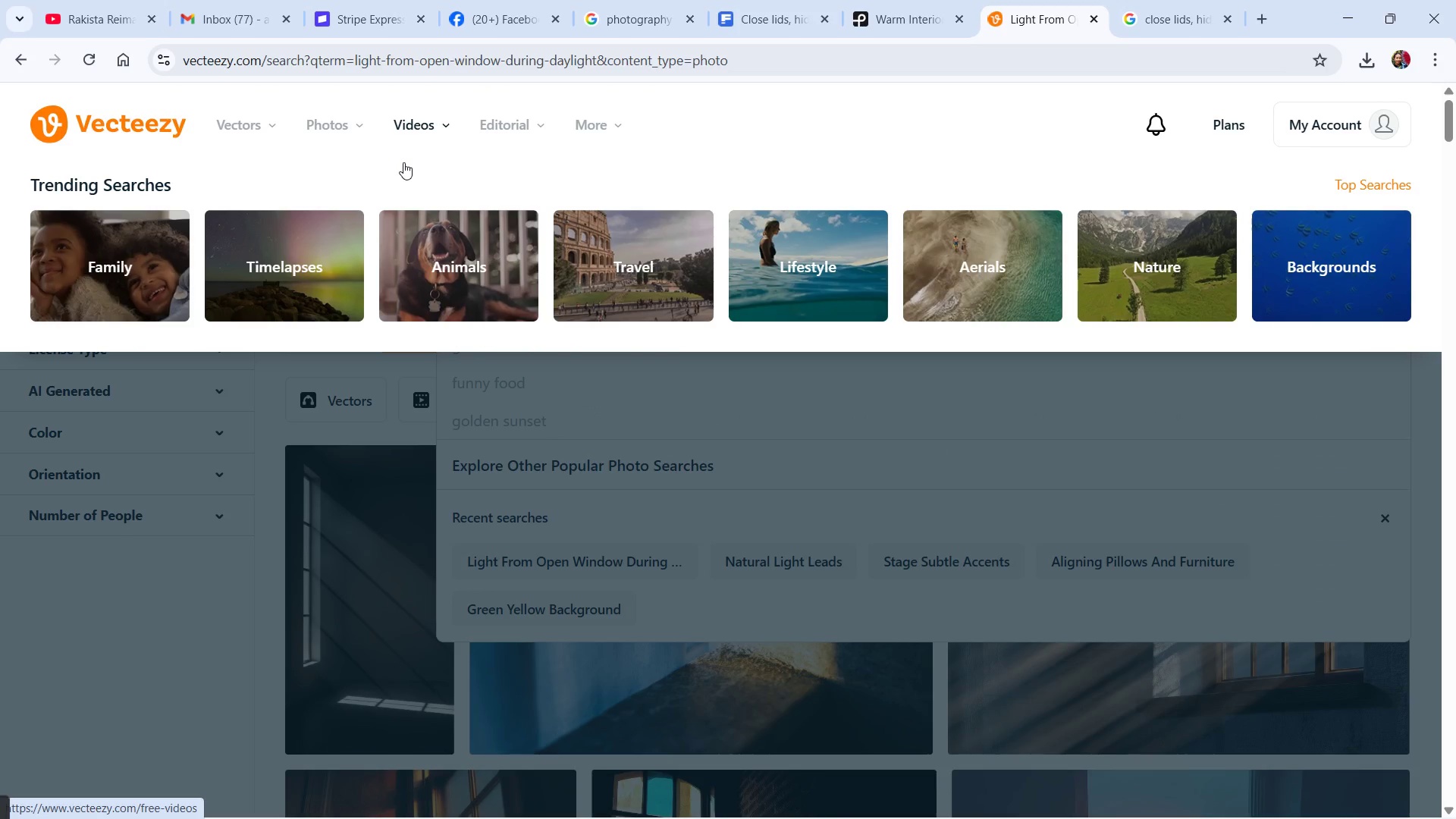 
scroll: coordinate [596, 249], scroll_direction: up, amount: 5.0
 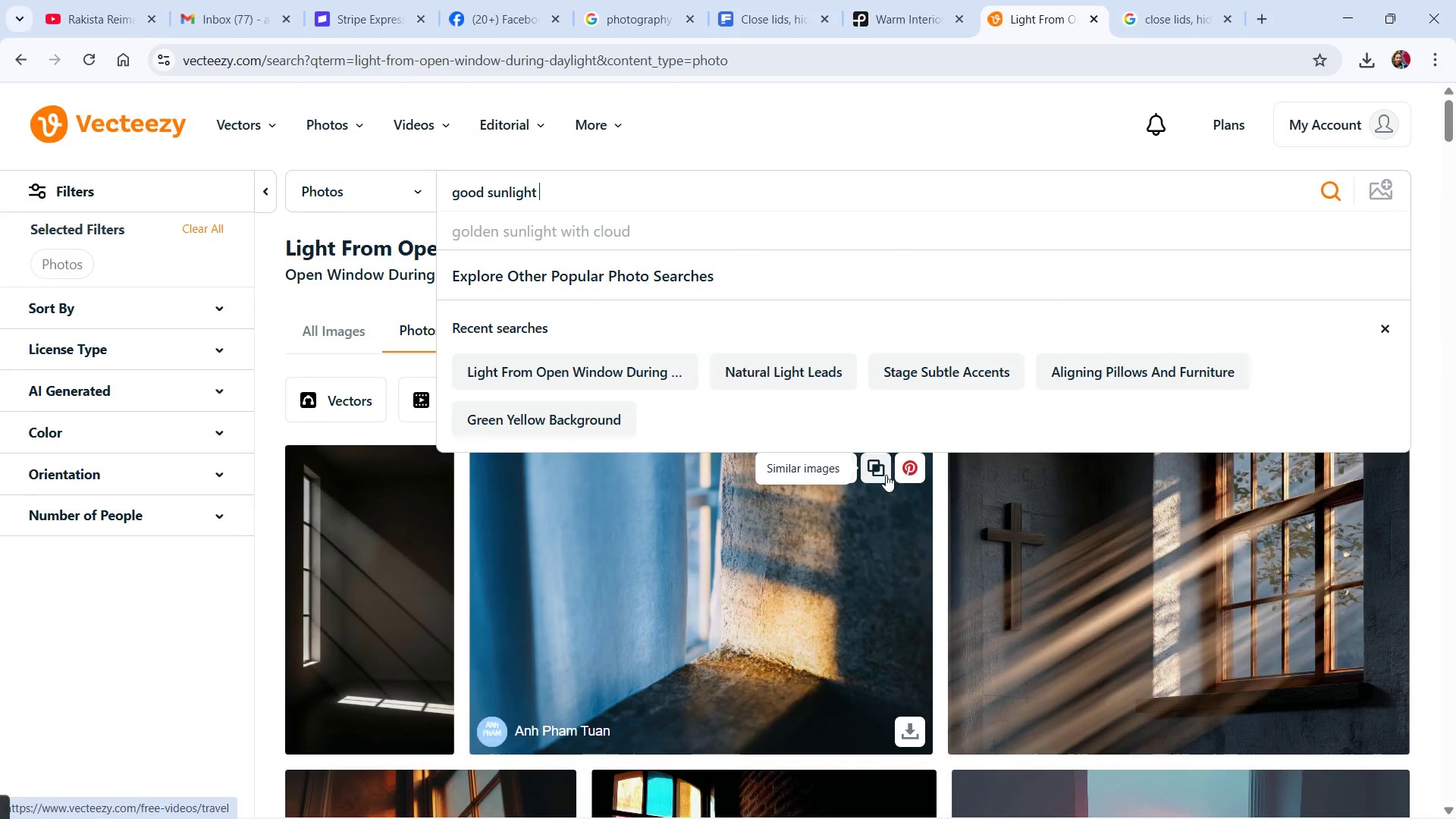 
scroll: coordinate [865, 511], scroll_direction: down, amount: 2.0
 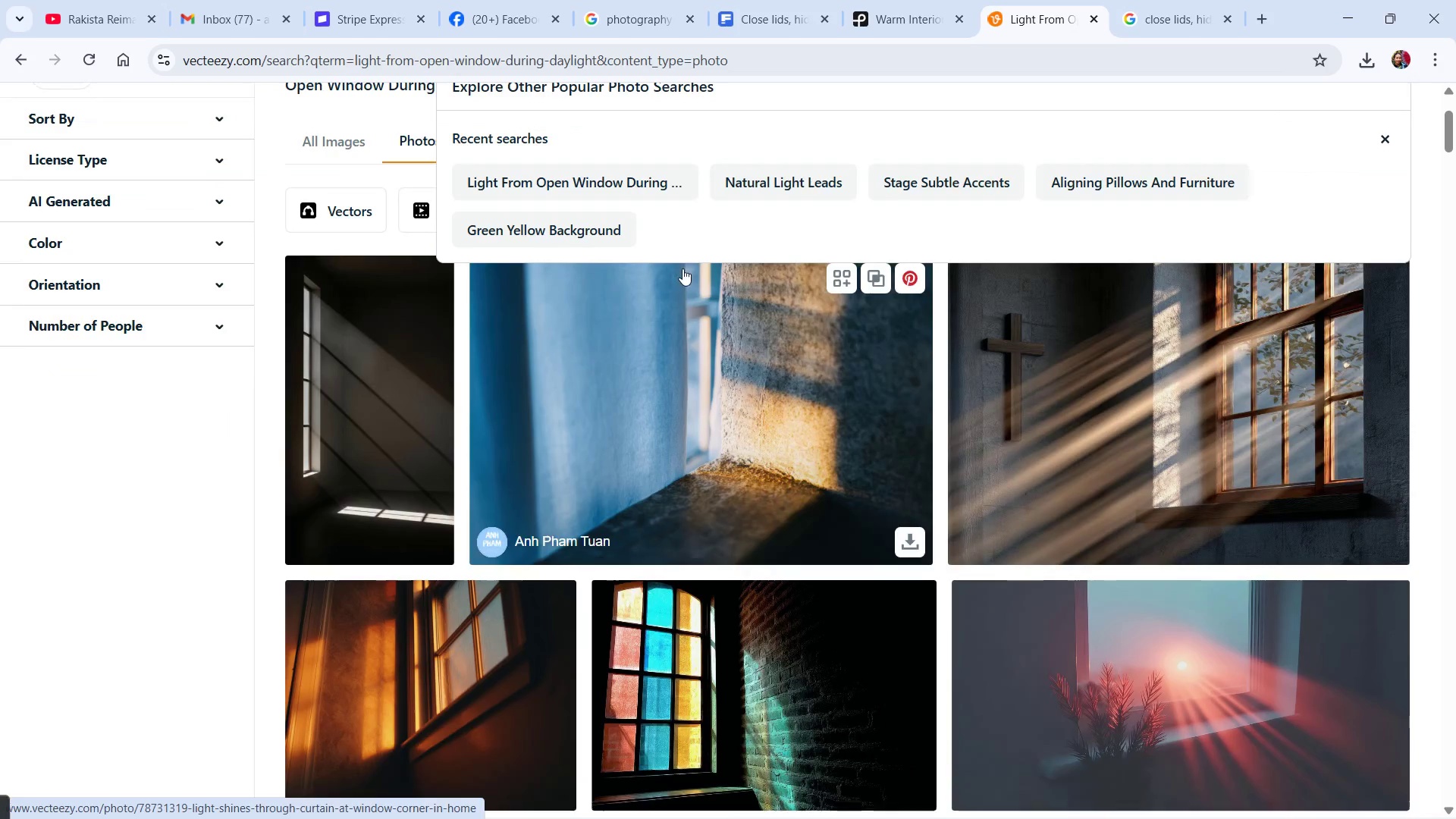 
scroll: coordinate [682, 268], scroll_direction: up, amount: 6.0
 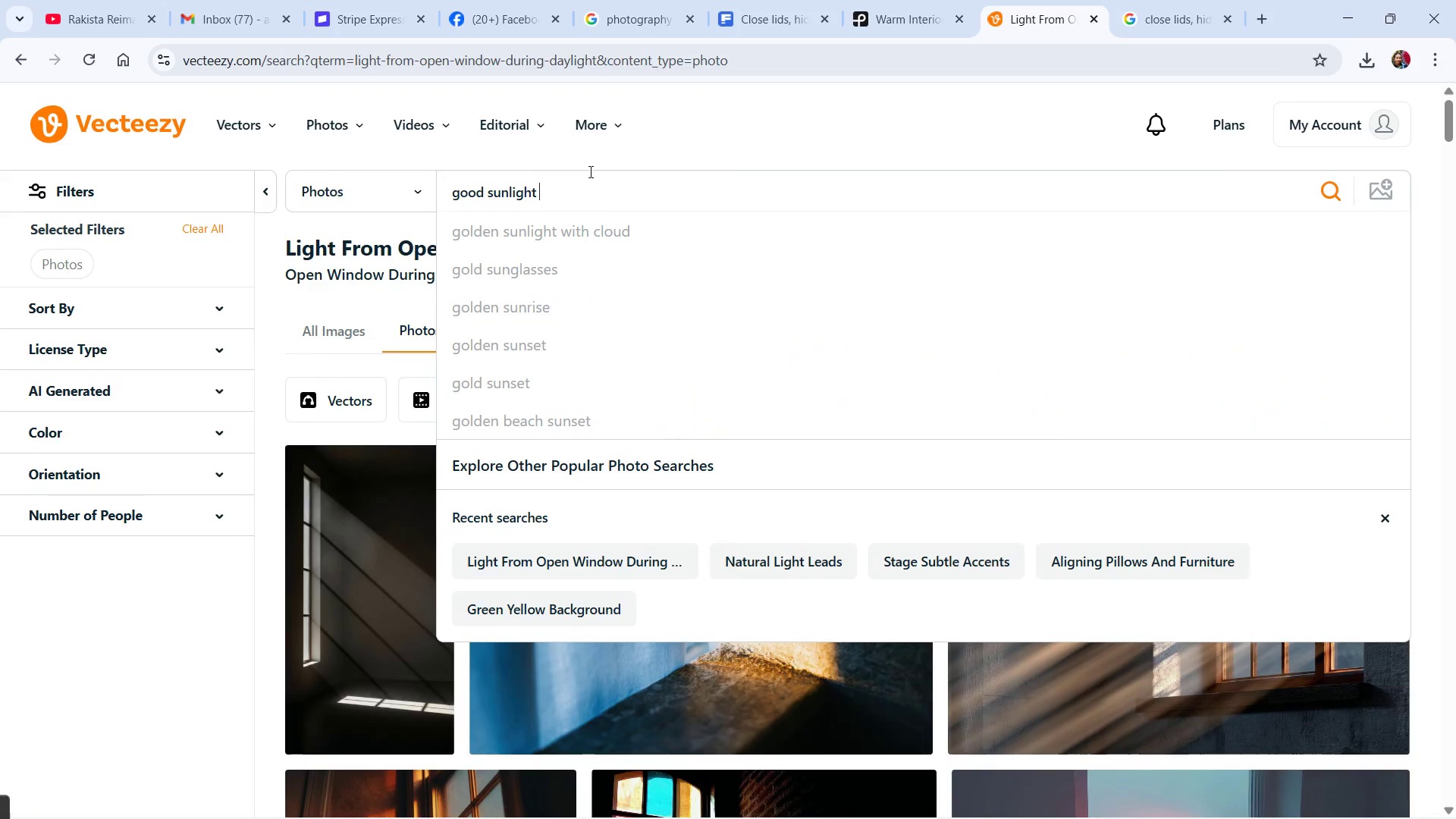 
type(to living room)
 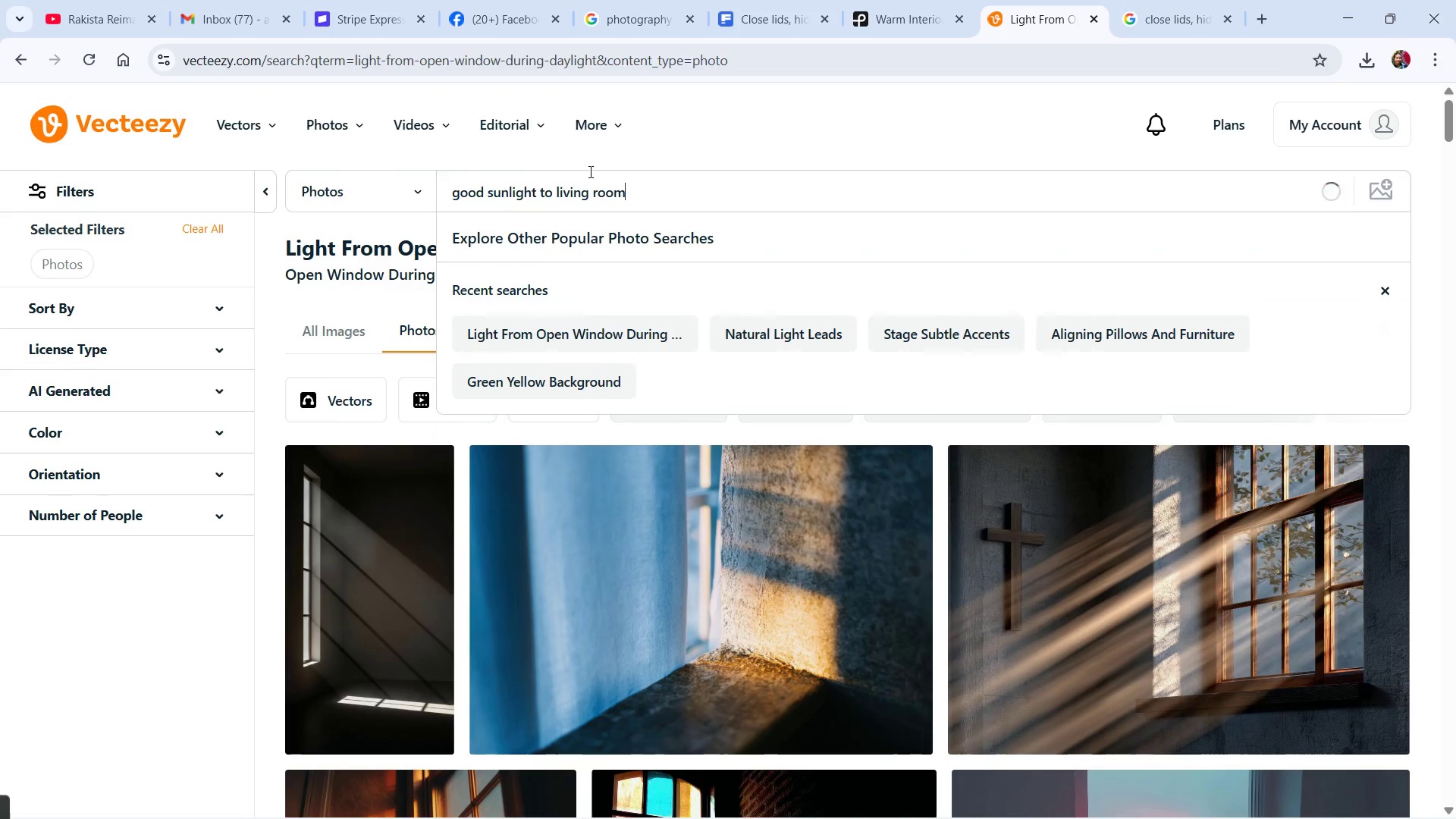 
key(Enter)
 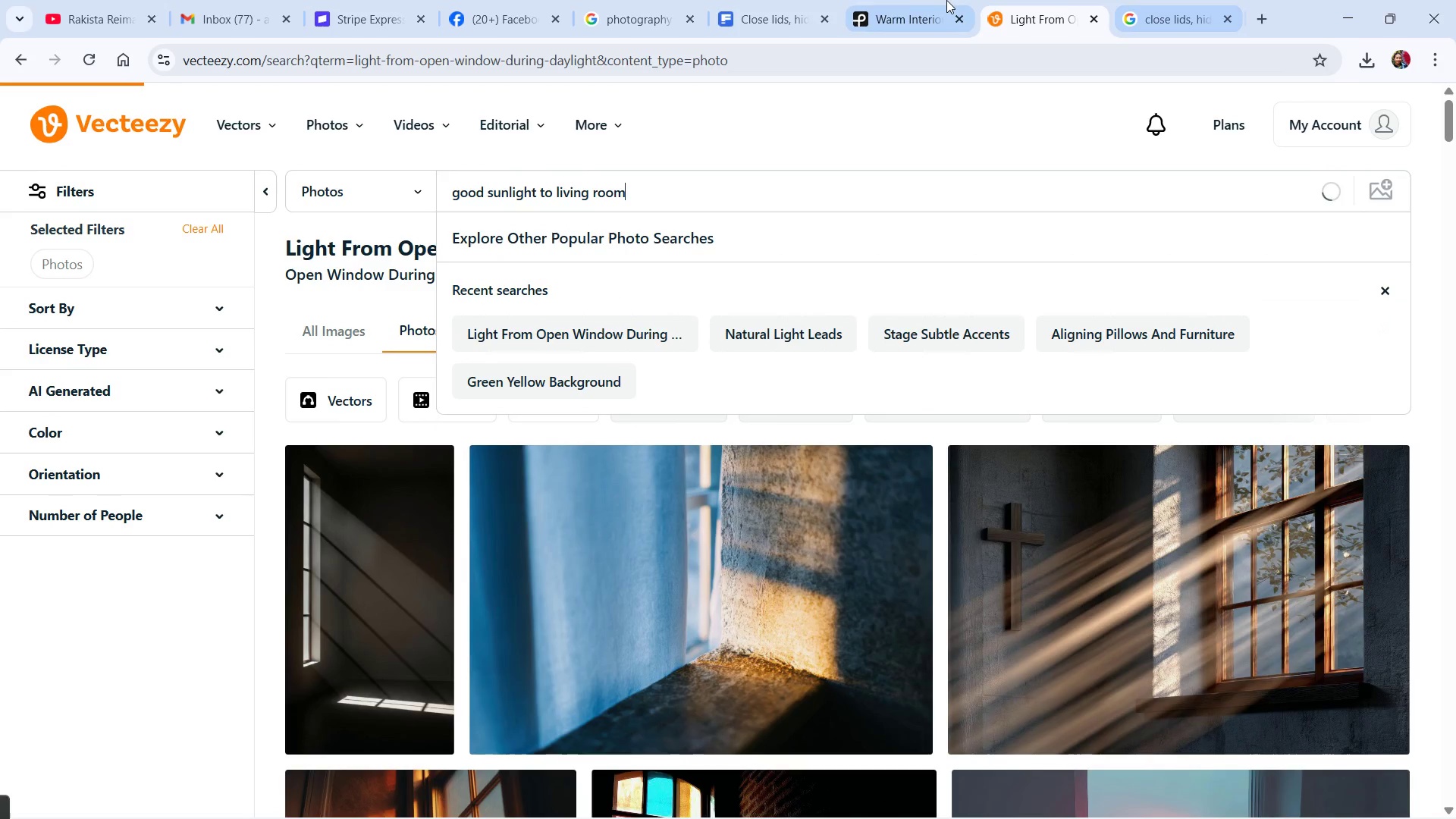 
left_click_drag(start_coordinate=[896, 11], to_coordinate=[893, 15])
 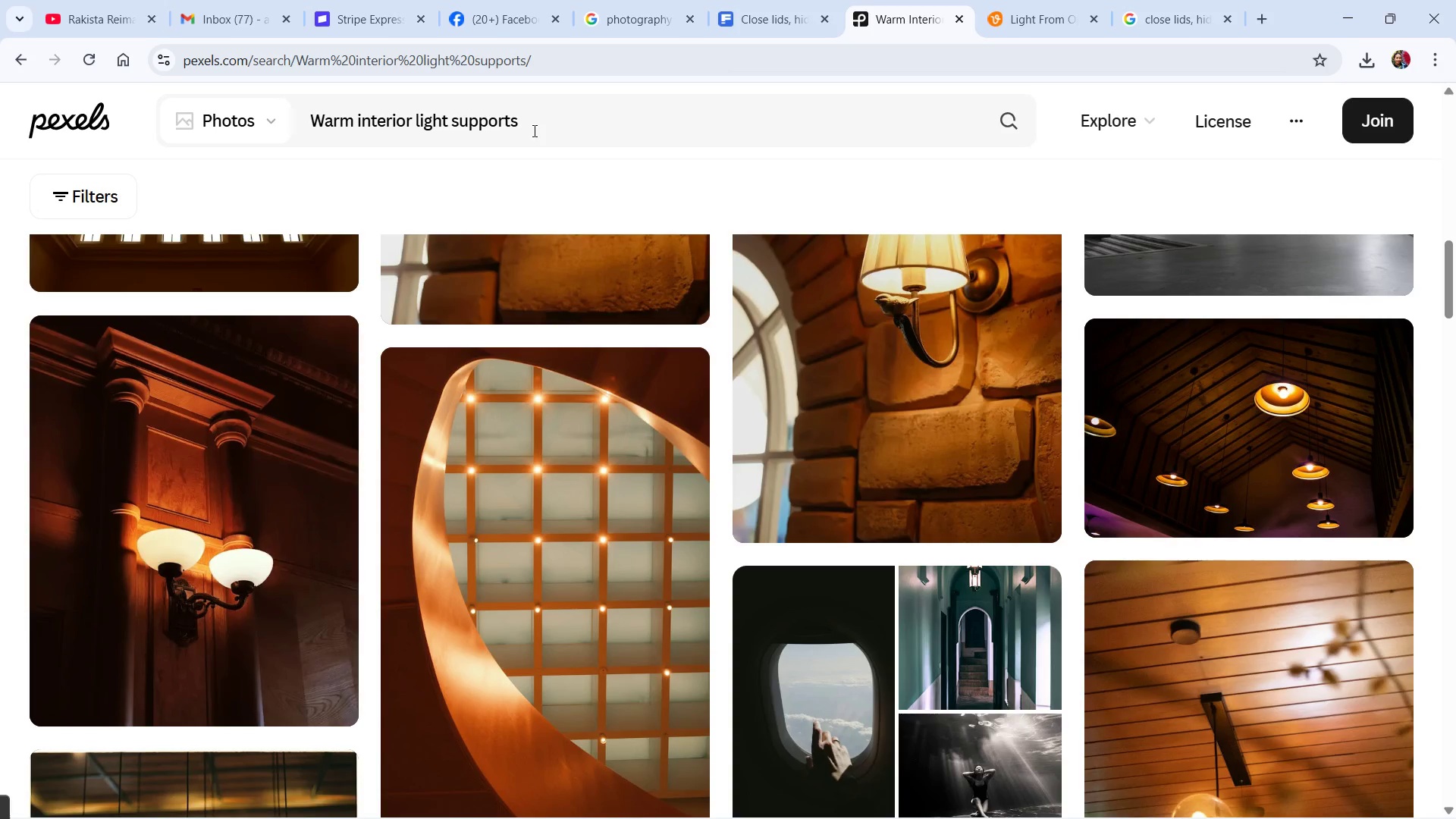 
left_click_drag(start_coordinate=[535, 121], to_coordinate=[268, 121])
 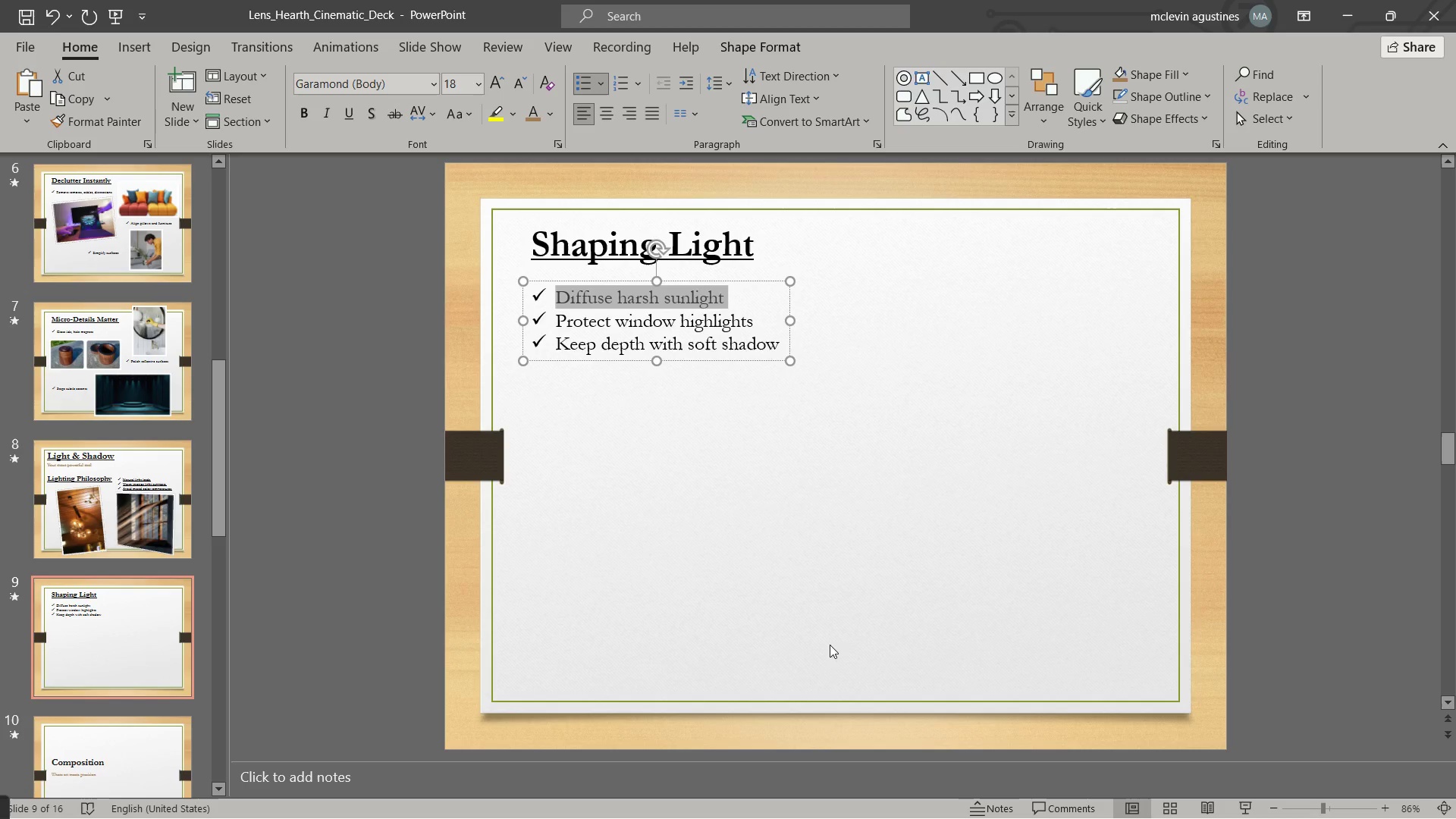 
key(Alt+AltLeft)
 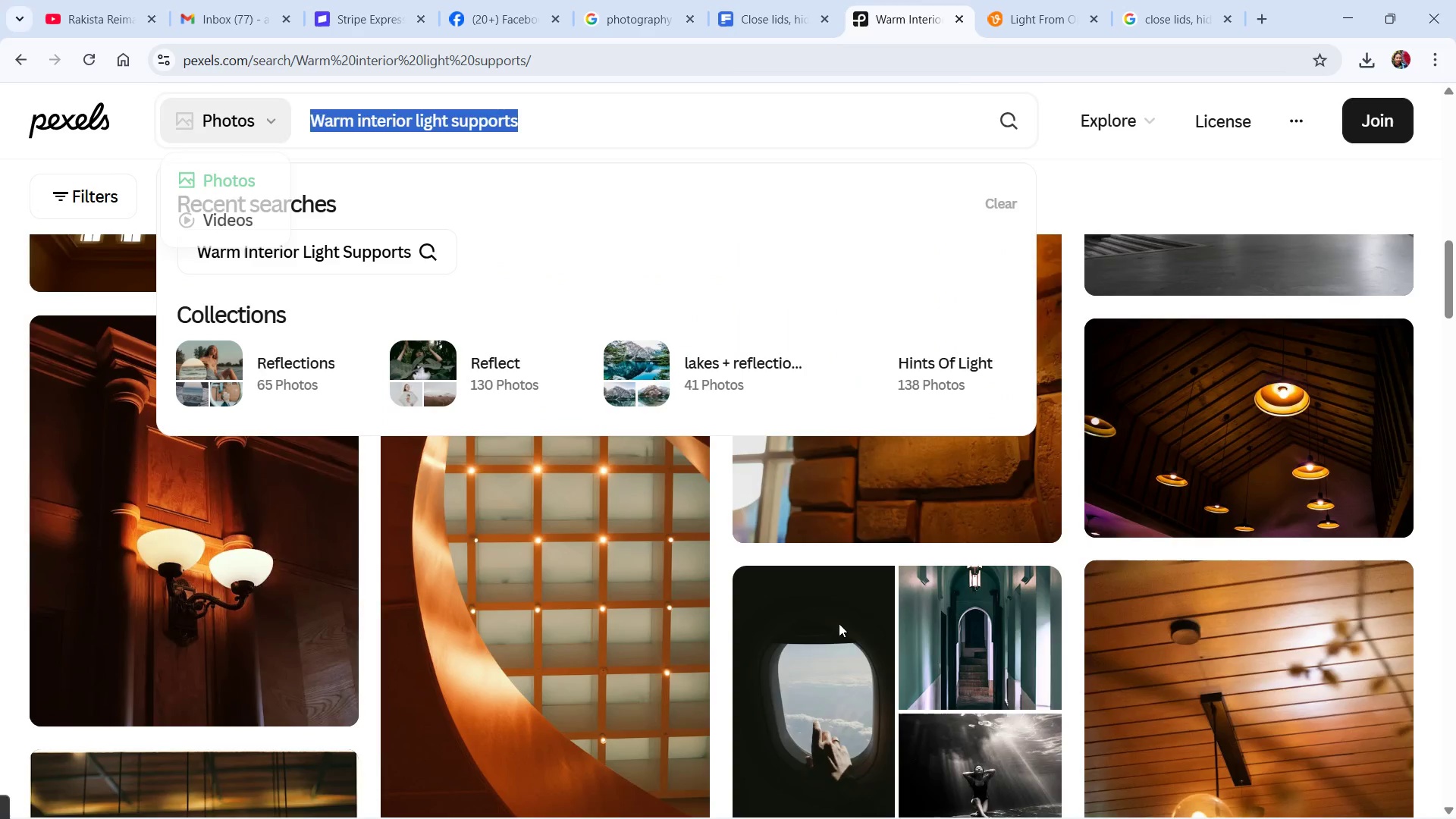 
key(Alt+Tab)
 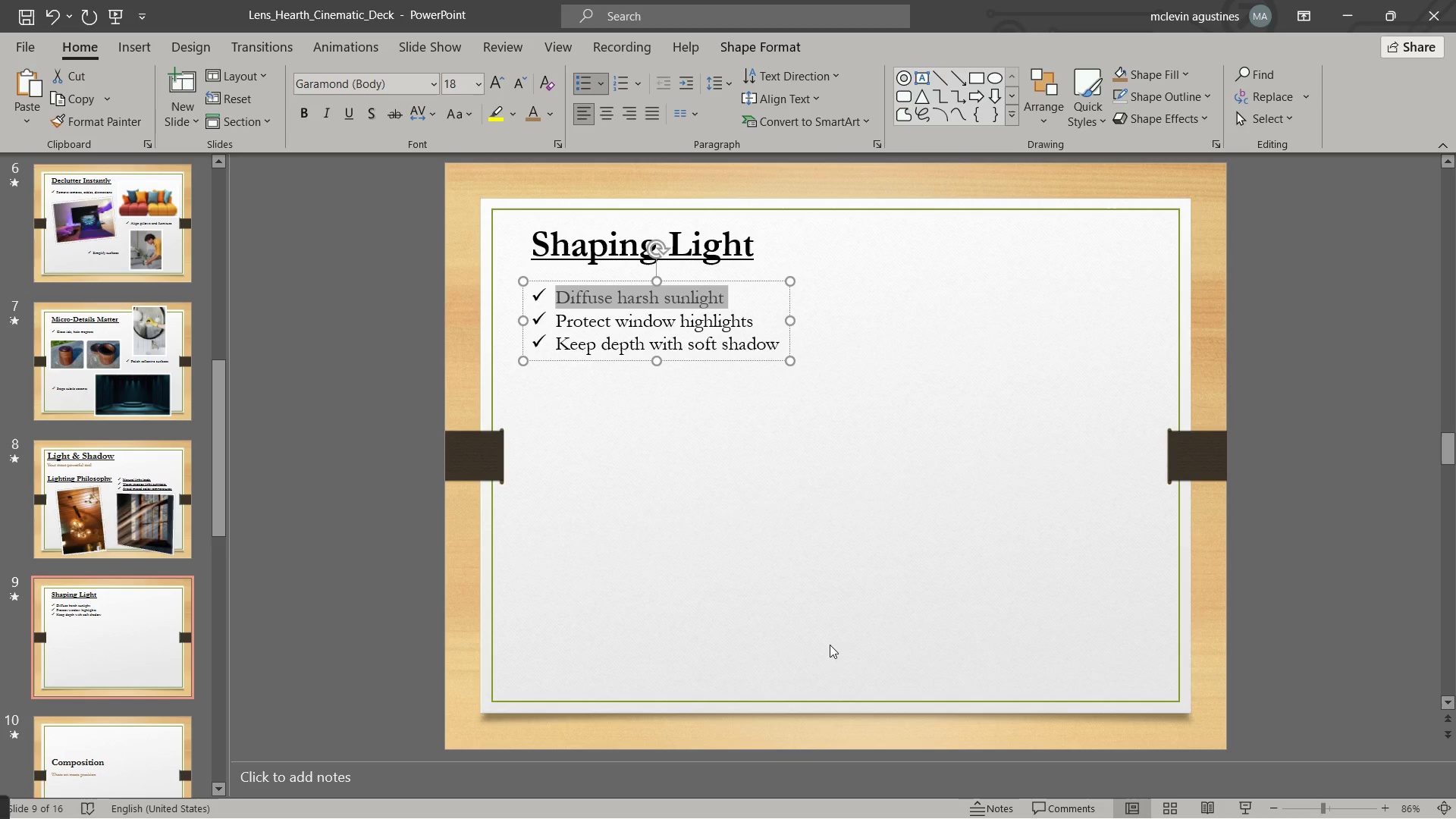 
wait(8.02)
 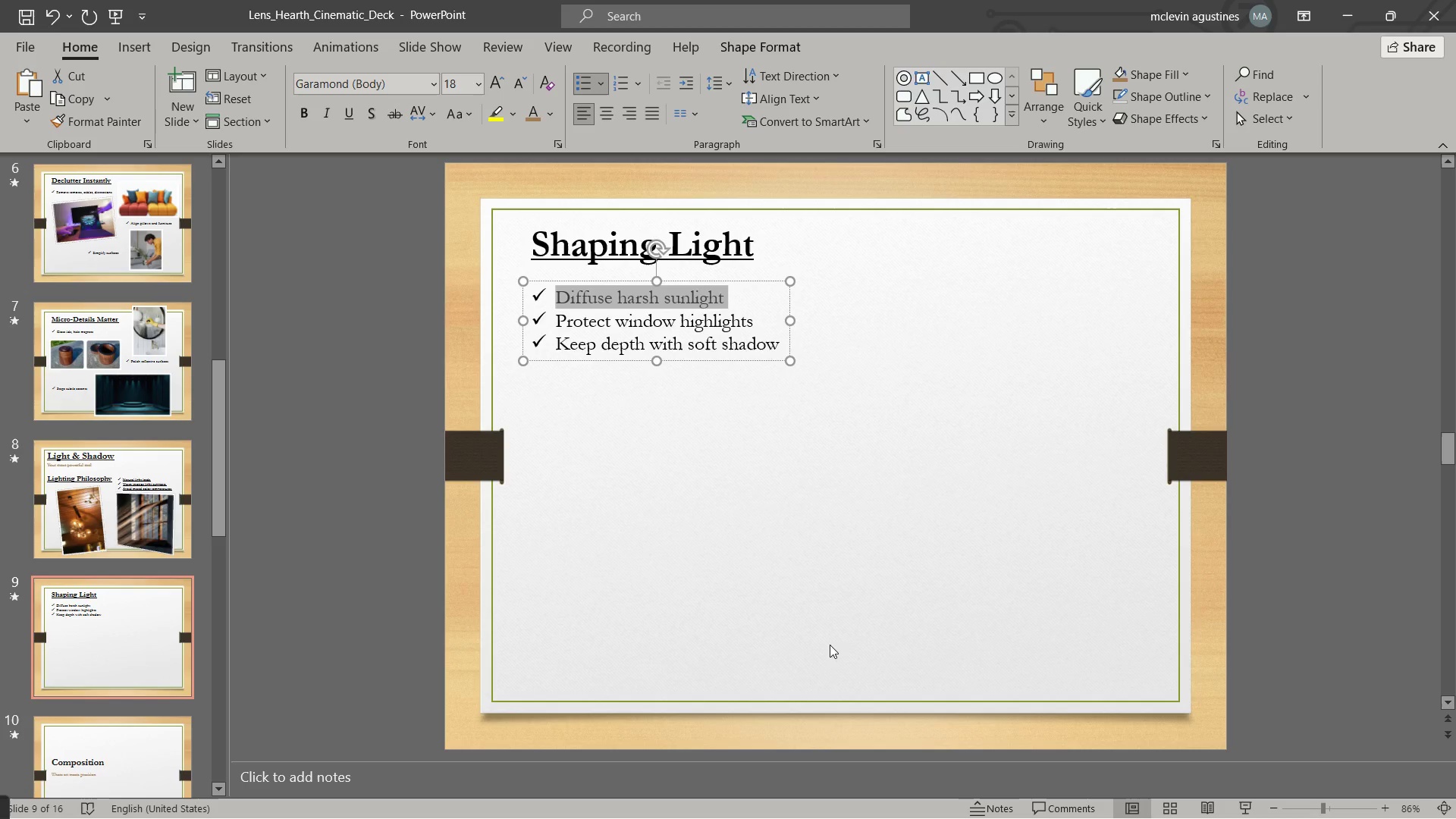 
key(Alt+AltLeft)
 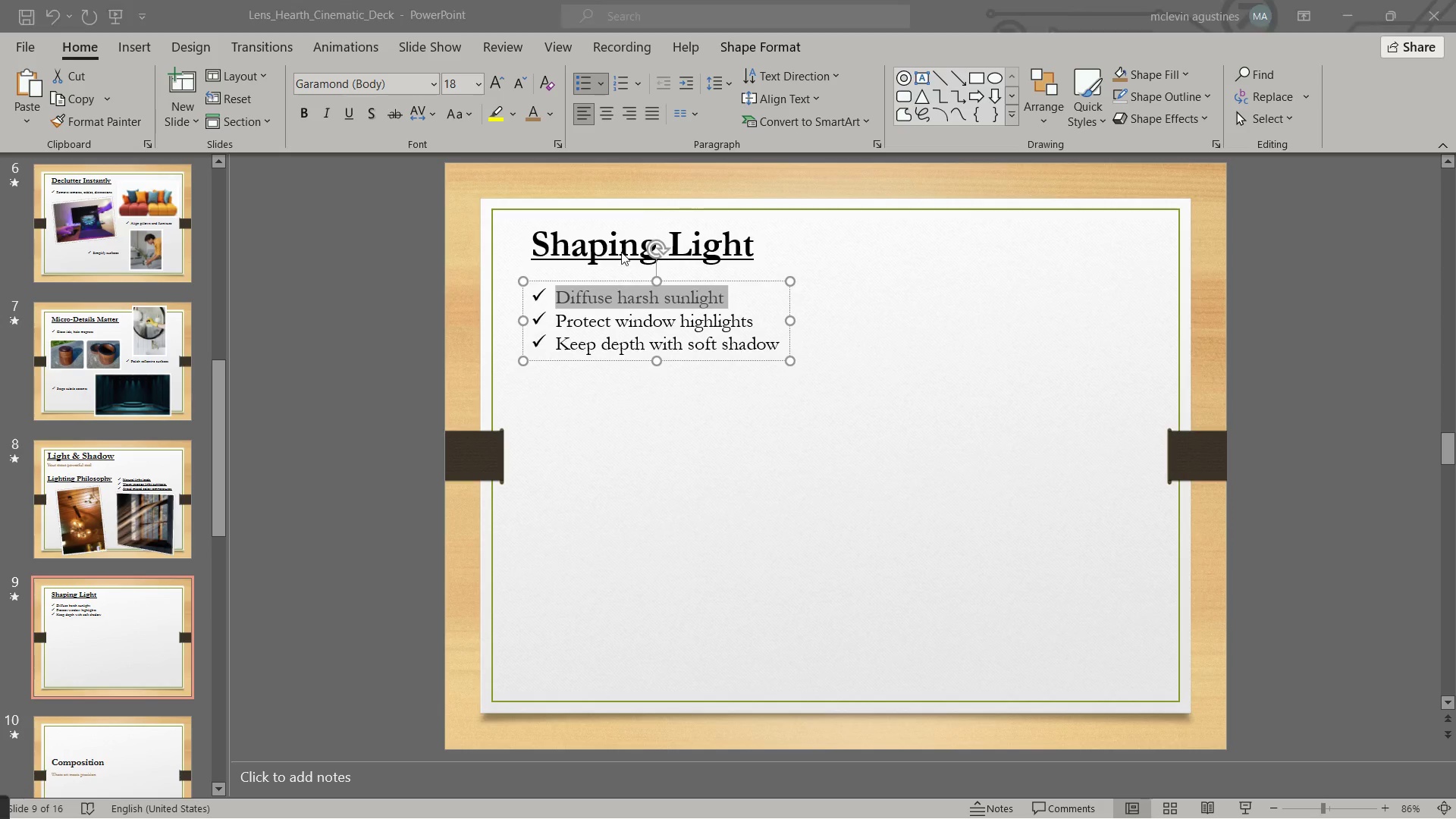 
key(Tab)
type(depth woth soft shadow)
 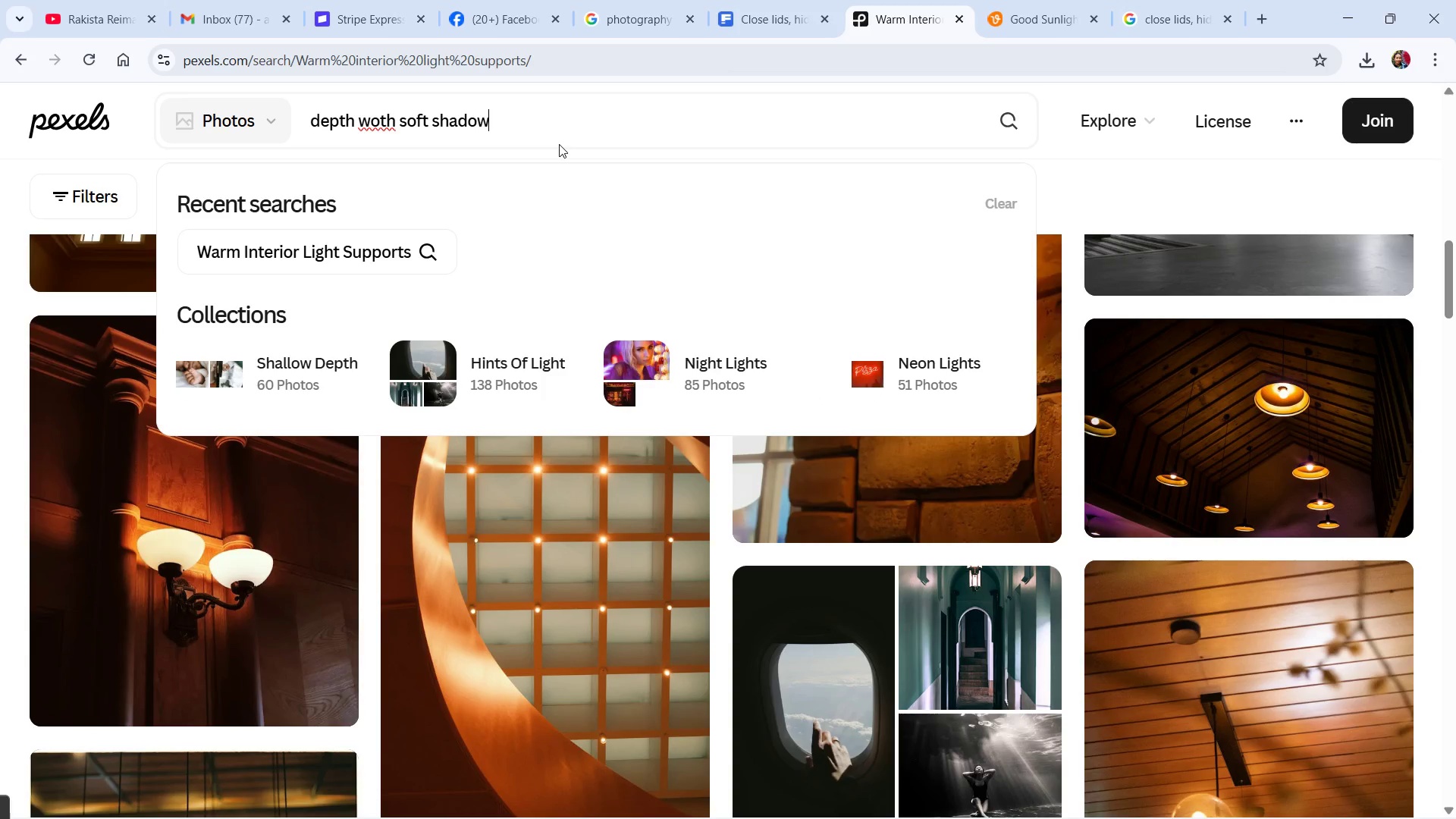 
key(Enter)
 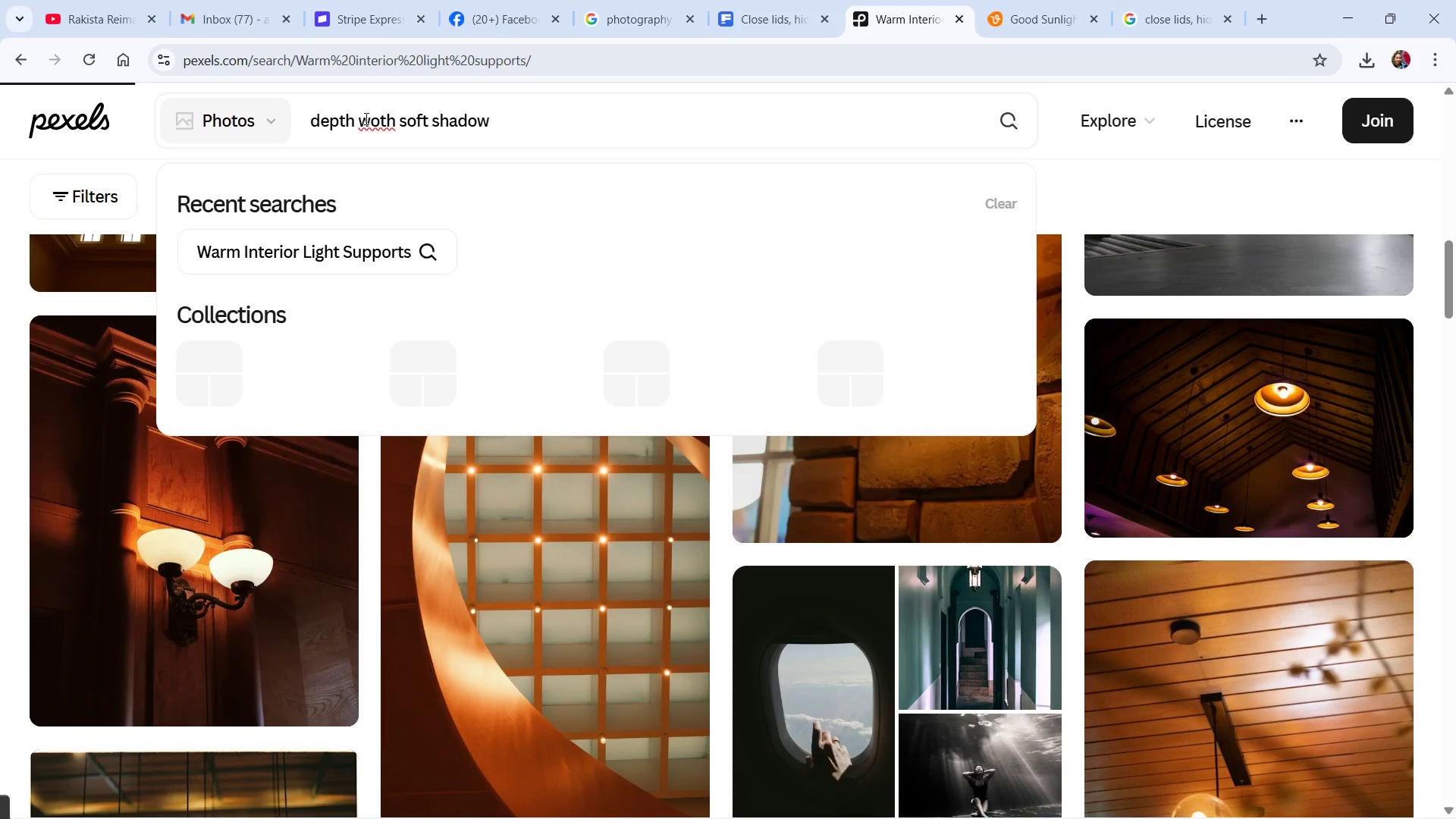 
left_click_drag(start_coordinate=[373, 125], to_coordinate=[376, 129])
 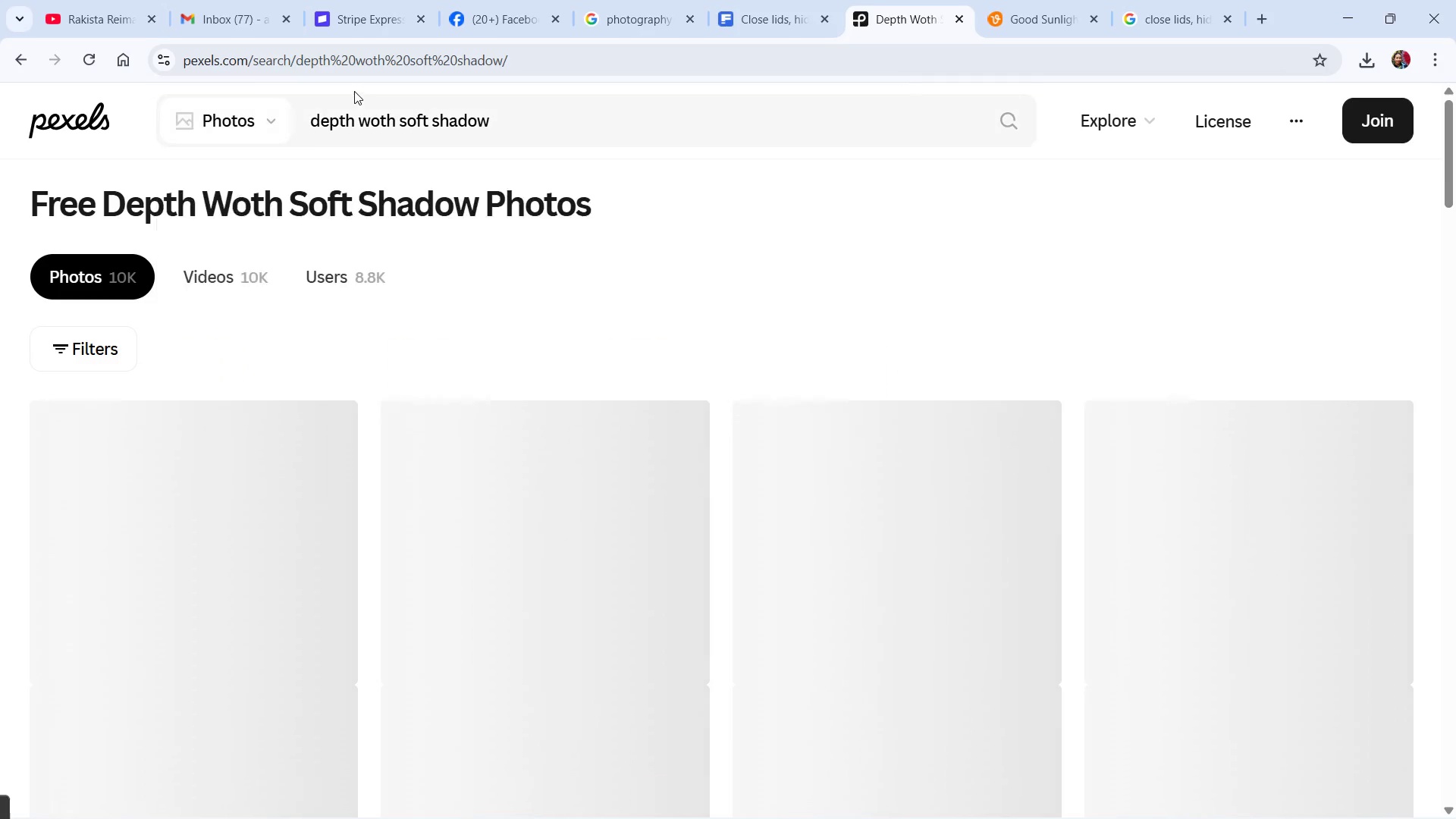 
key(I)
 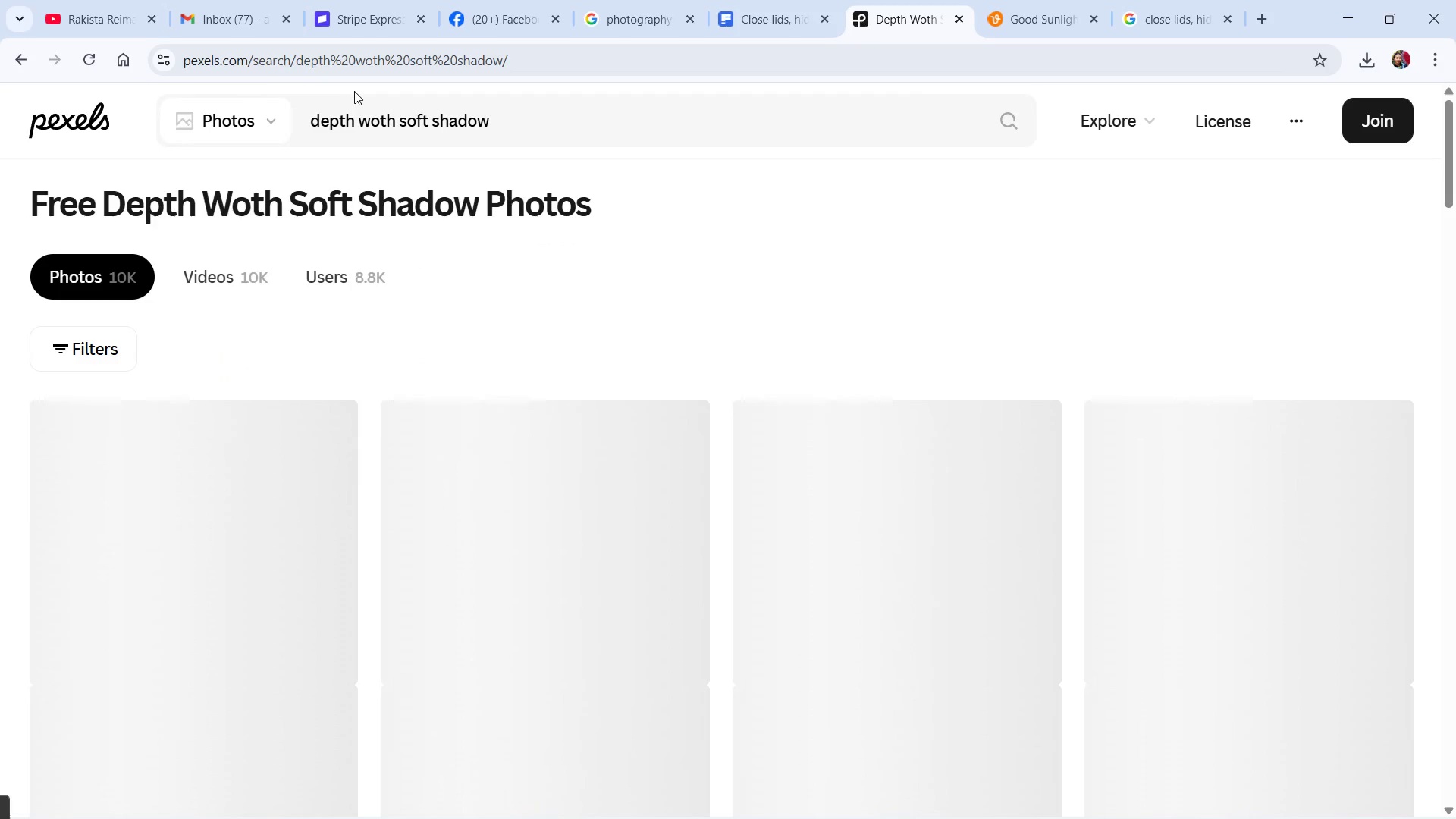 
key(Enter)
 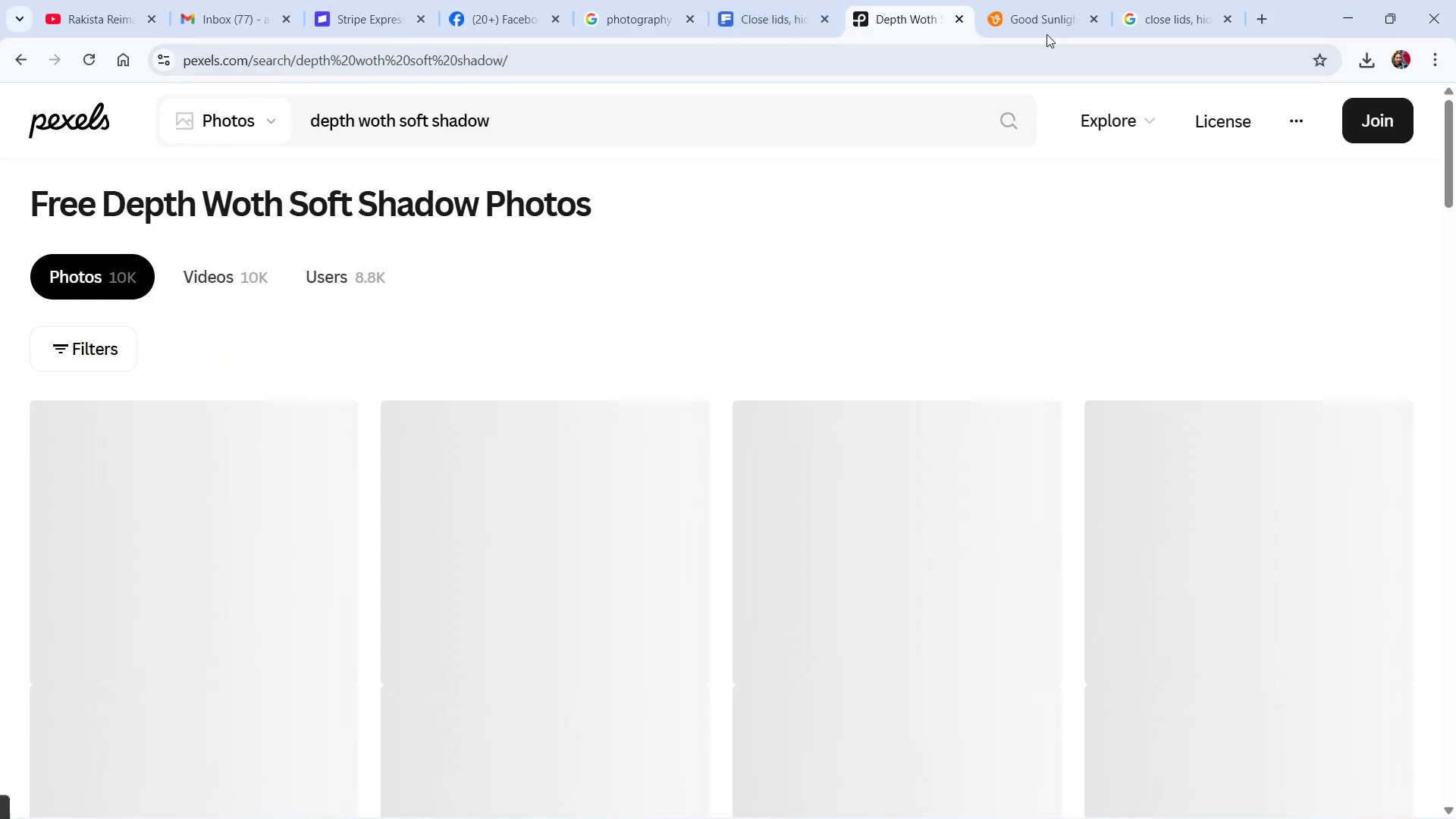 
left_click([1048, 24])
 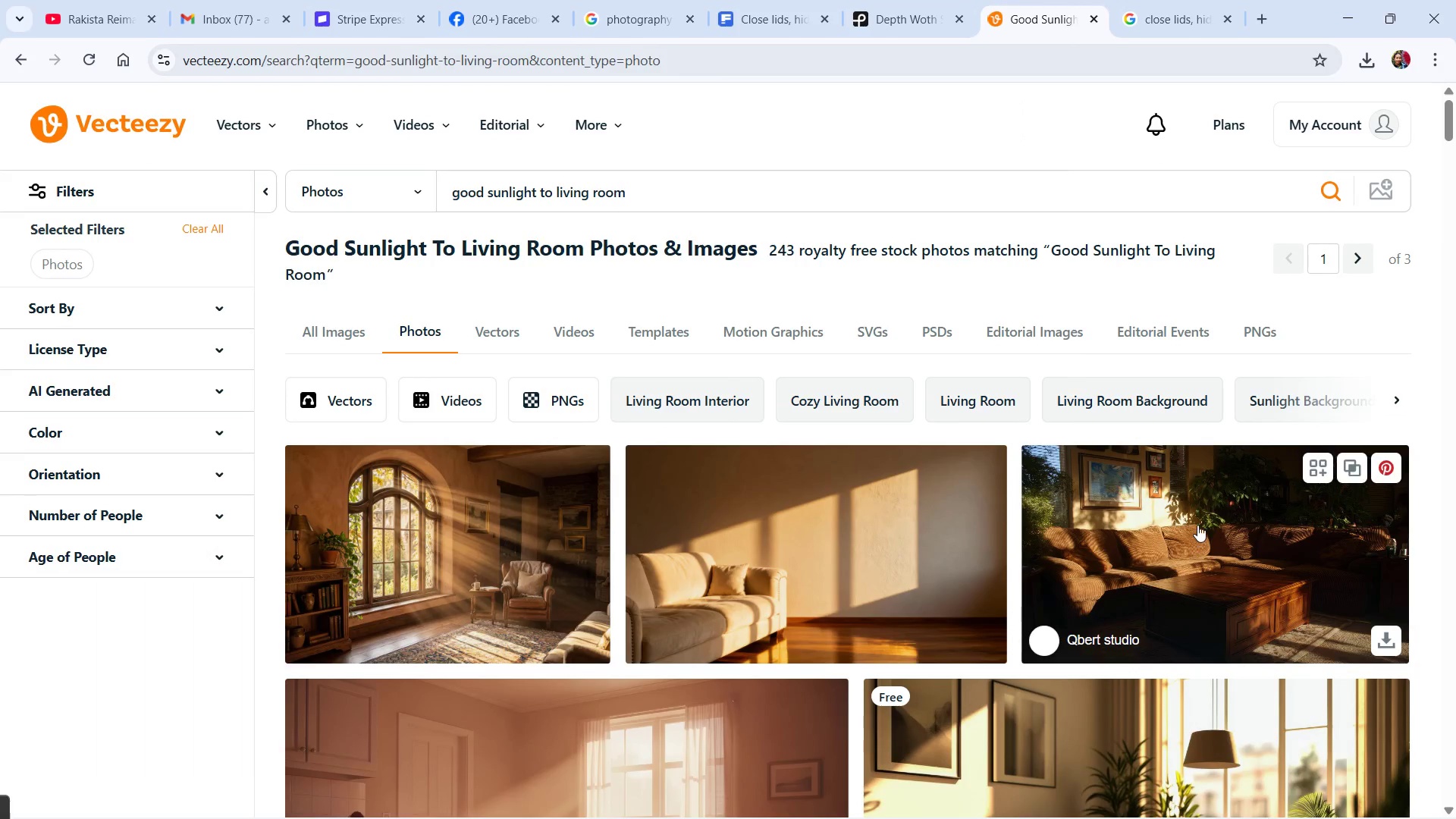 
mouse_move([1137, 466])
 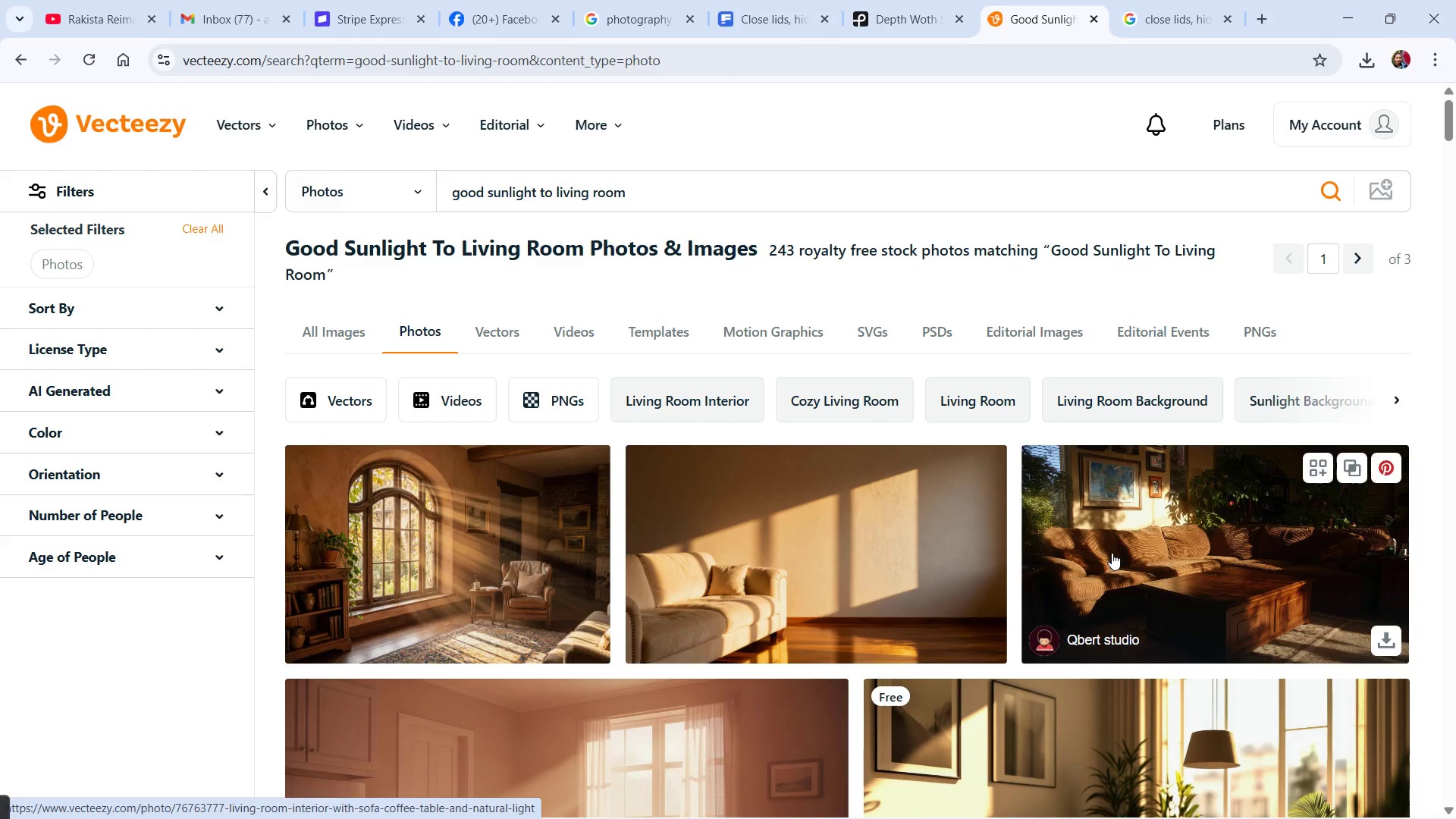 
scroll: coordinate [1211, 720], scroll_direction: down, amount: 3.0
 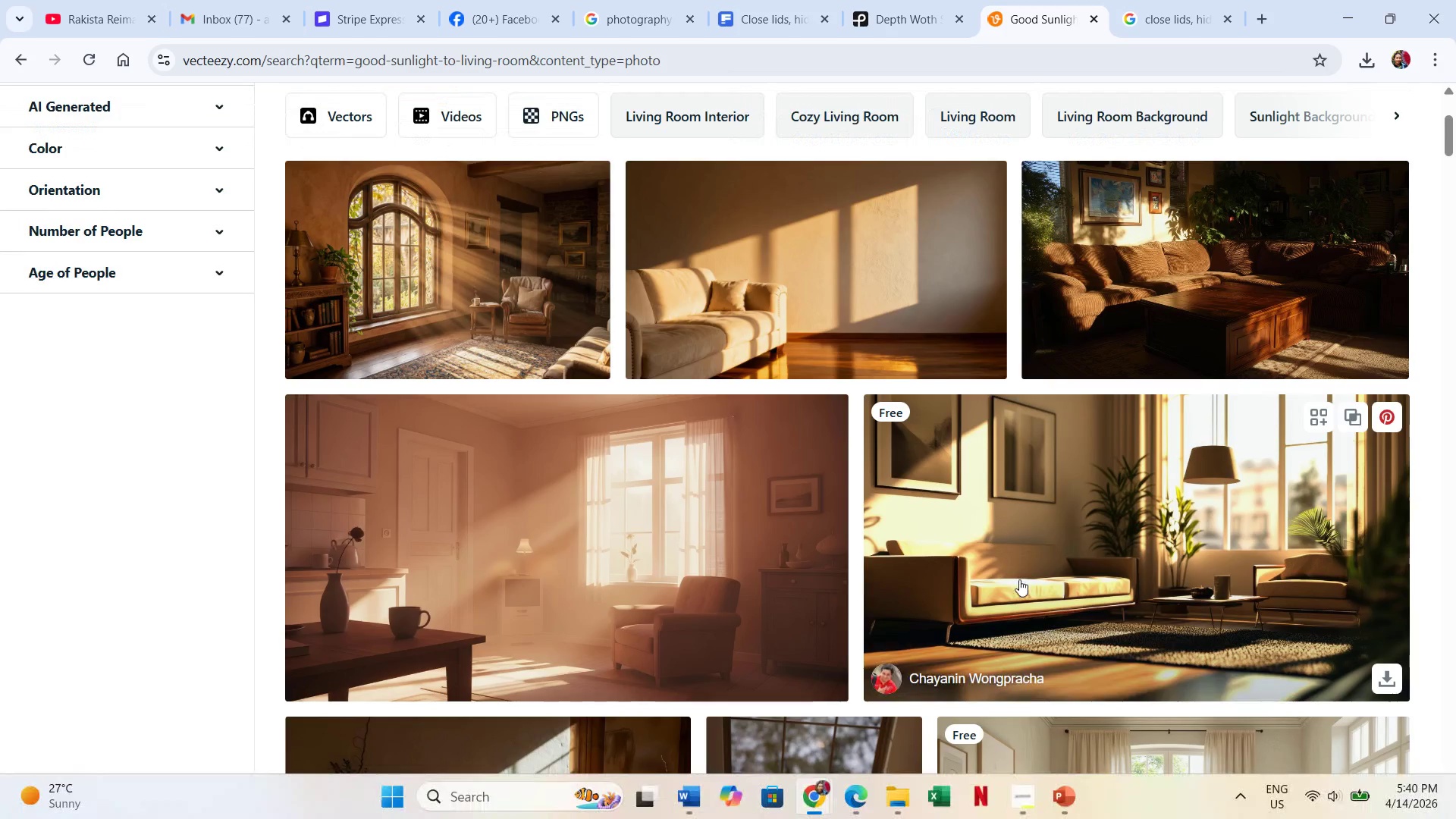 
mouse_move([1006, 541])
 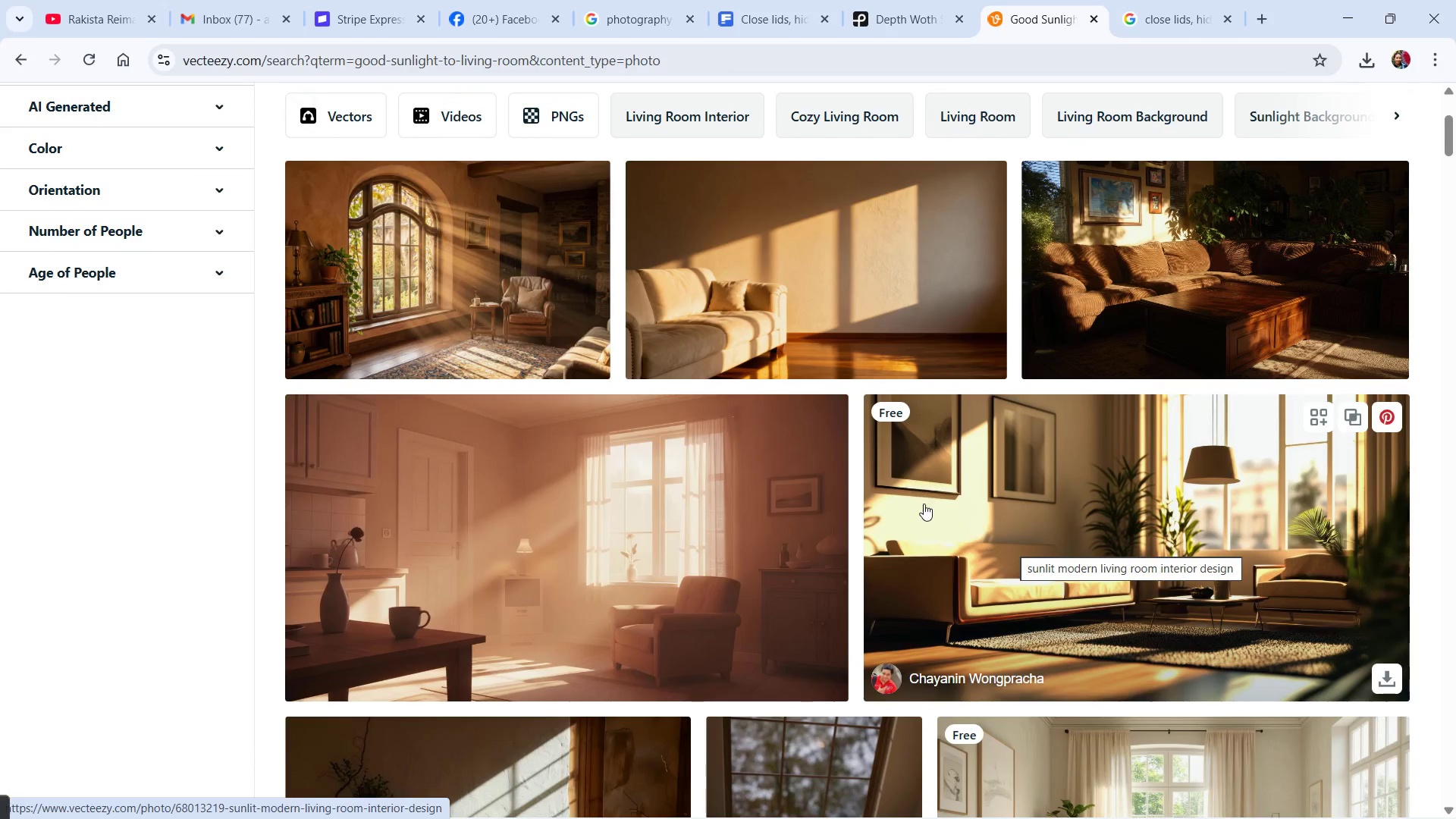 
scroll: coordinate [1360, 686], scroll_direction: down, amount: 7.0
 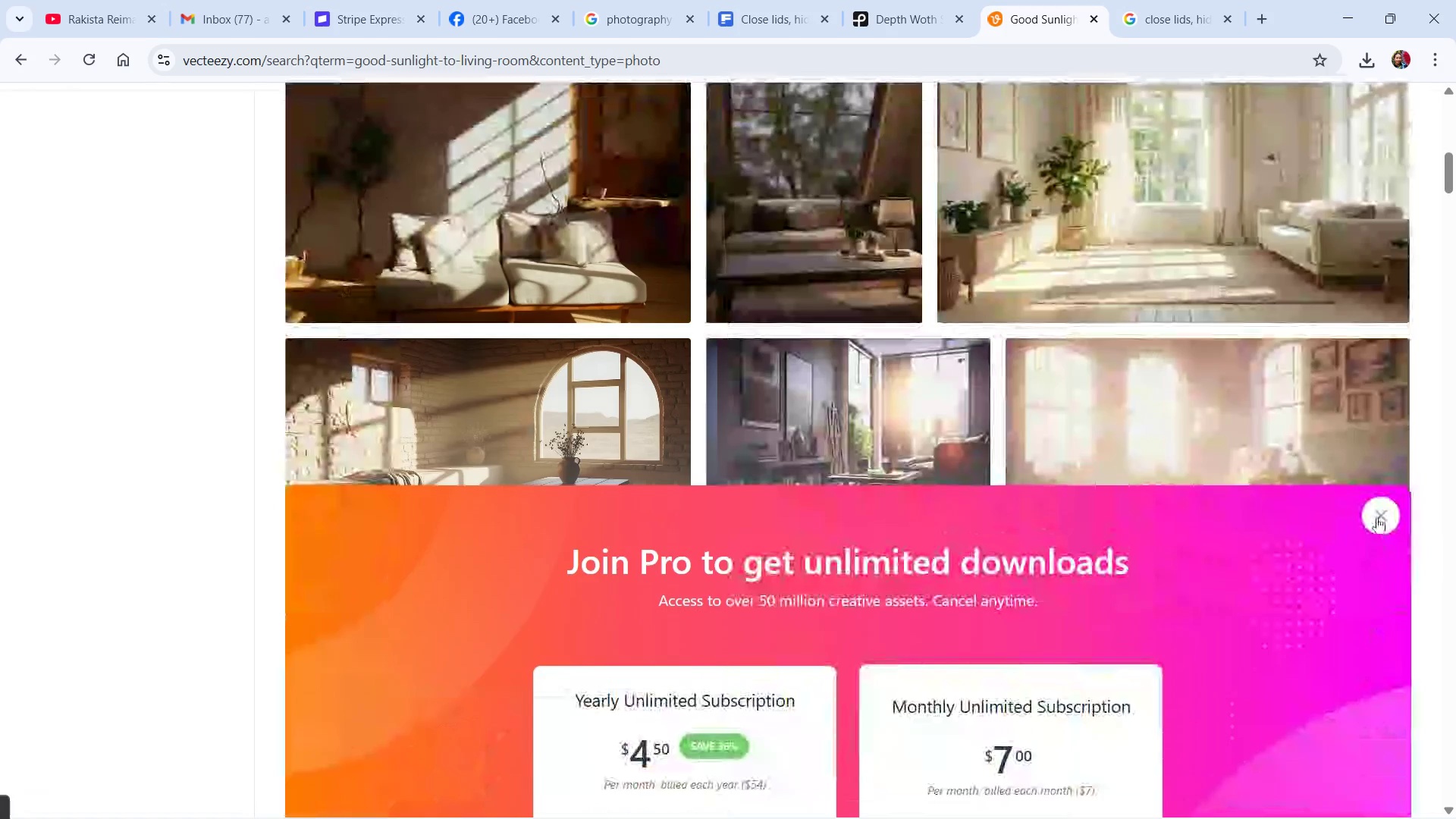 
left_click([1376, 515])
 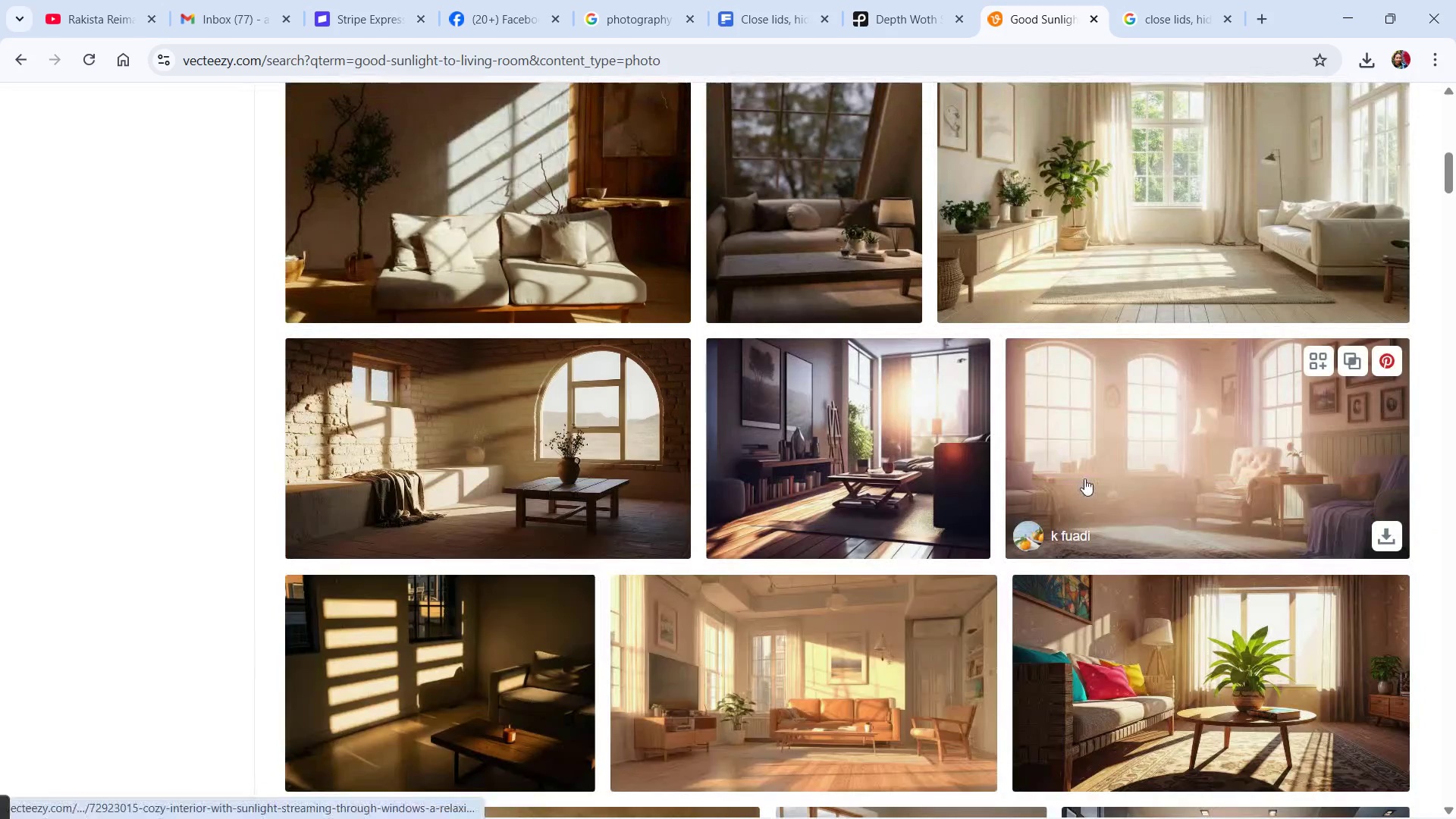 
scroll: coordinate [1141, 620], scroll_direction: down, amount: 7.0
 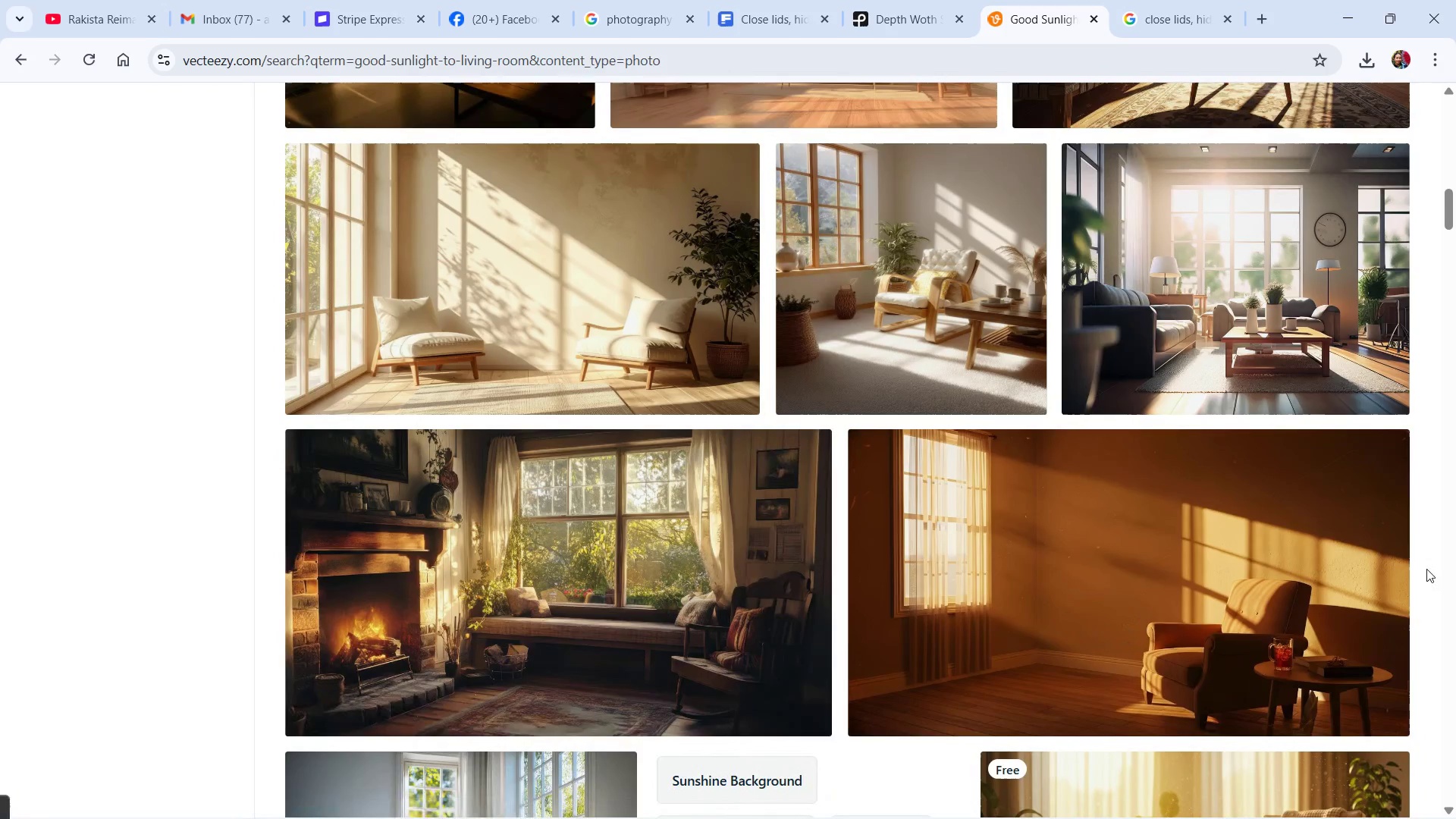 
key(PrintScreen)
 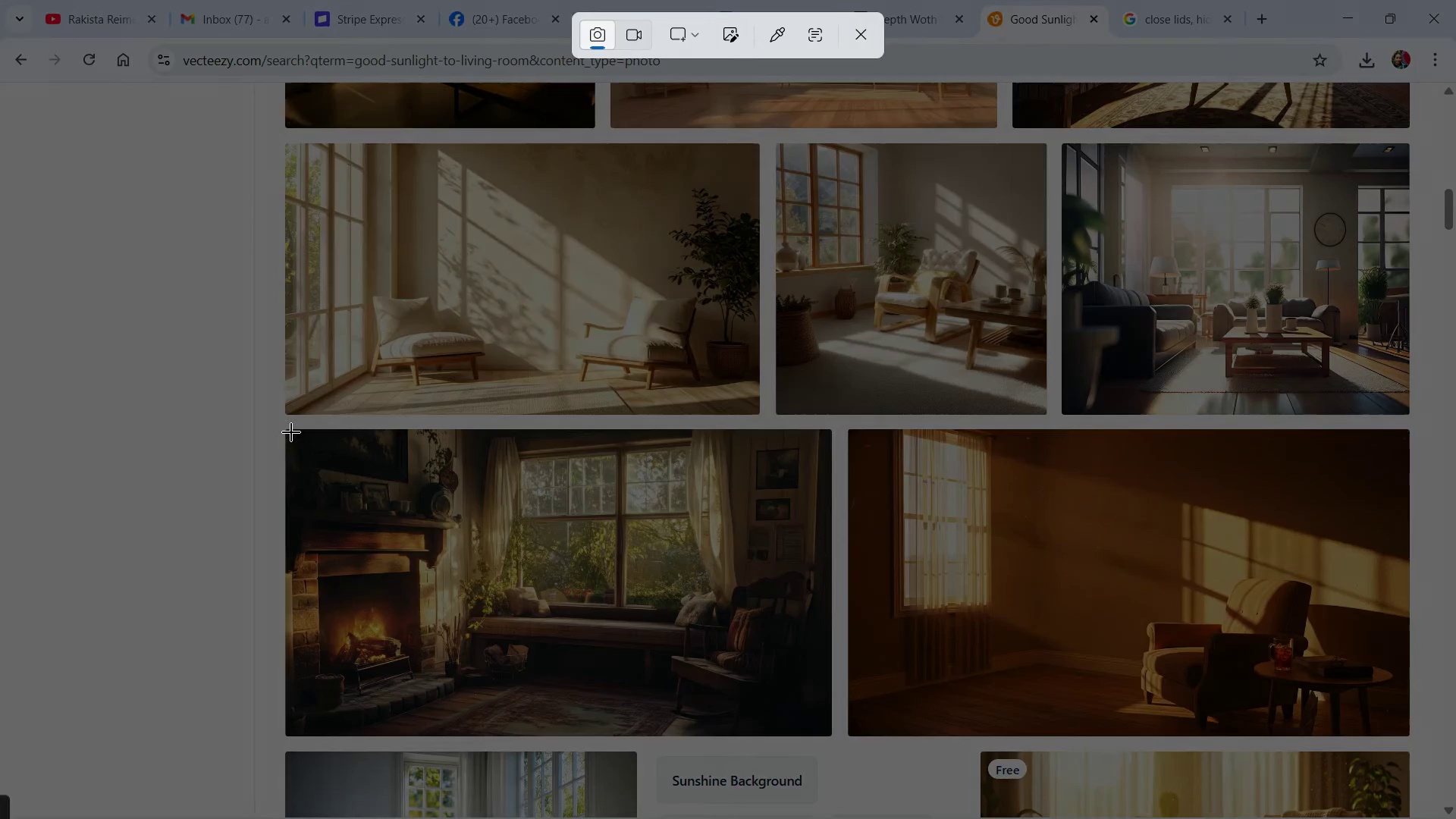 
left_click_drag(start_coordinate=[291, 432], to_coordinate=[828, 730])
 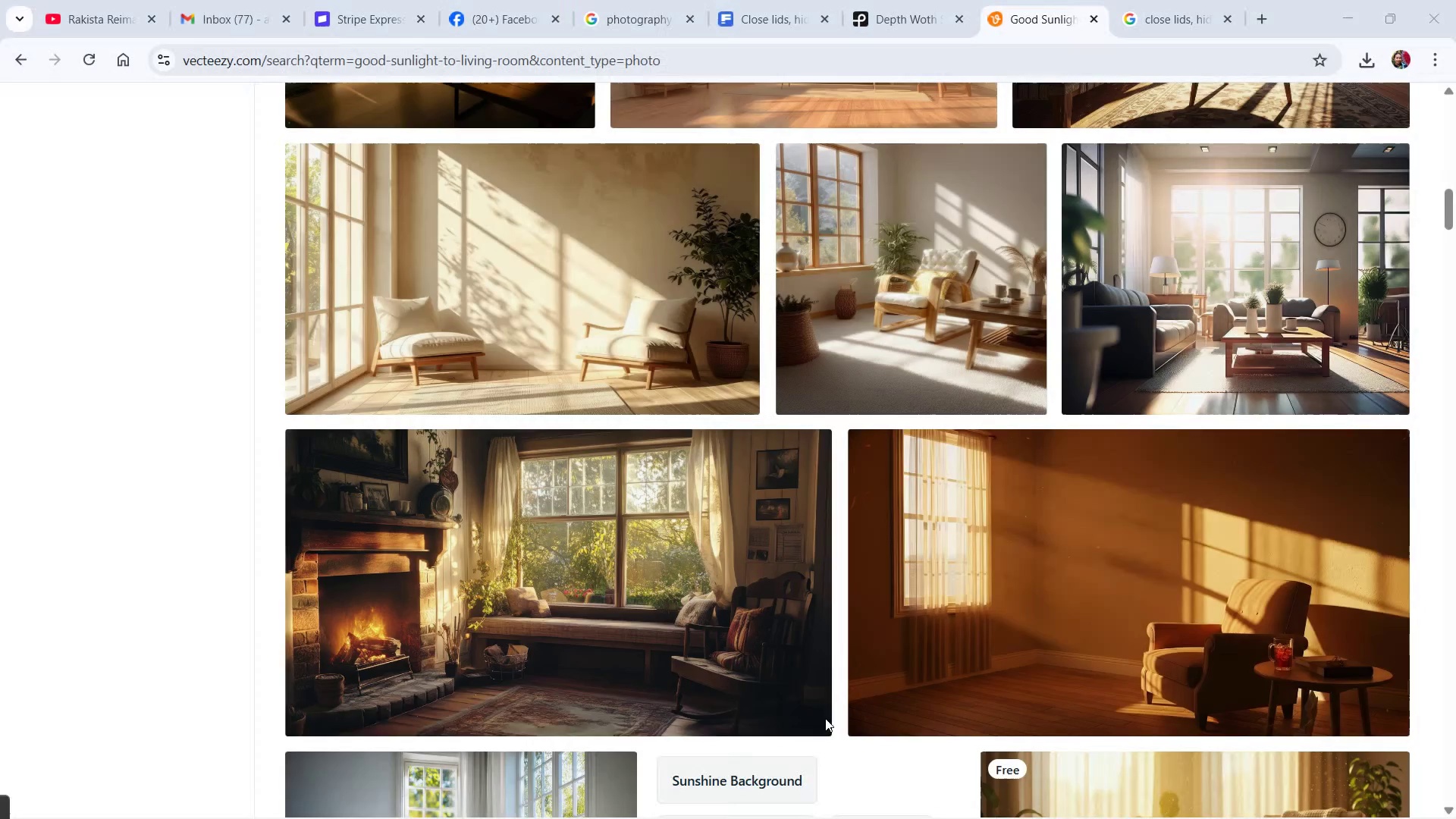 
key(Alt+AltLeft)
 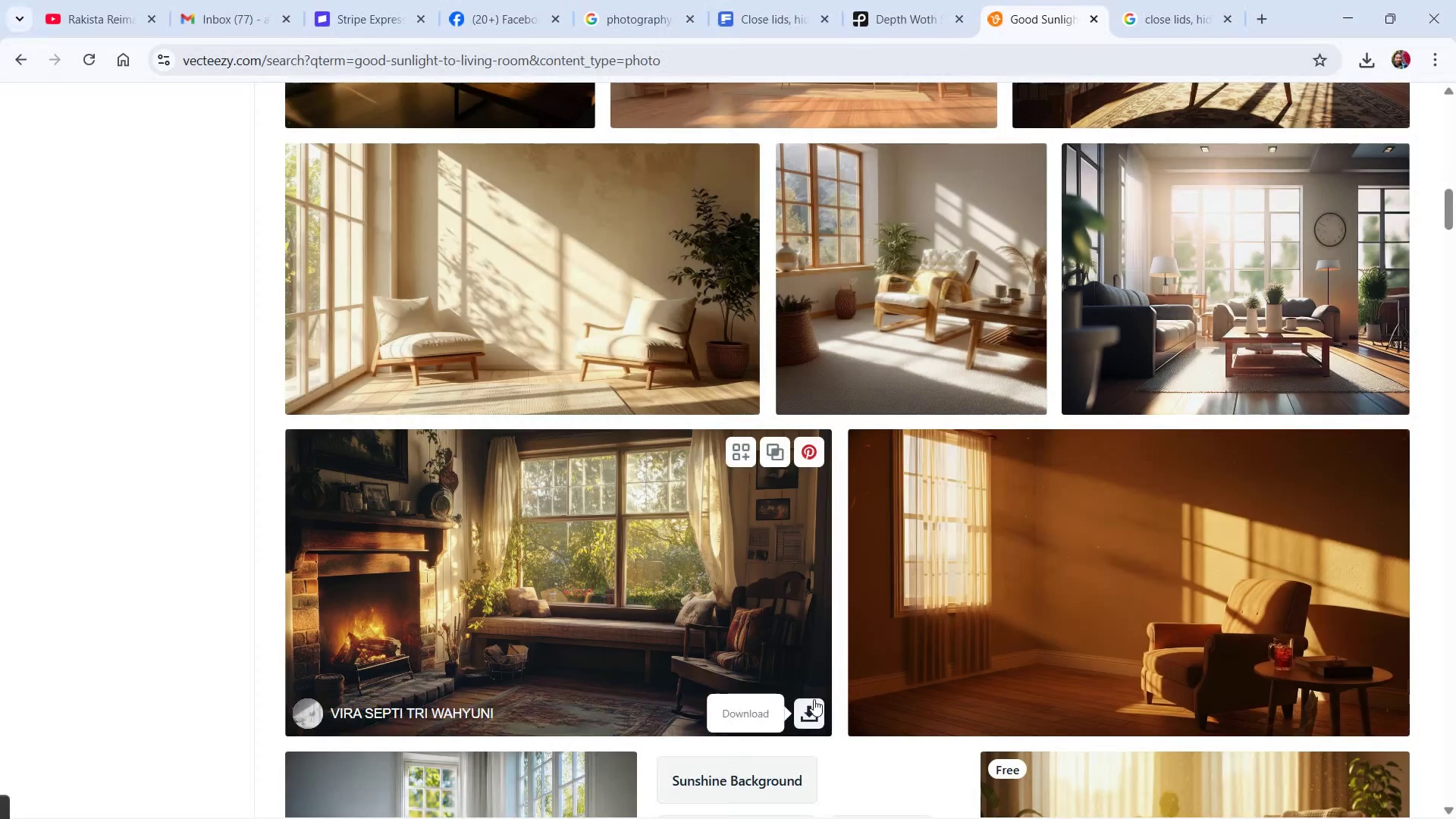 
key(Alt+Tab)
 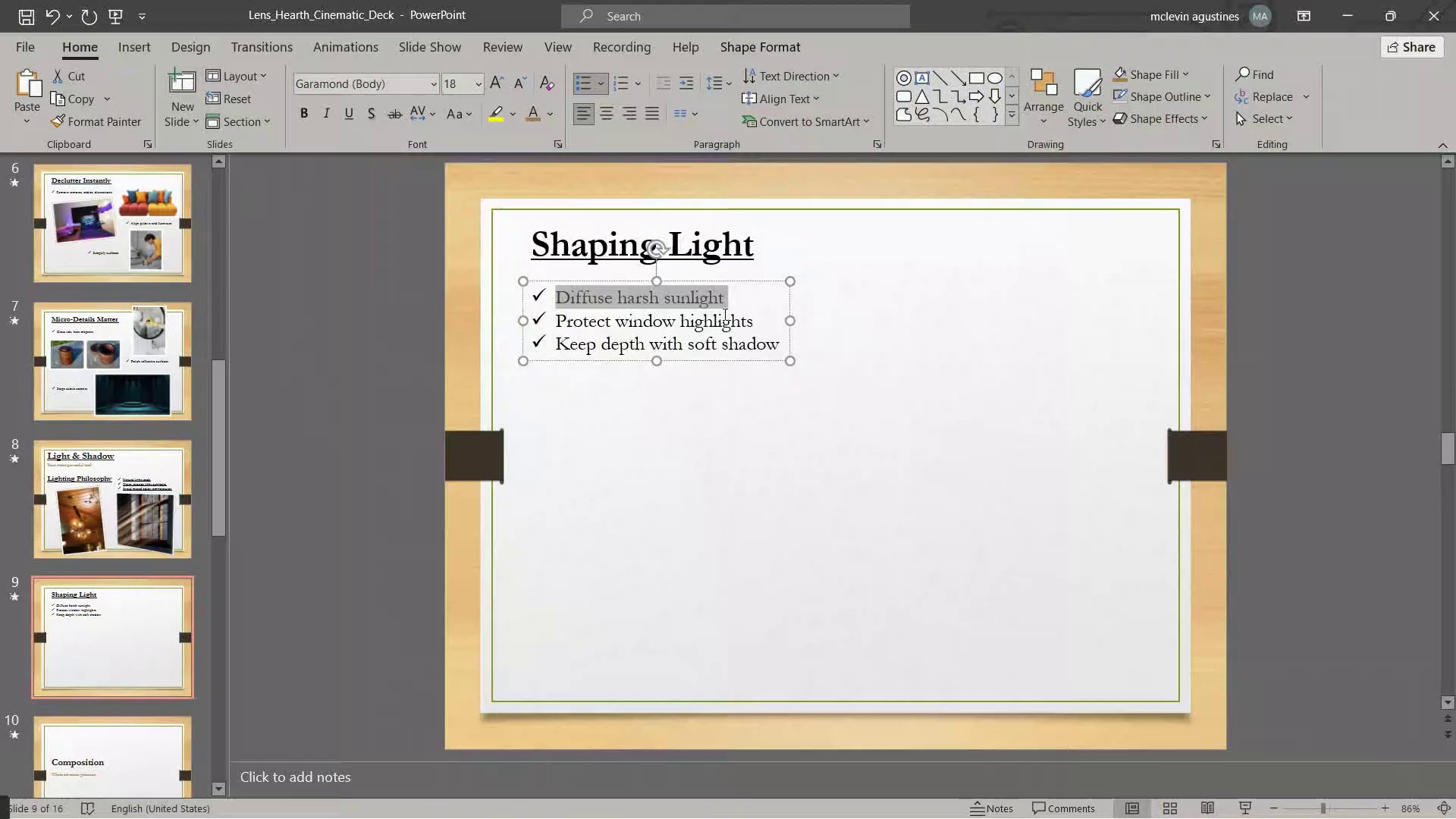 
key(Escape)
 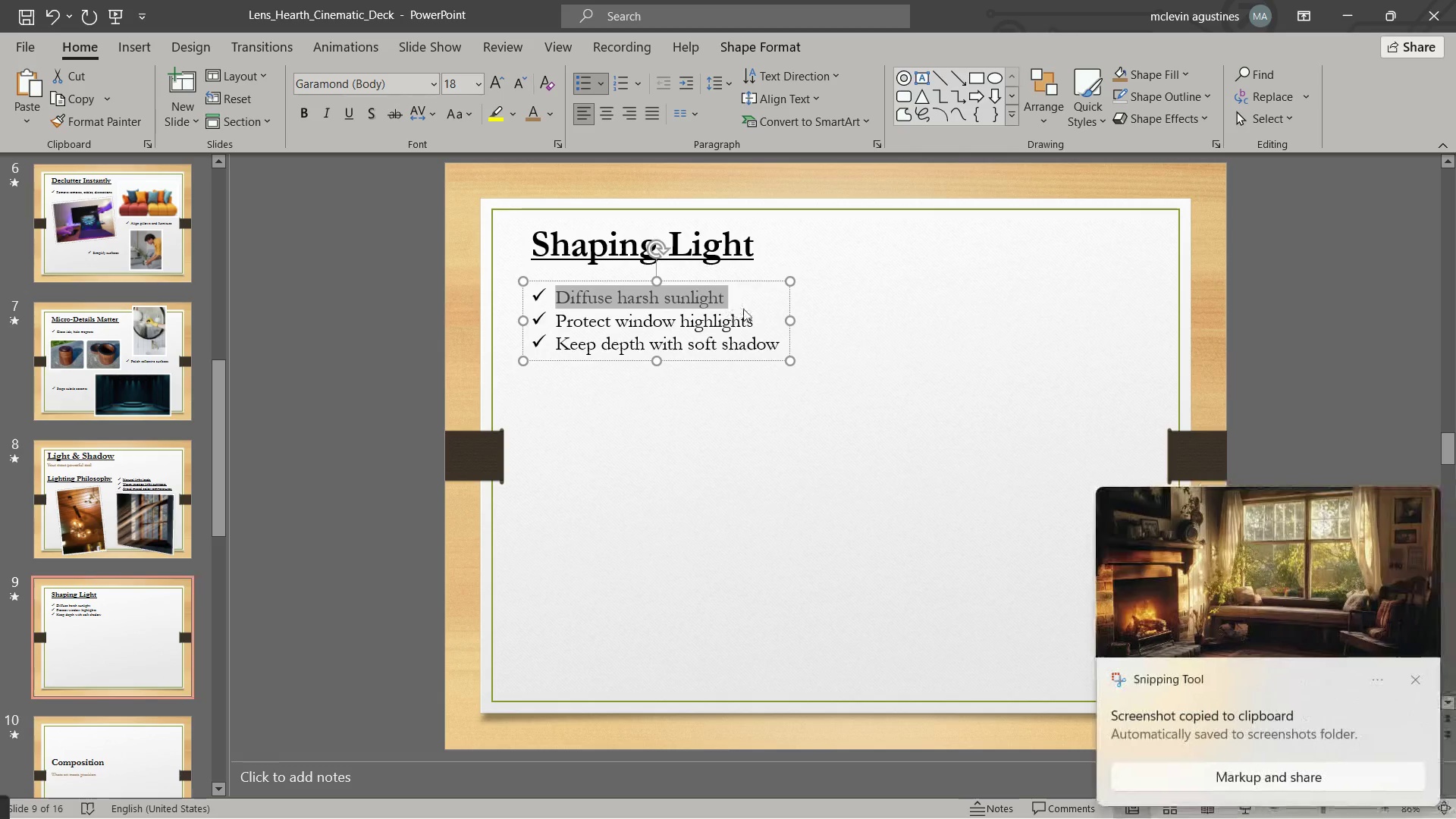 
key(Escape)
 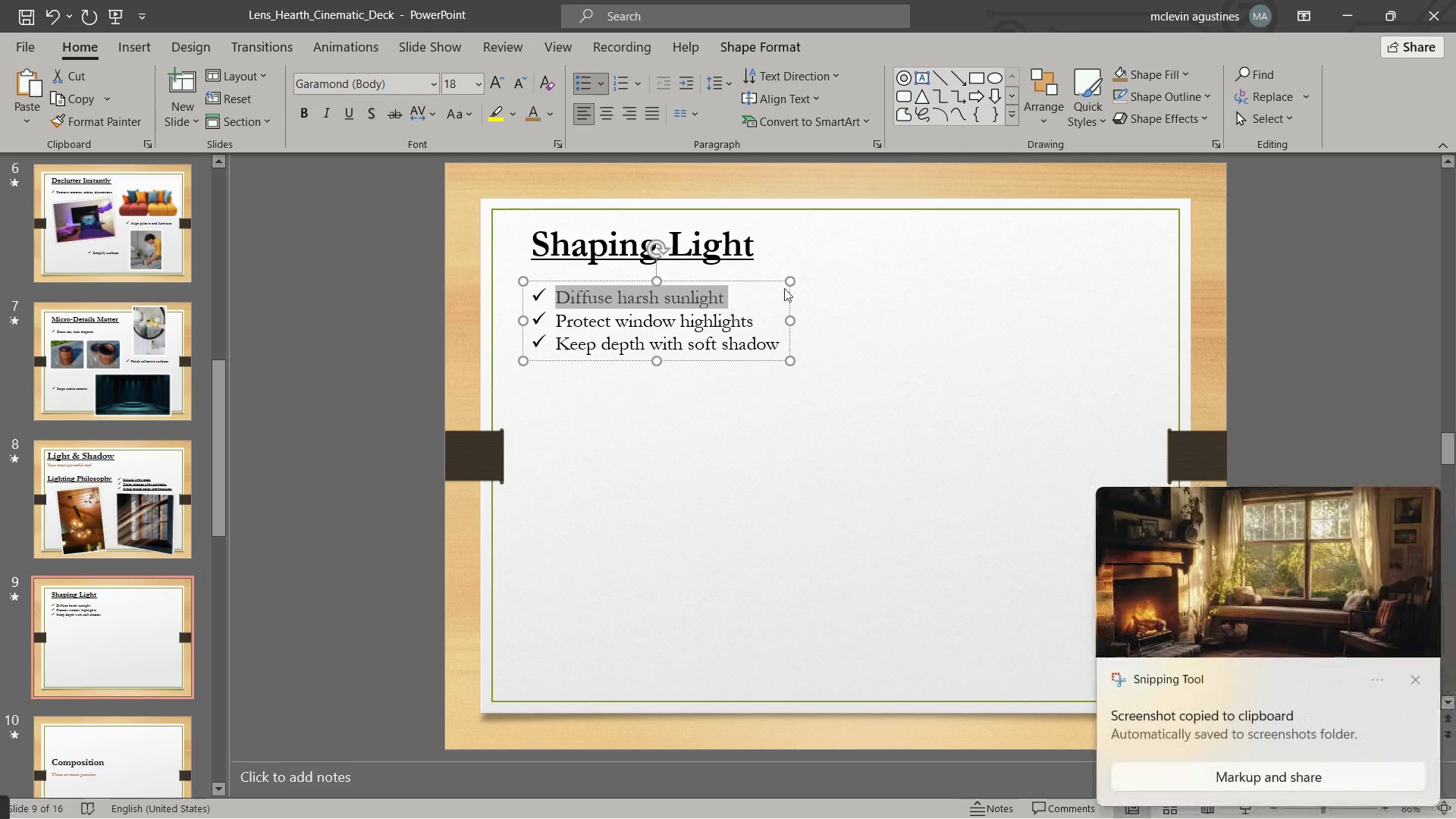 
key(Escape)
 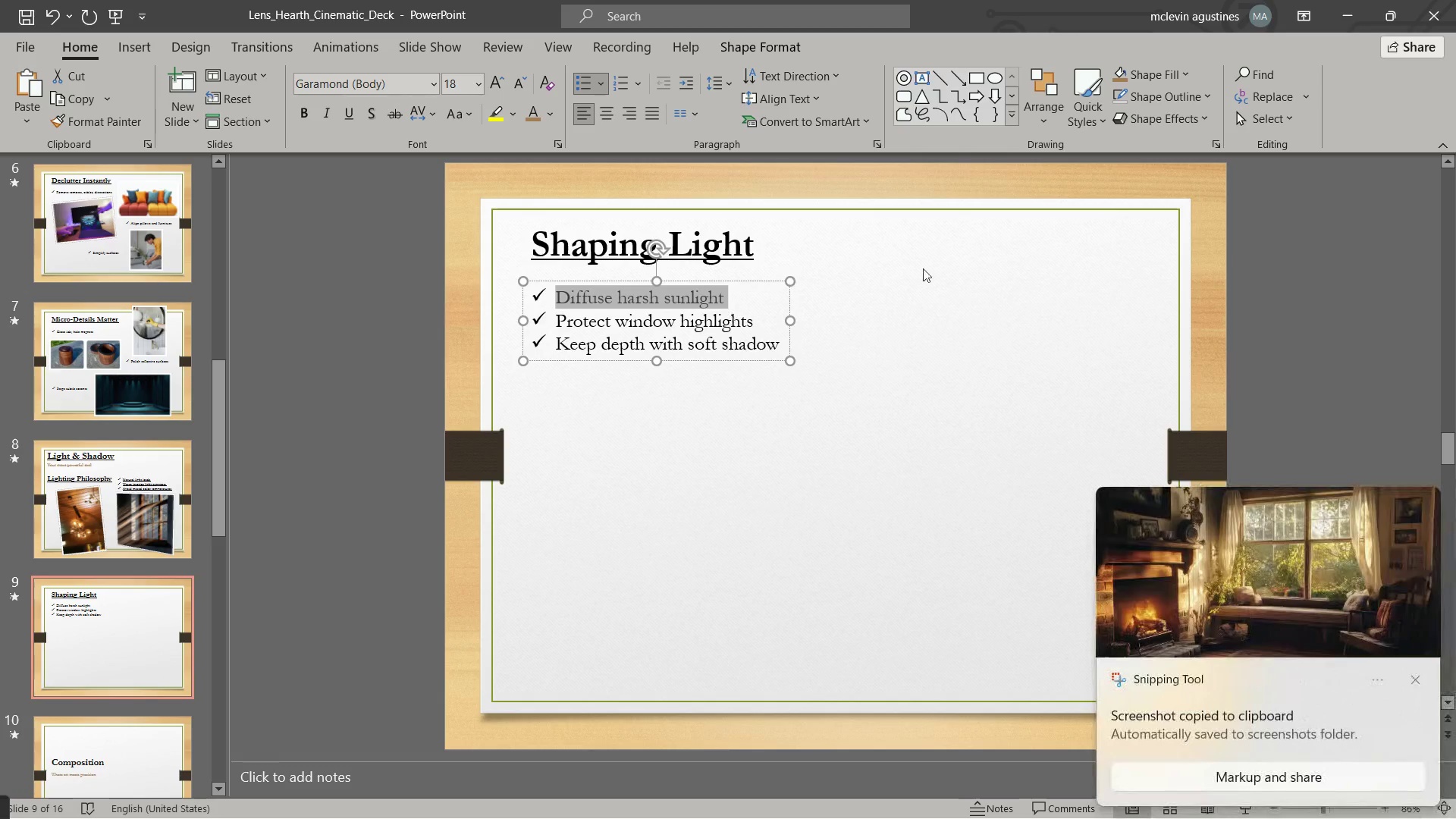 
key(Escape)
 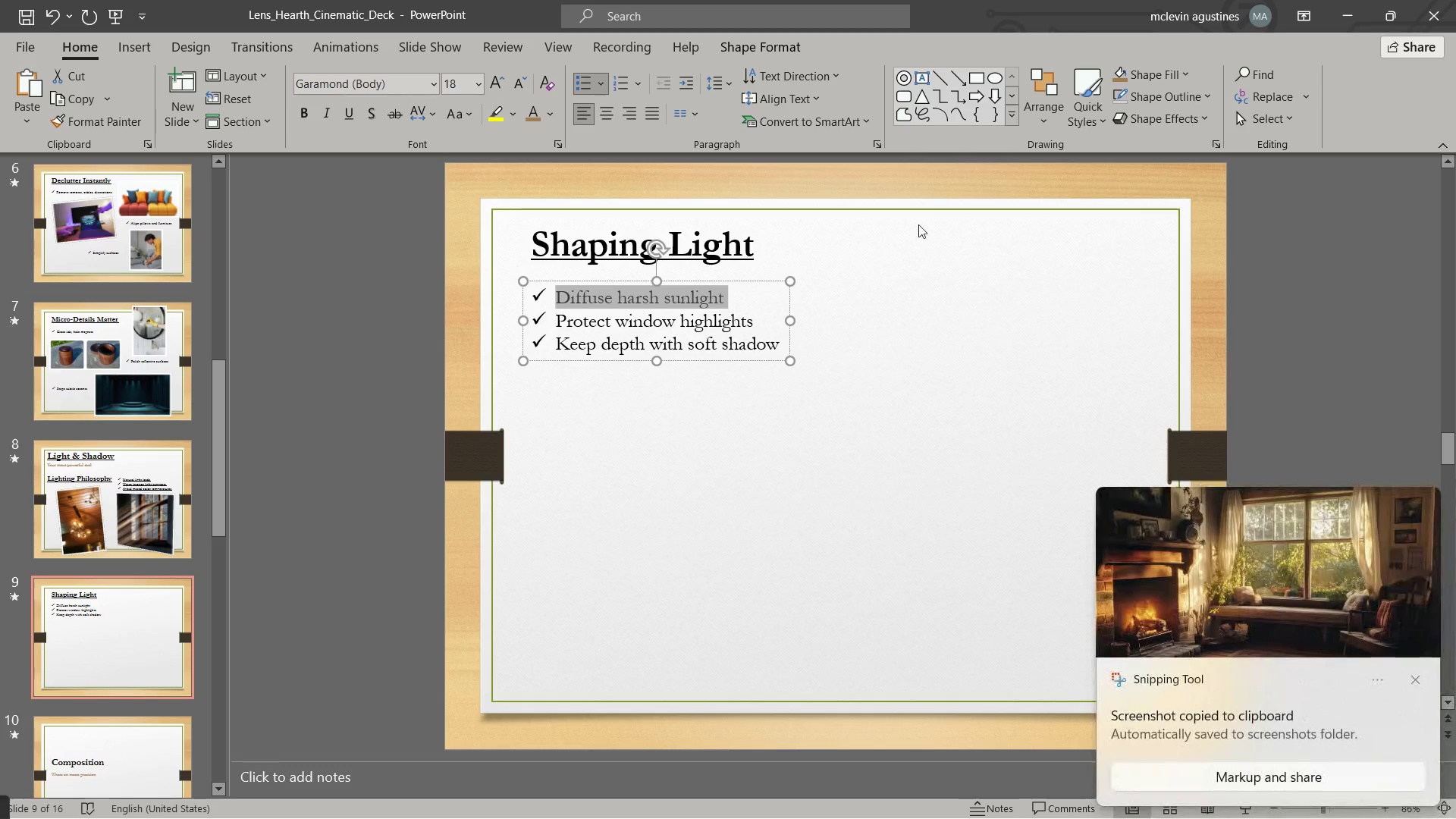 
key(Escape)
 